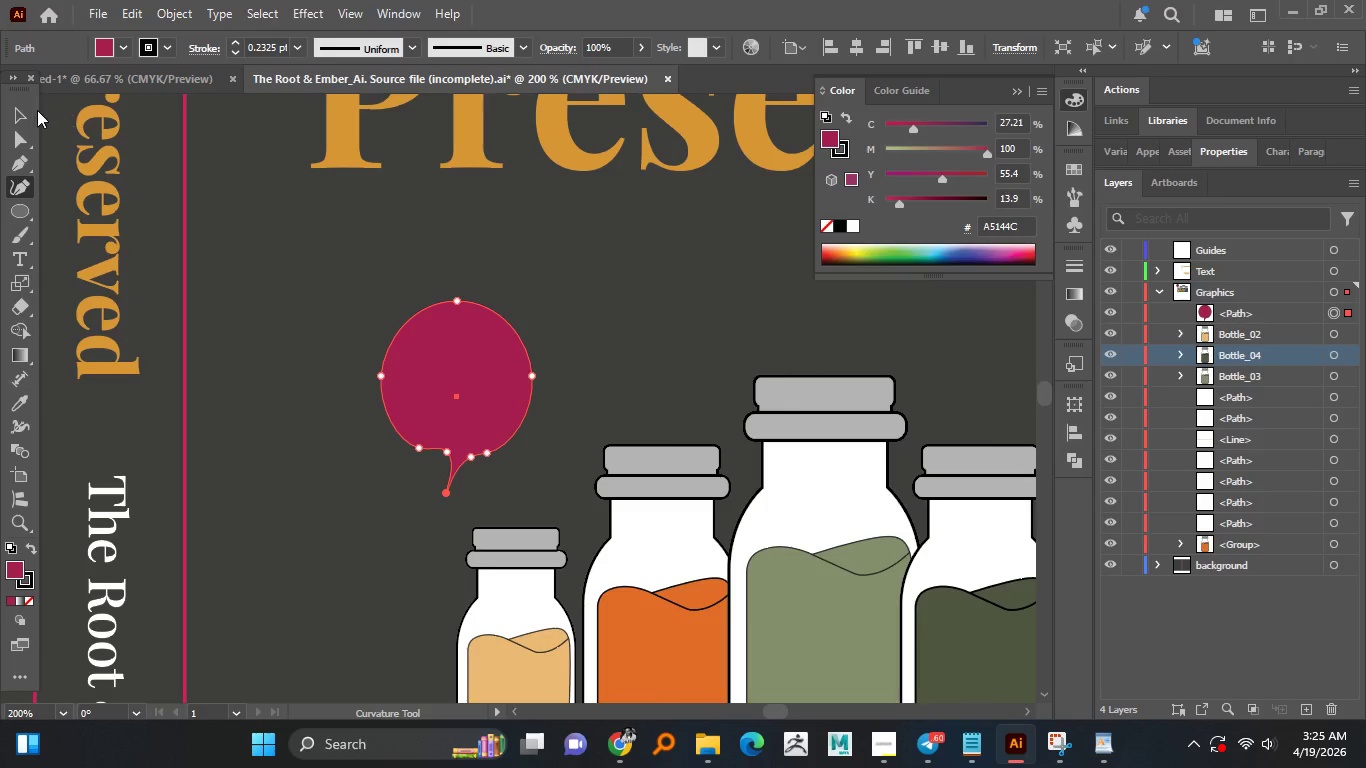 
hold_key(key=AltLeft, duration=2.08)
 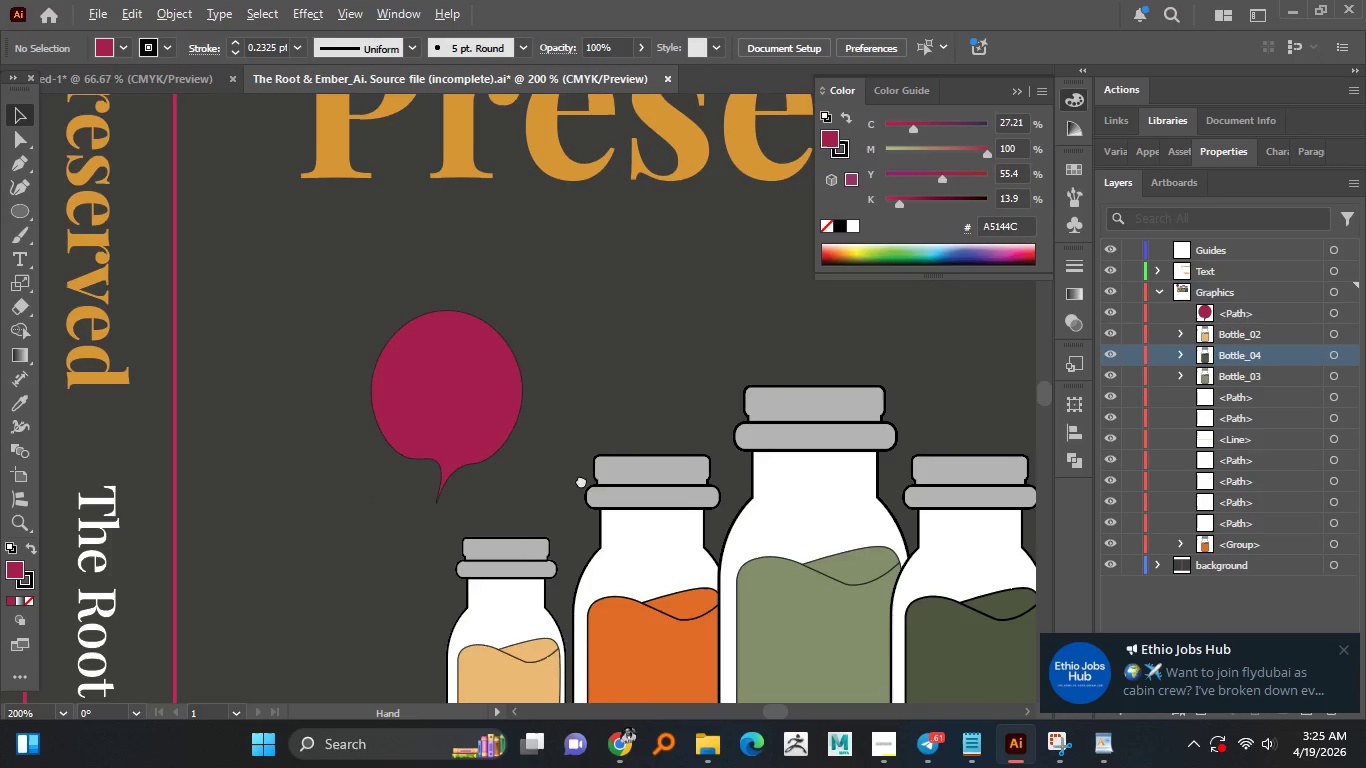 
scroll: coordinate [446, 491], scroll_direction: down, amount: 4.0
 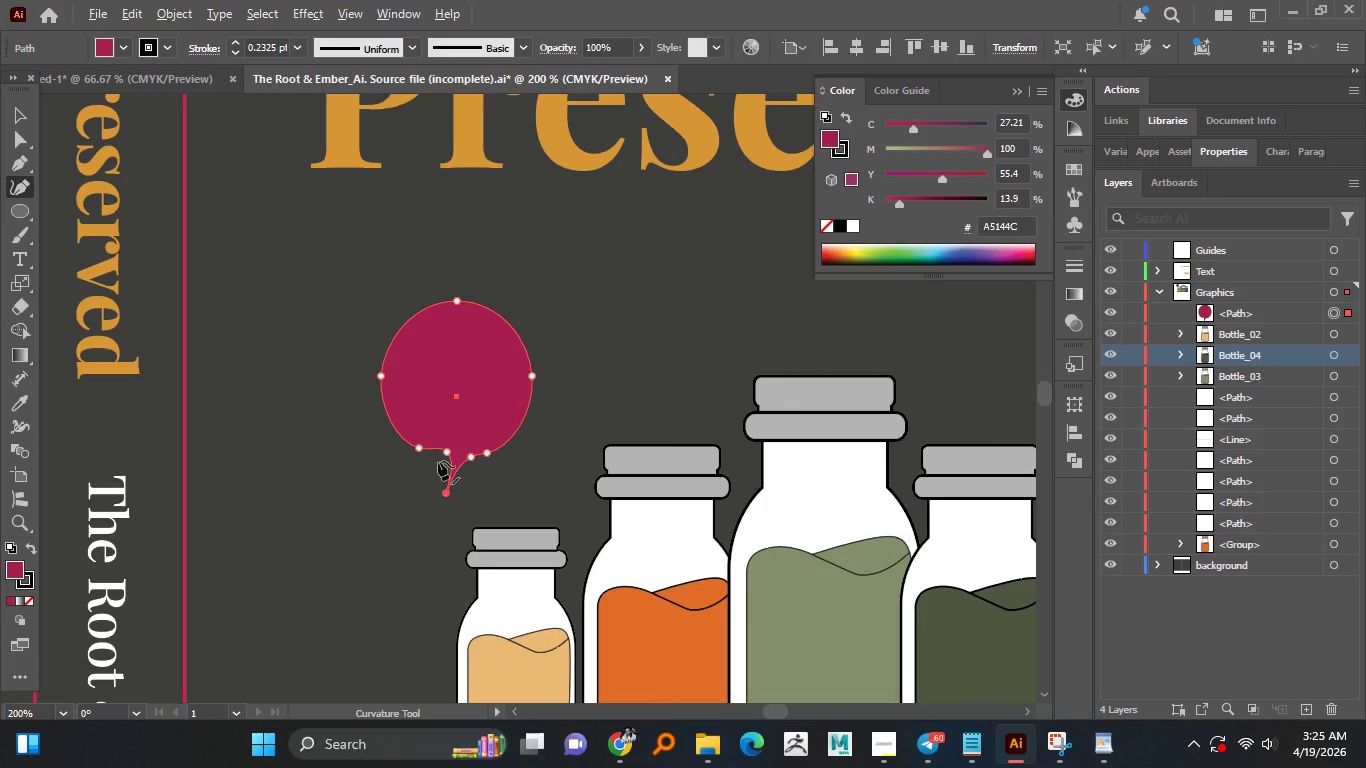 
double_click([25, 111])
 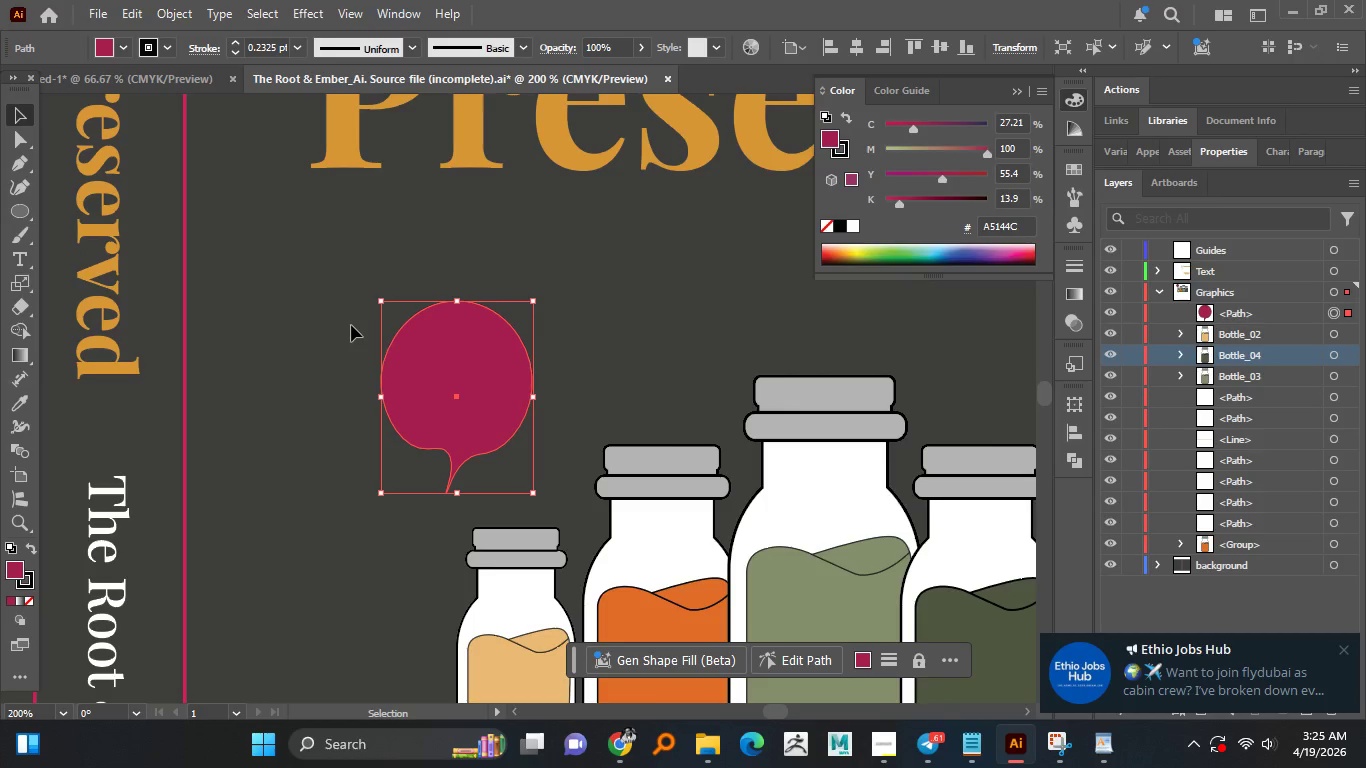 
triple_click([351, 325])
 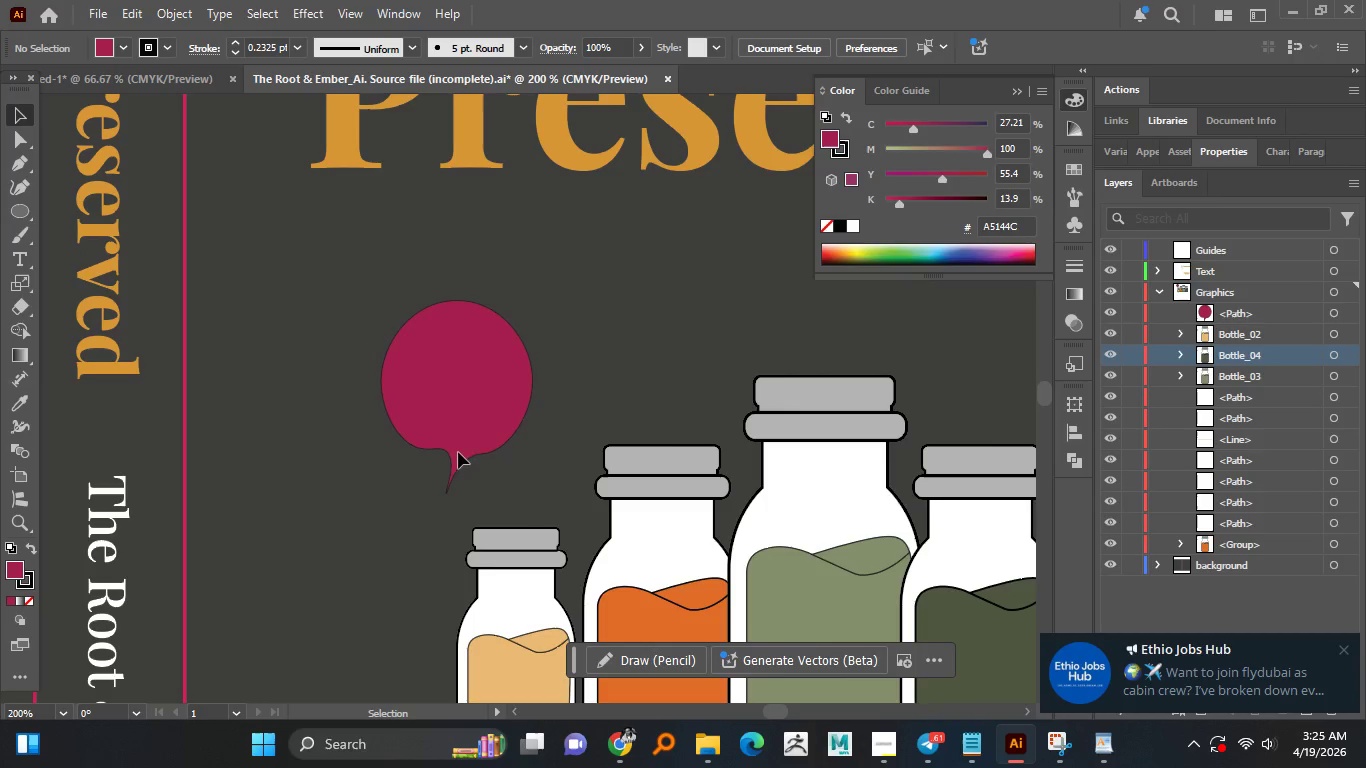 
hold_key(key=AltLeft, duration=1.51)
 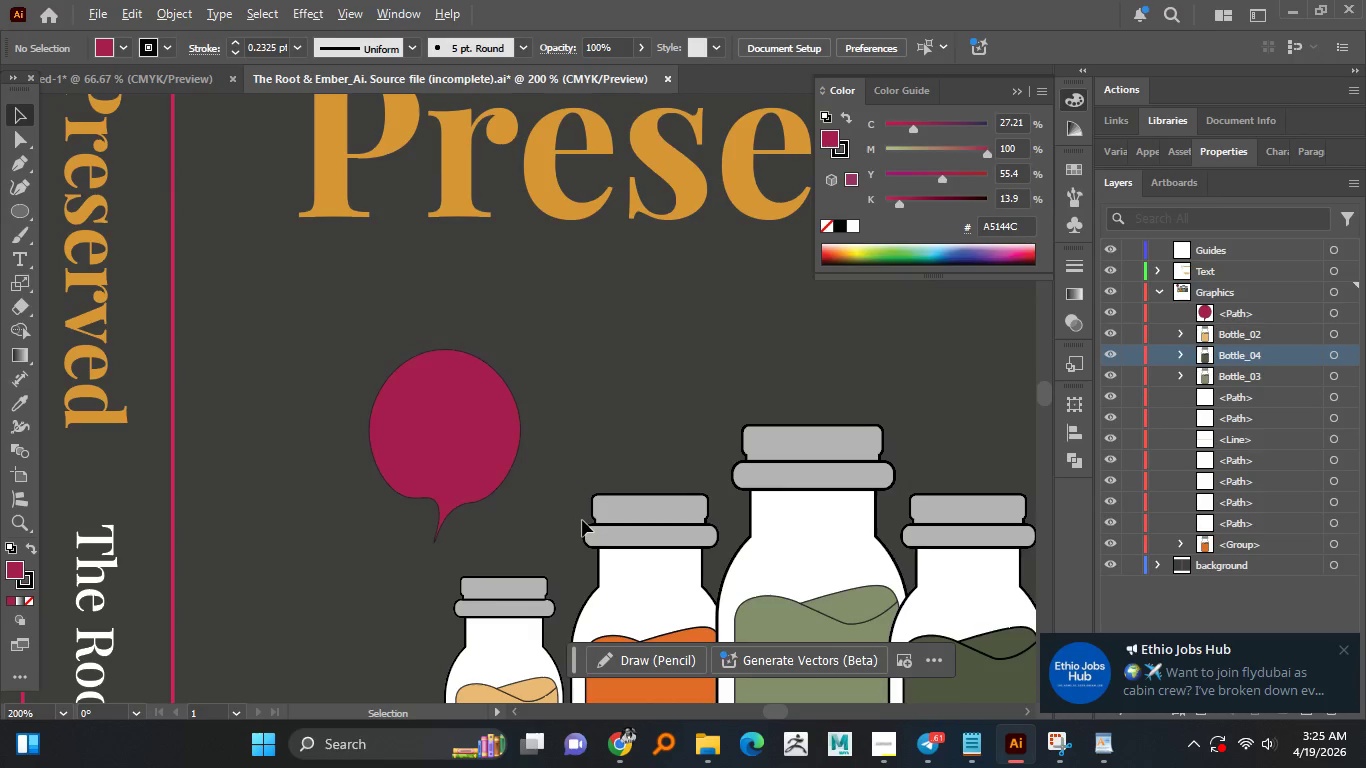 
key(Alt+AltLeft)
 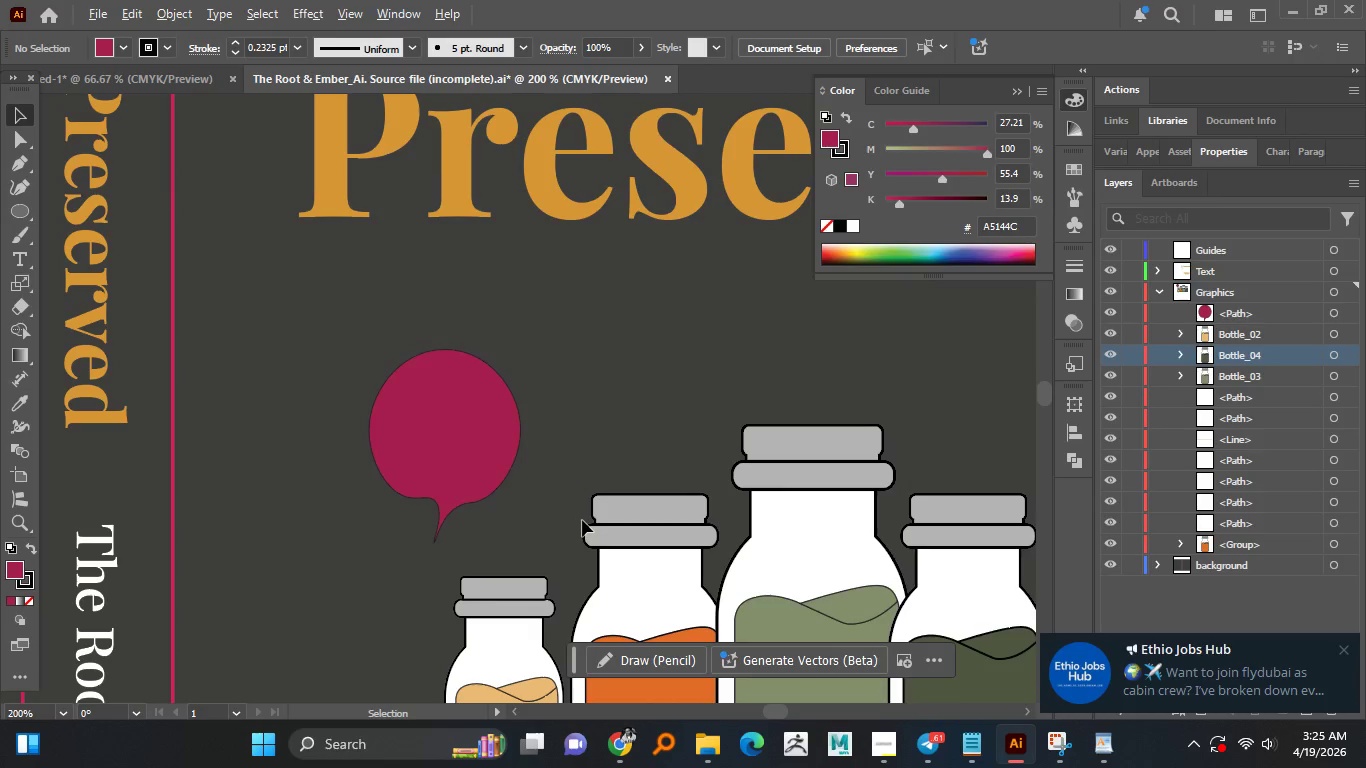 
key(Alt+AltLeft)
 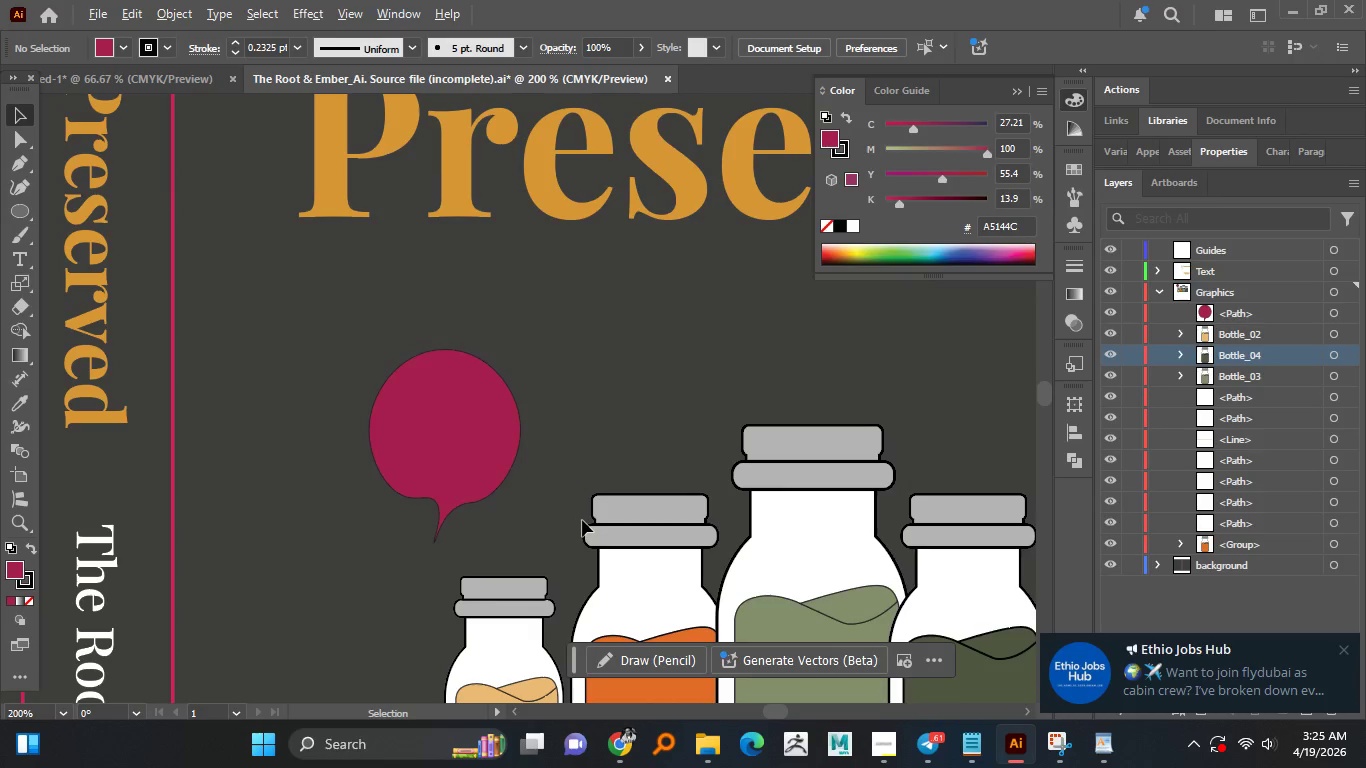 
key(Alt+AltLeft)
 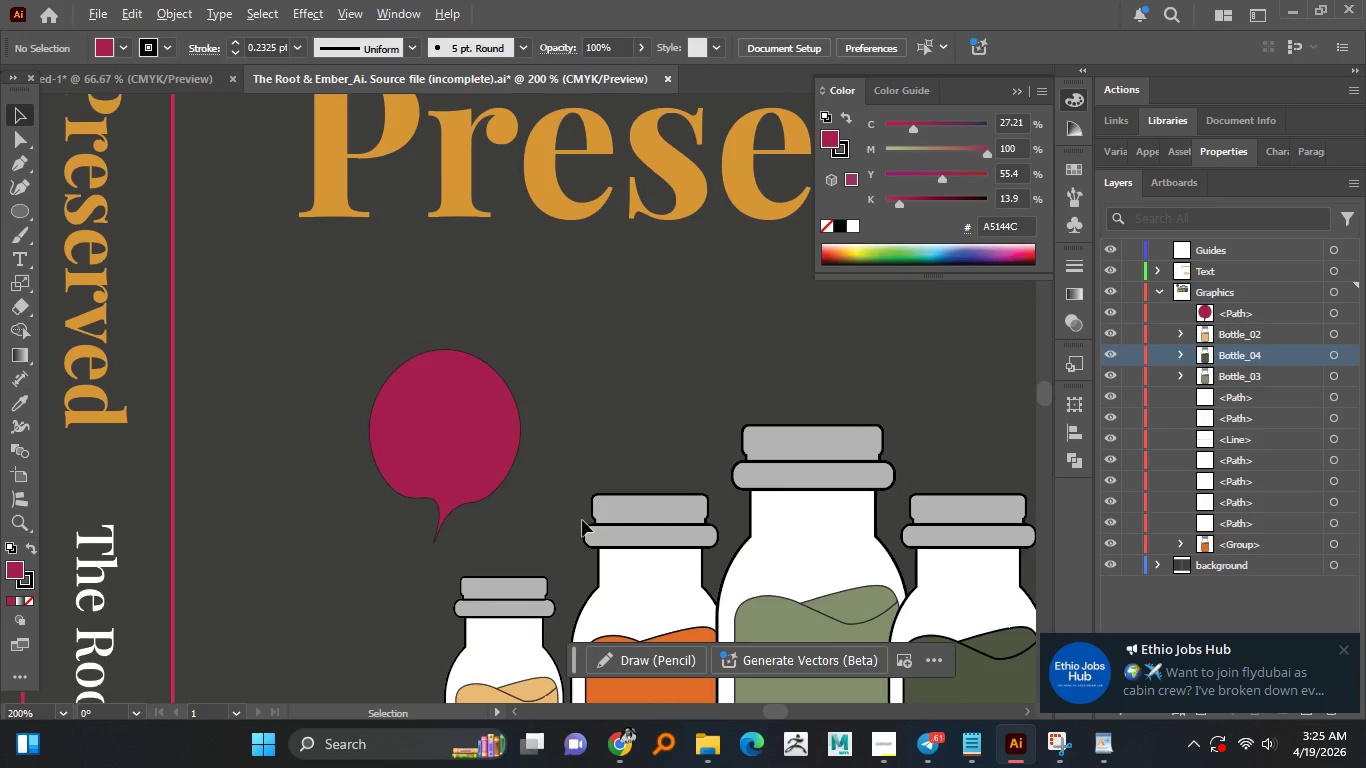 
key(Alt+AltLeft)
 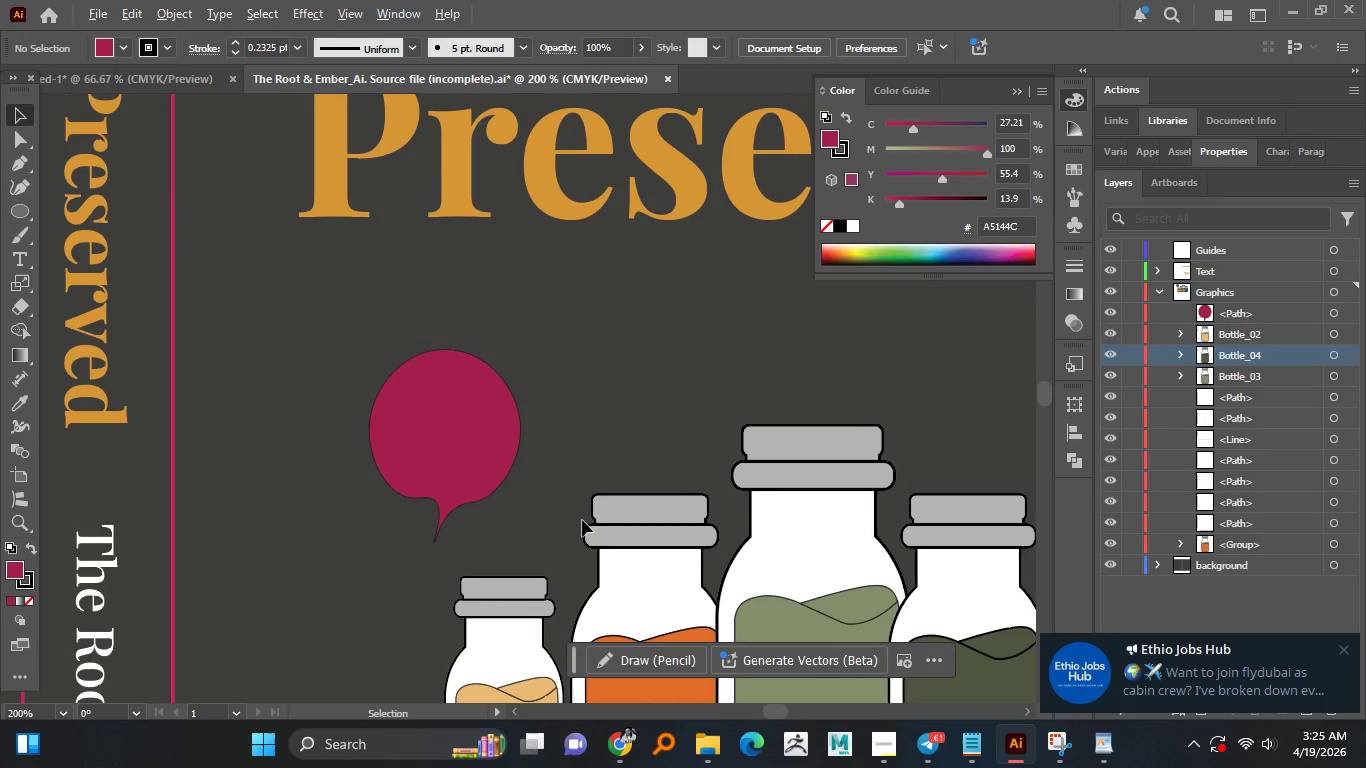 
key(Alt+AltLeft)
 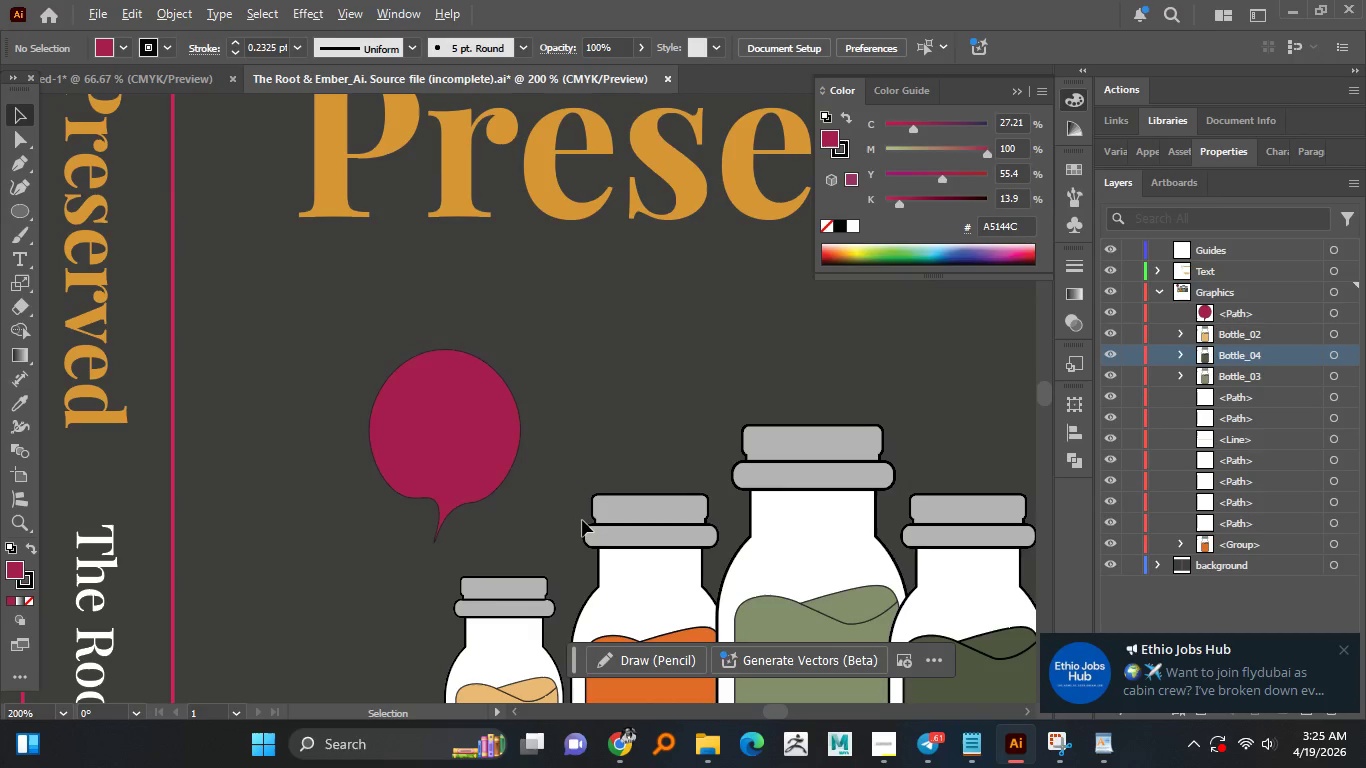 
key(Alt+AltLeft)
 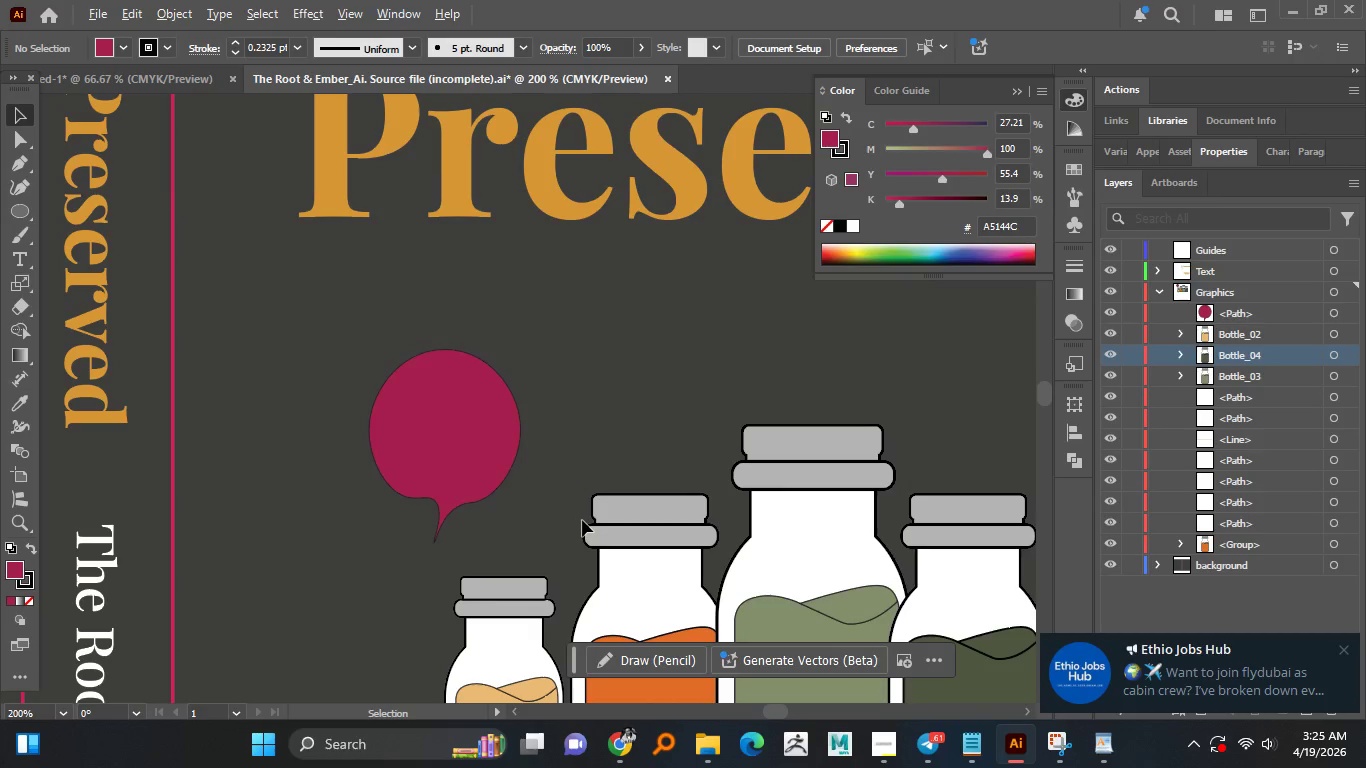 
key(Alt+AltLeft)
 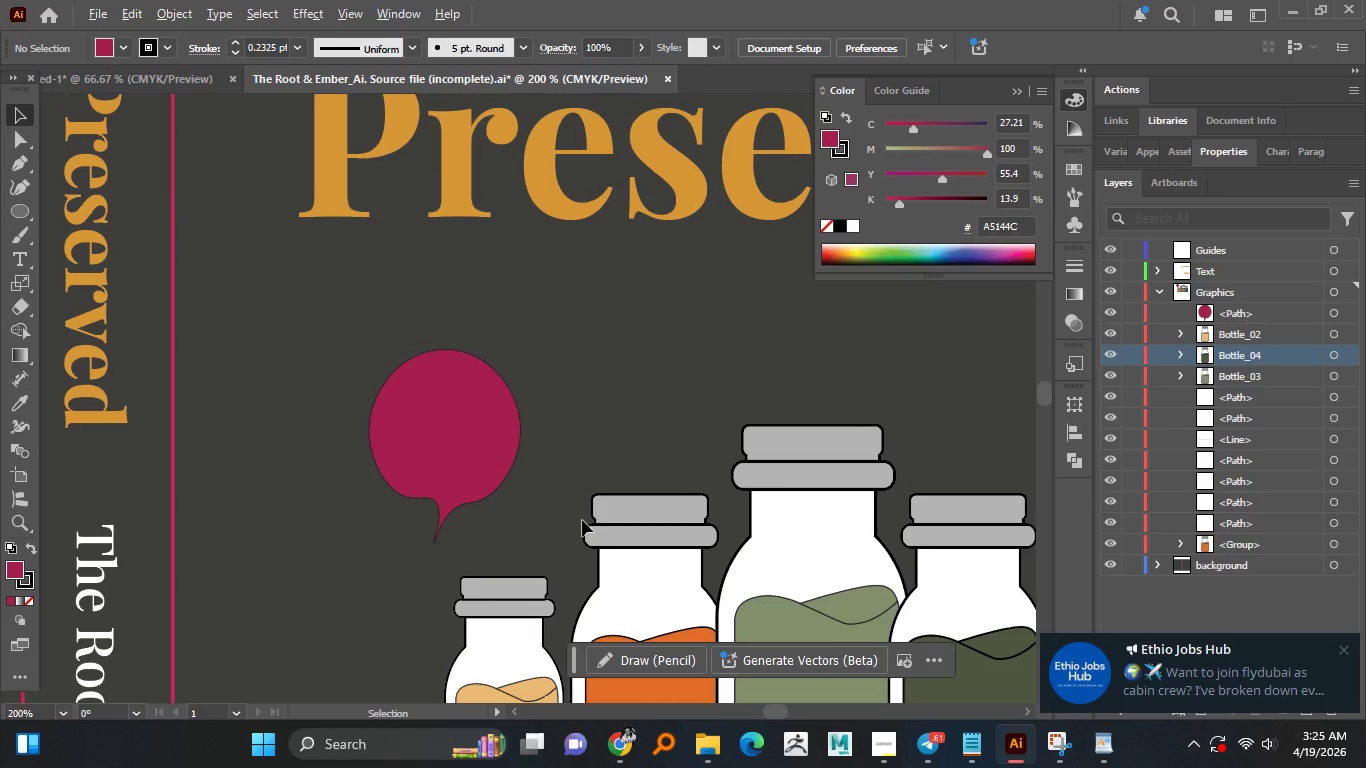 
key(Alt+AltLeft)
 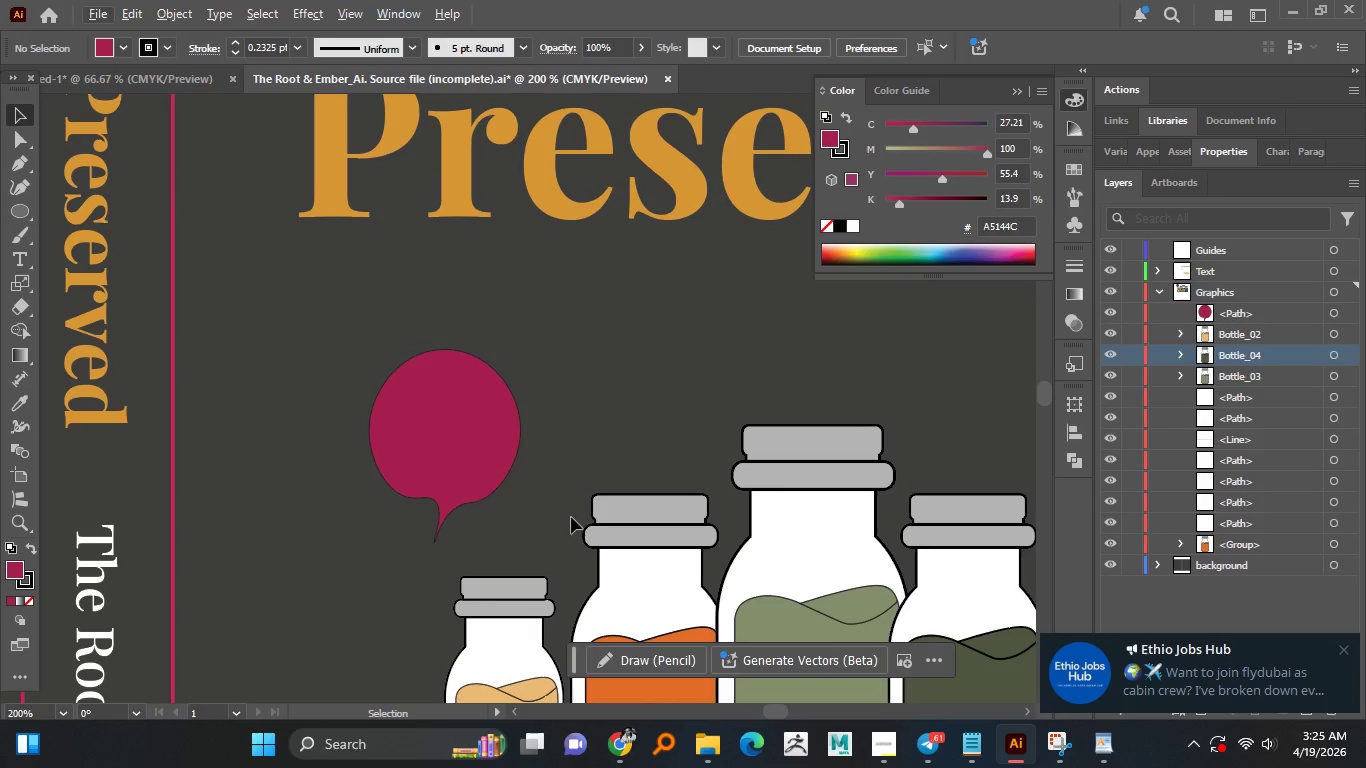 
hold_key(key=AltLeft, duration=1.5)
 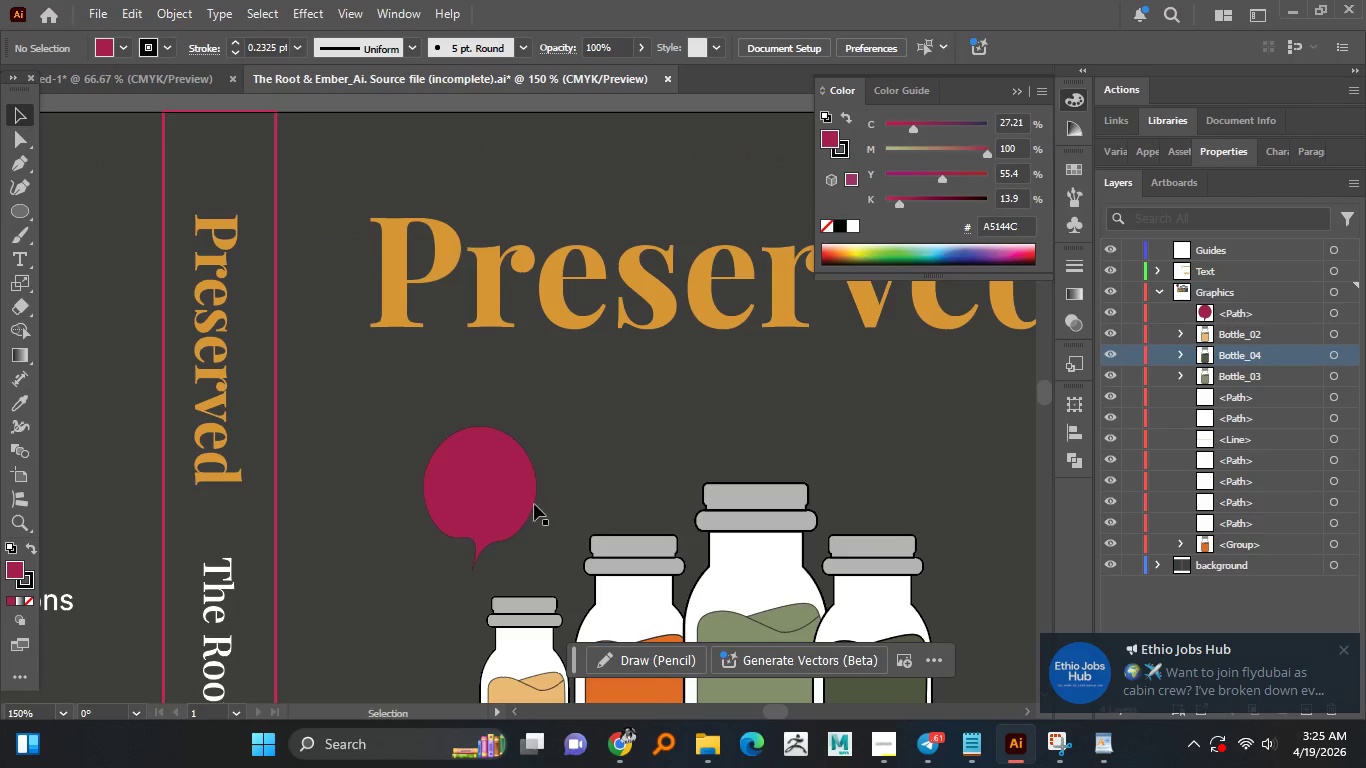 
hold_key(key=AltLeft, duration=0.62)
 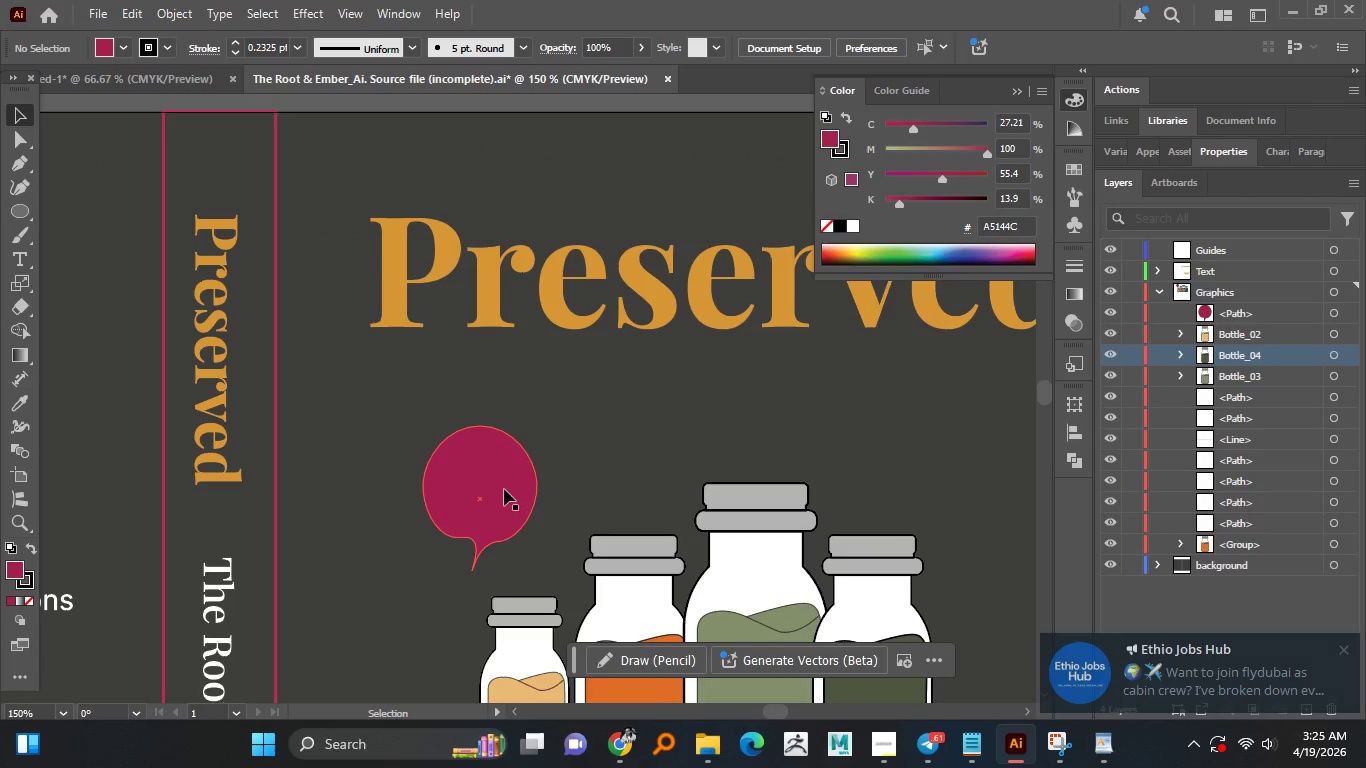 
scroll: coordinate [558, 487], scroll_direction: down, amount: 1.0
 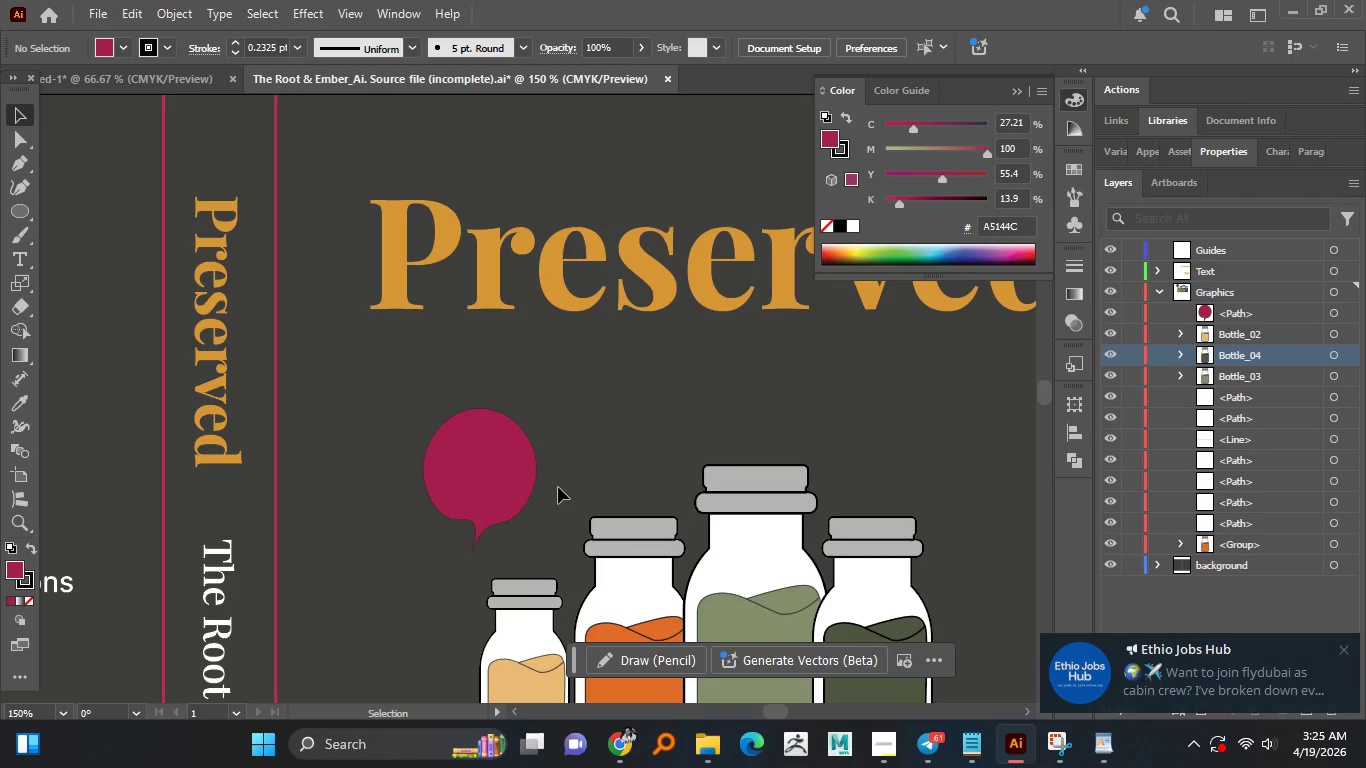 
hold_key(key=AltLeft, duration=0.91)
scroll: coordinate [517, 481], scroll_direction: up, amount: 1.0
 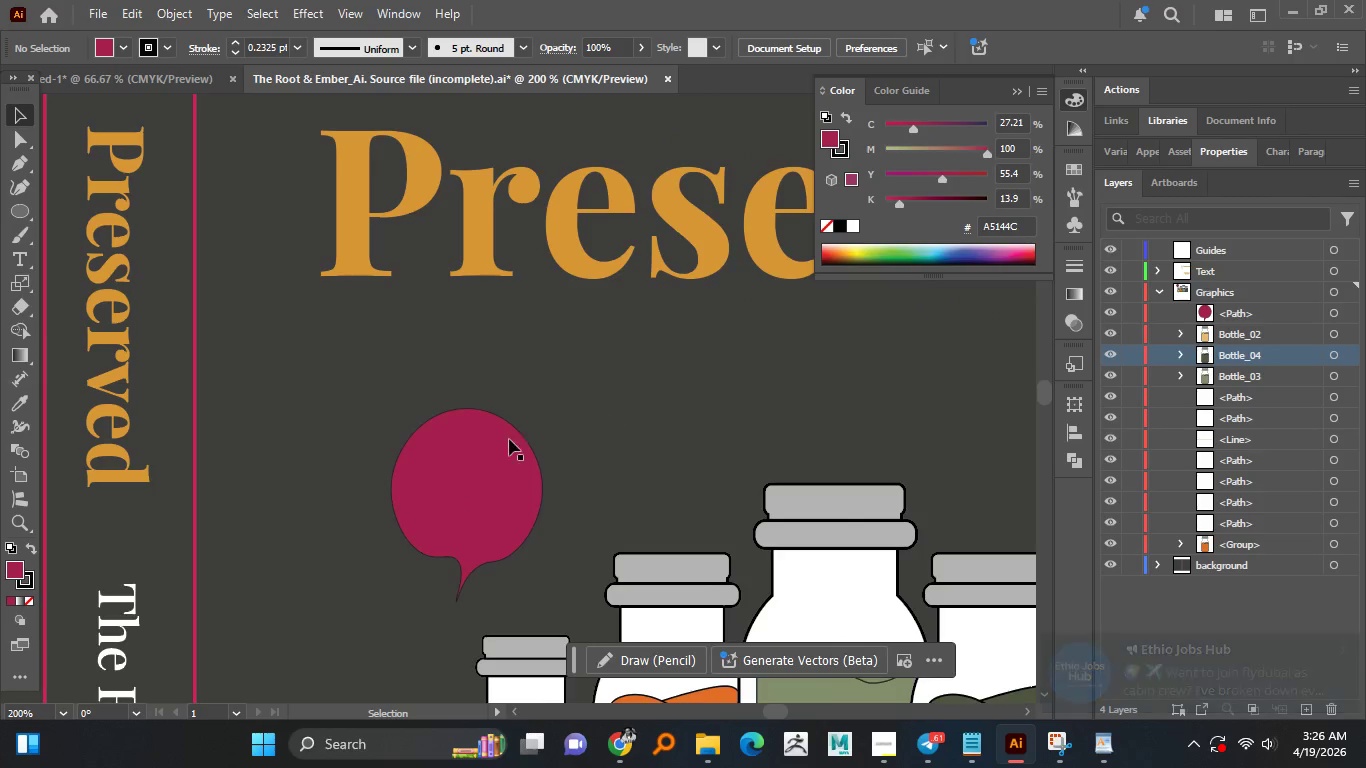 
left_click([480, 453])
 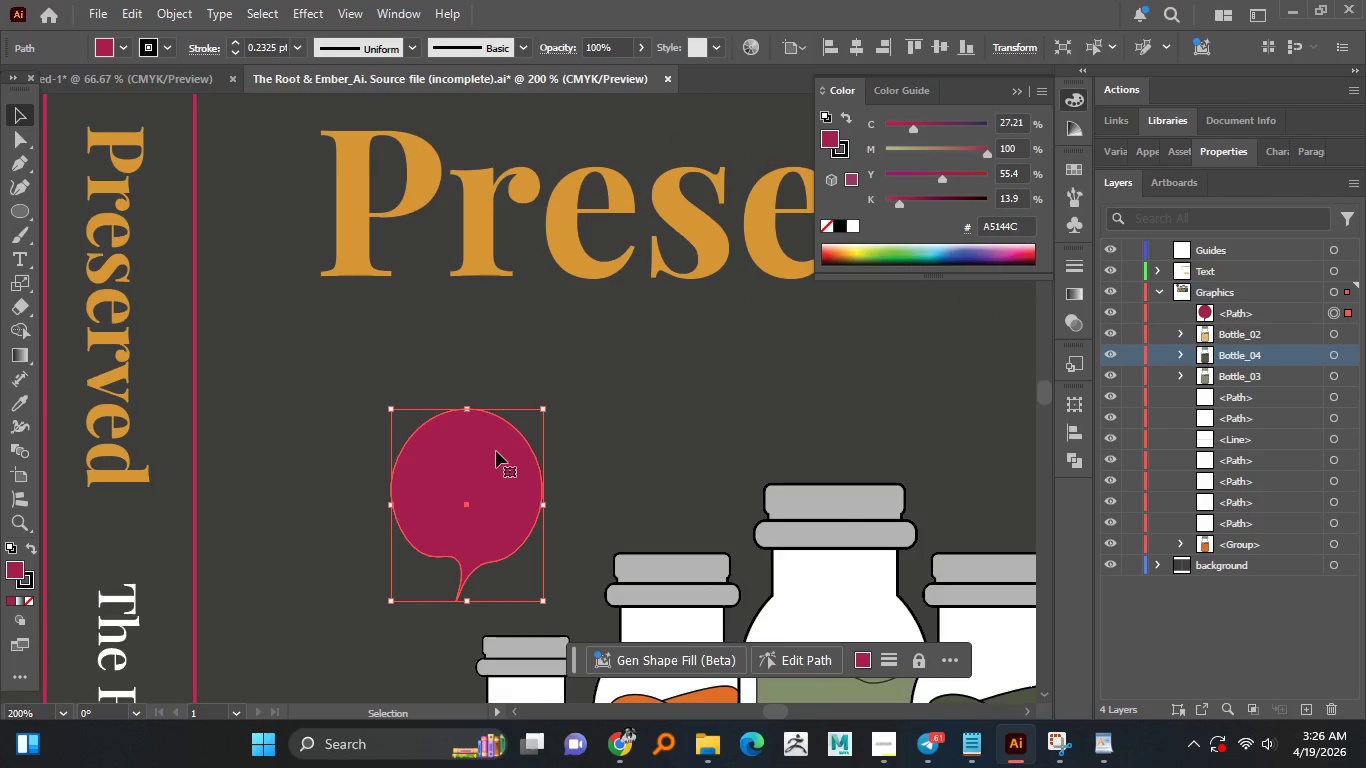 
key(Alt+AltLeft)
 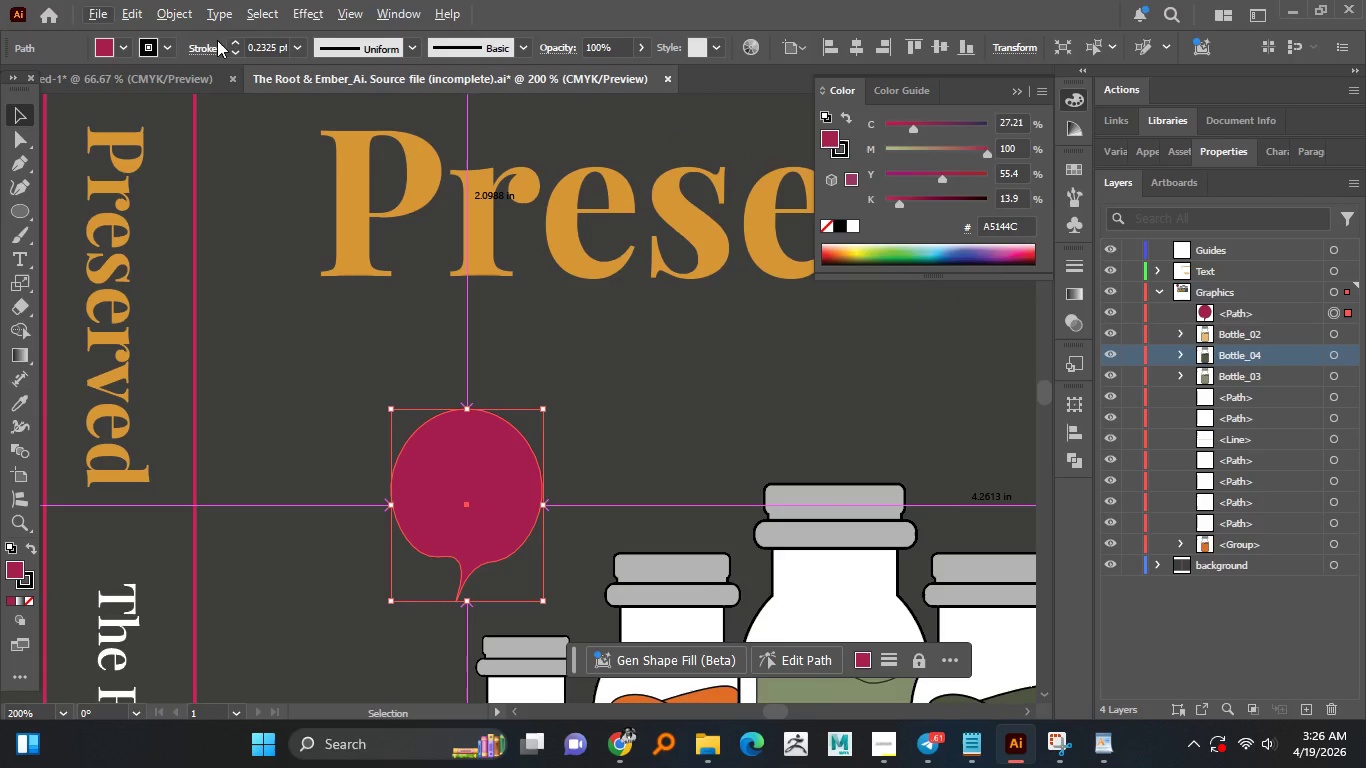 
left_click([232, 39])
 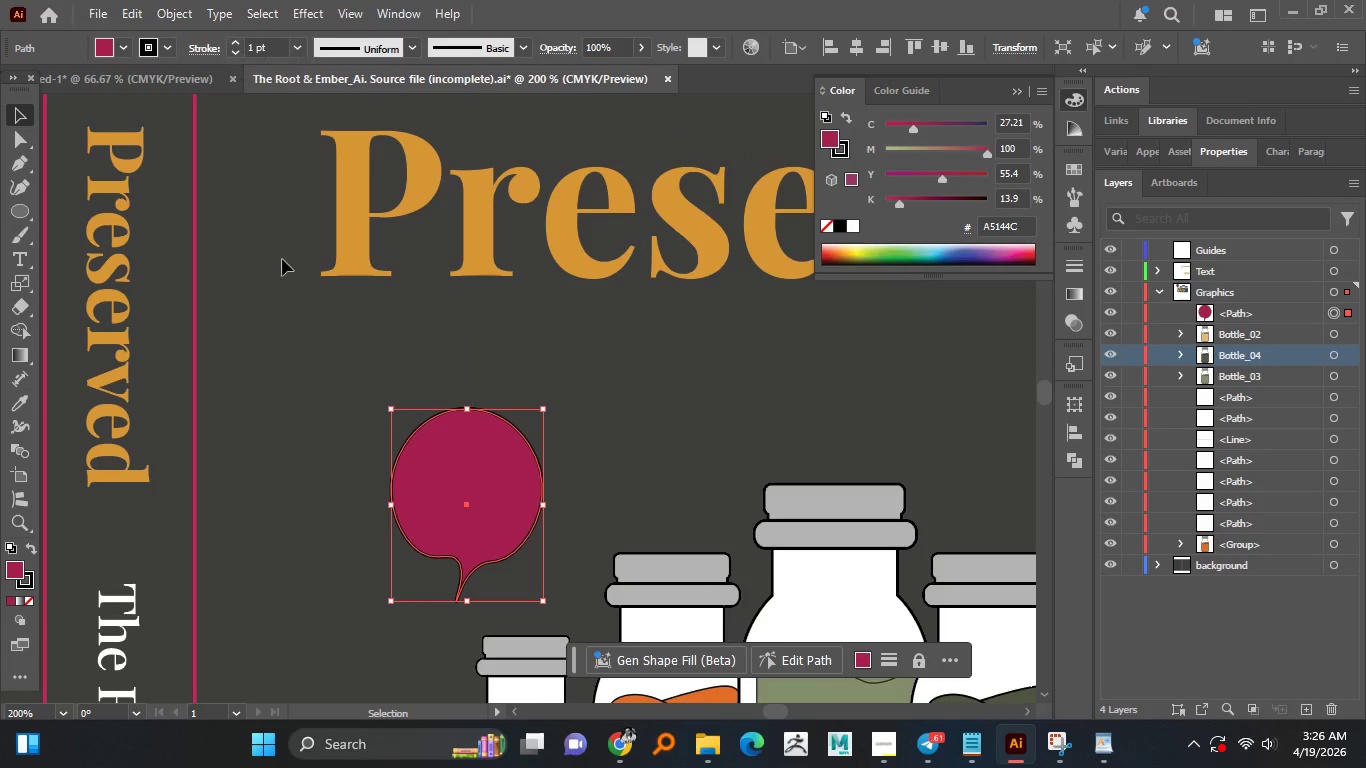 
left_click([311, 326])
 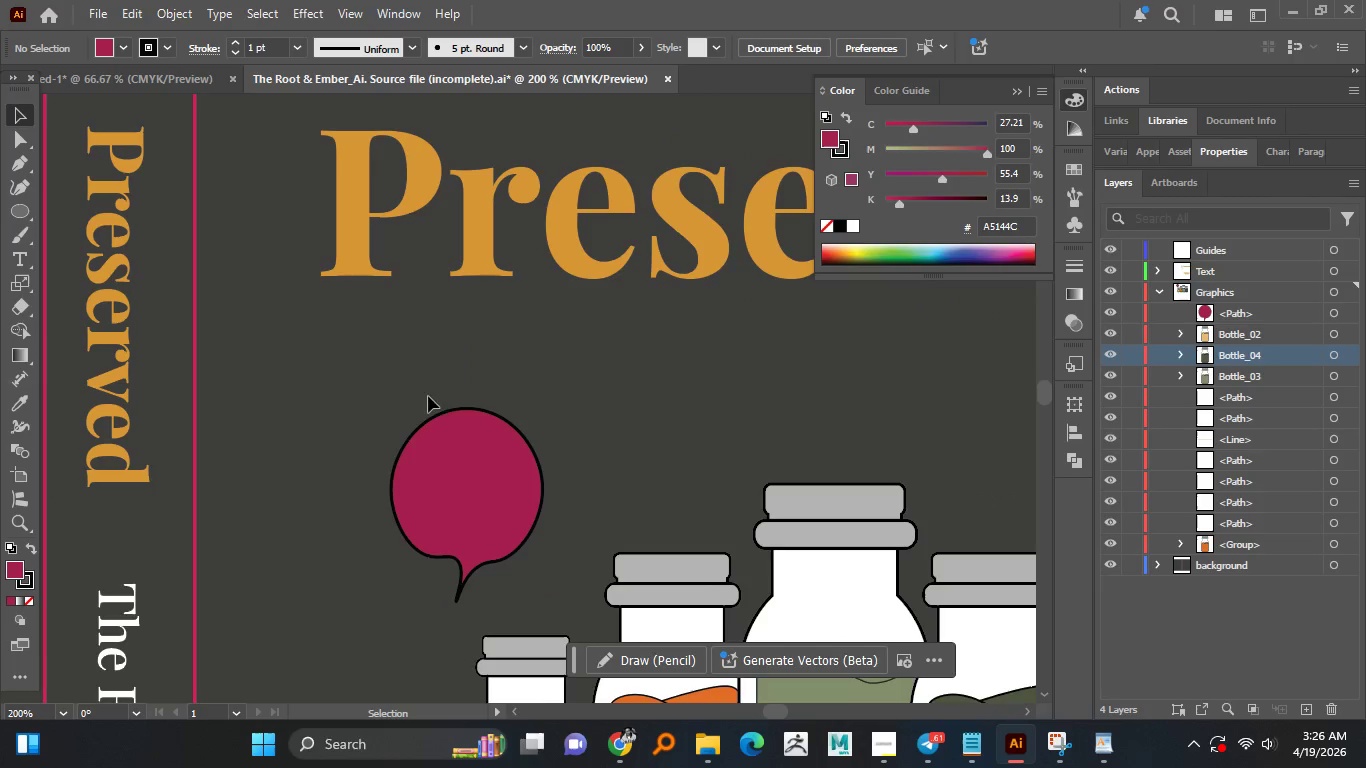 
hold_key(key=AltLeft, duration=1.5)
 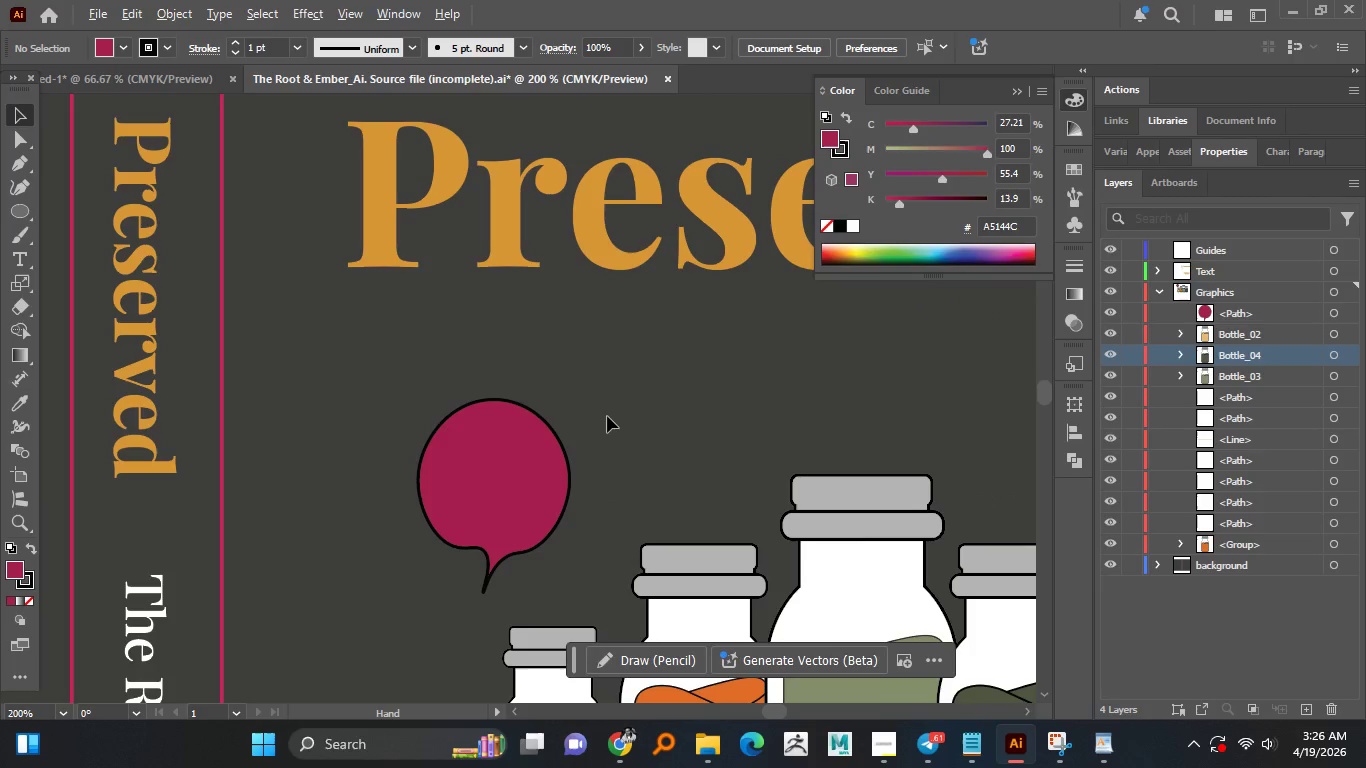 
key(Alt+AltLeft)
 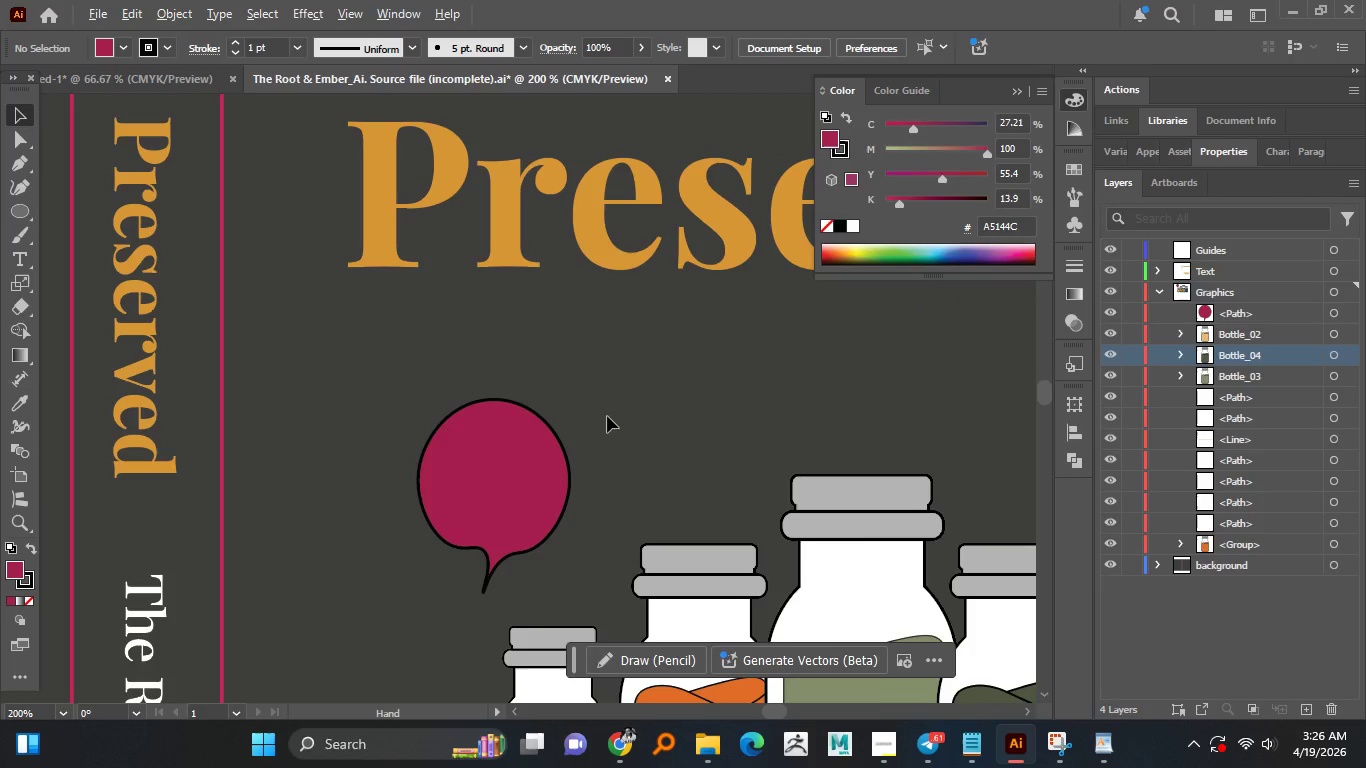 
key(Alt+AltLeft)
 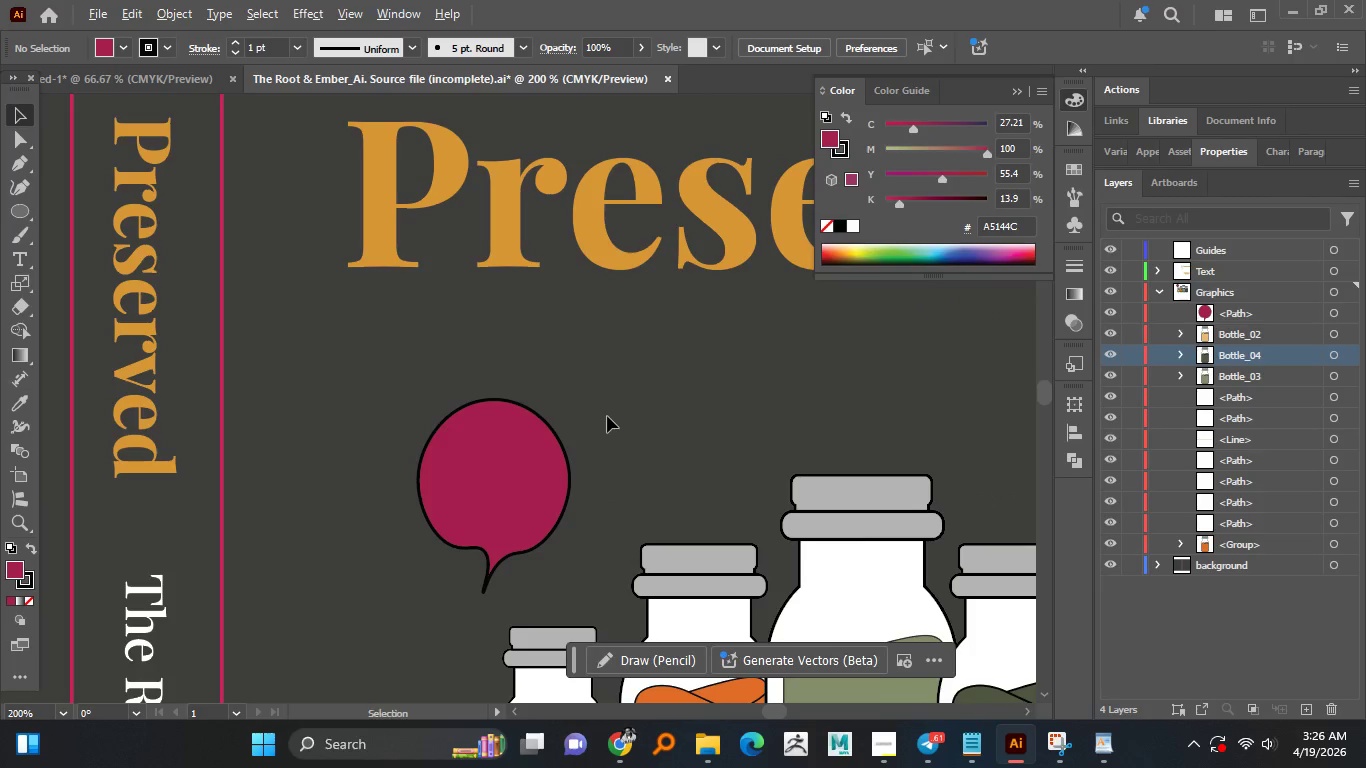 
key(Alt+AltLeft)
 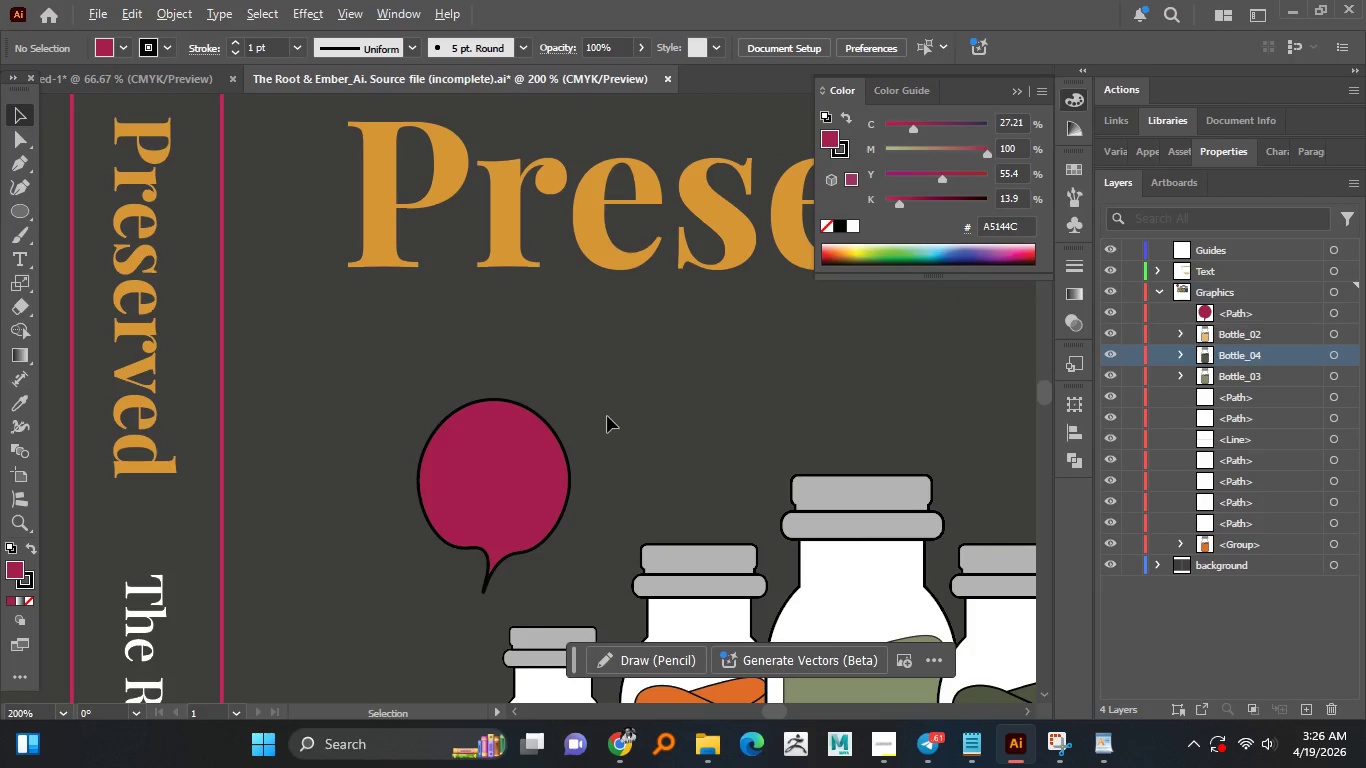 
key(Alt+AltLeft)
 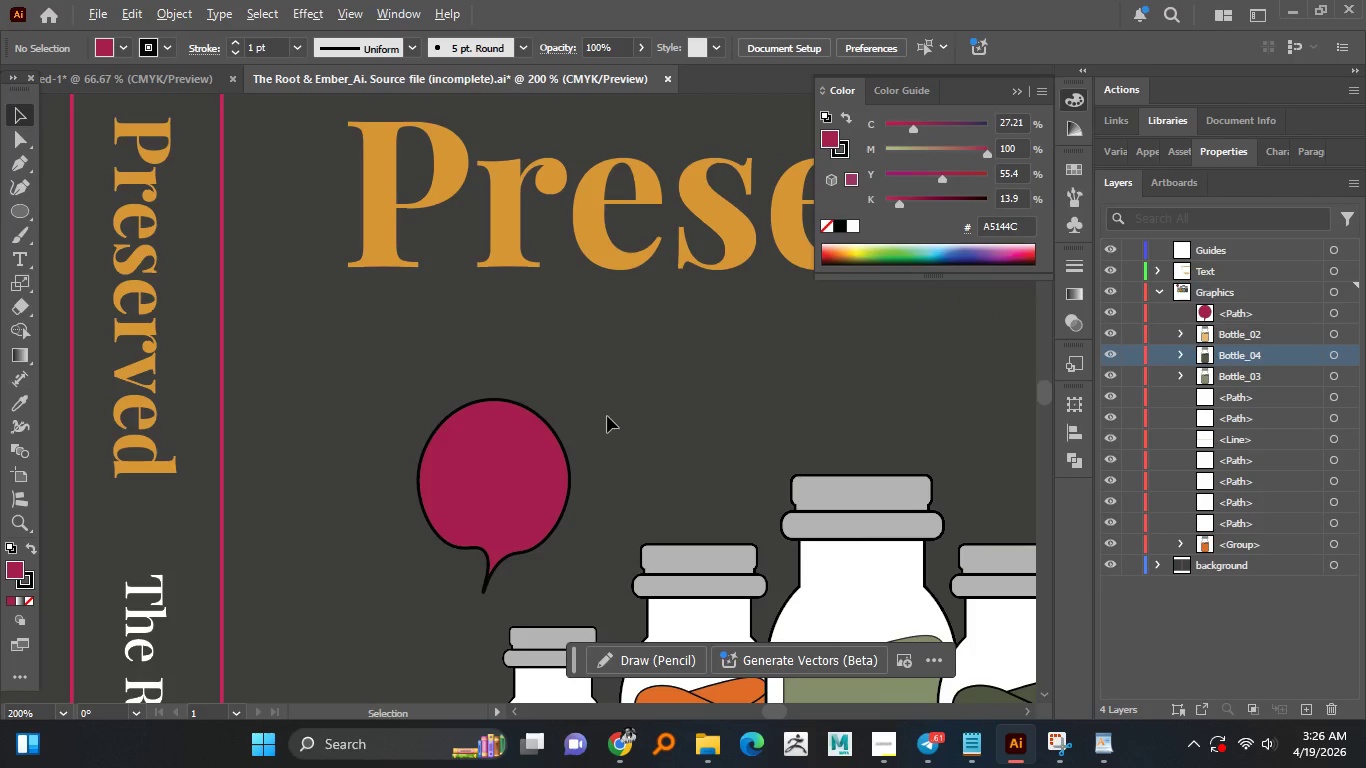 
key(Alt+AltLeft)
 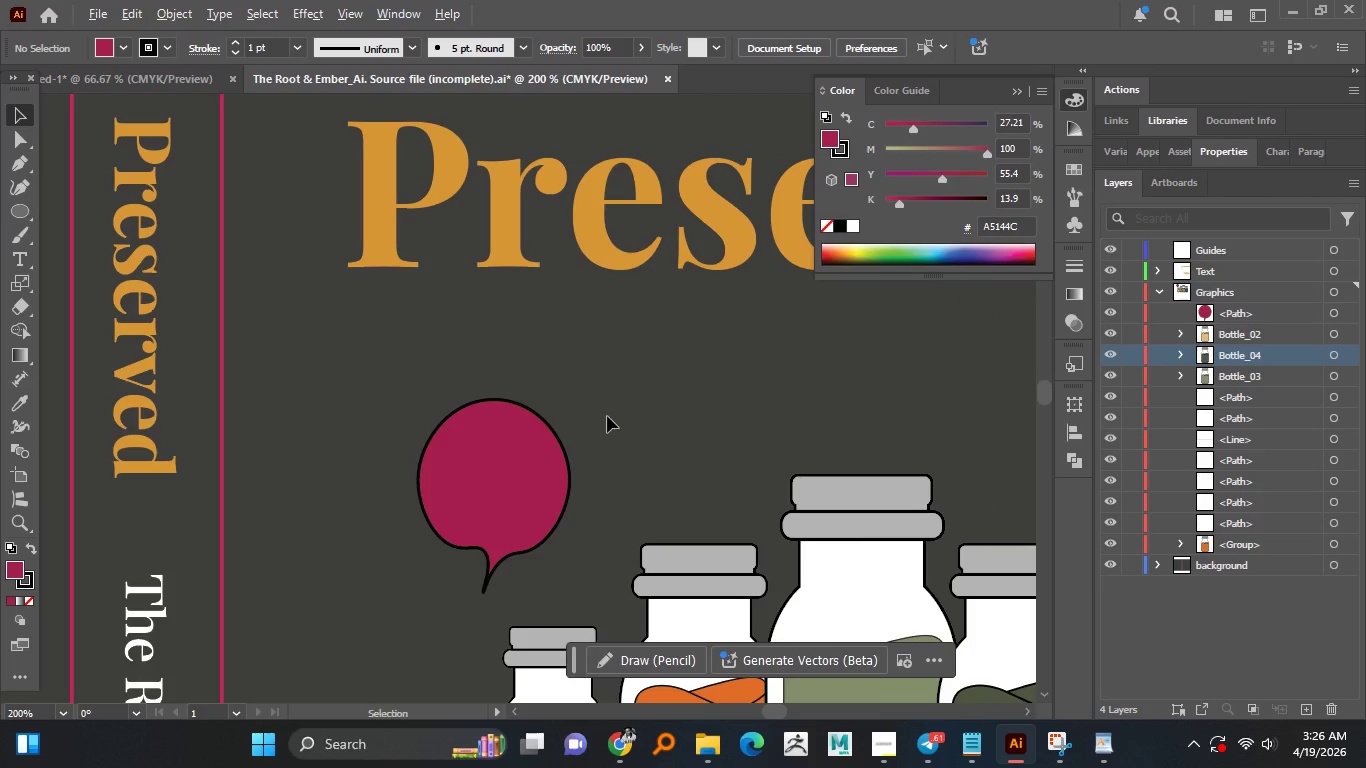 
key(Alt+AltLeft)
 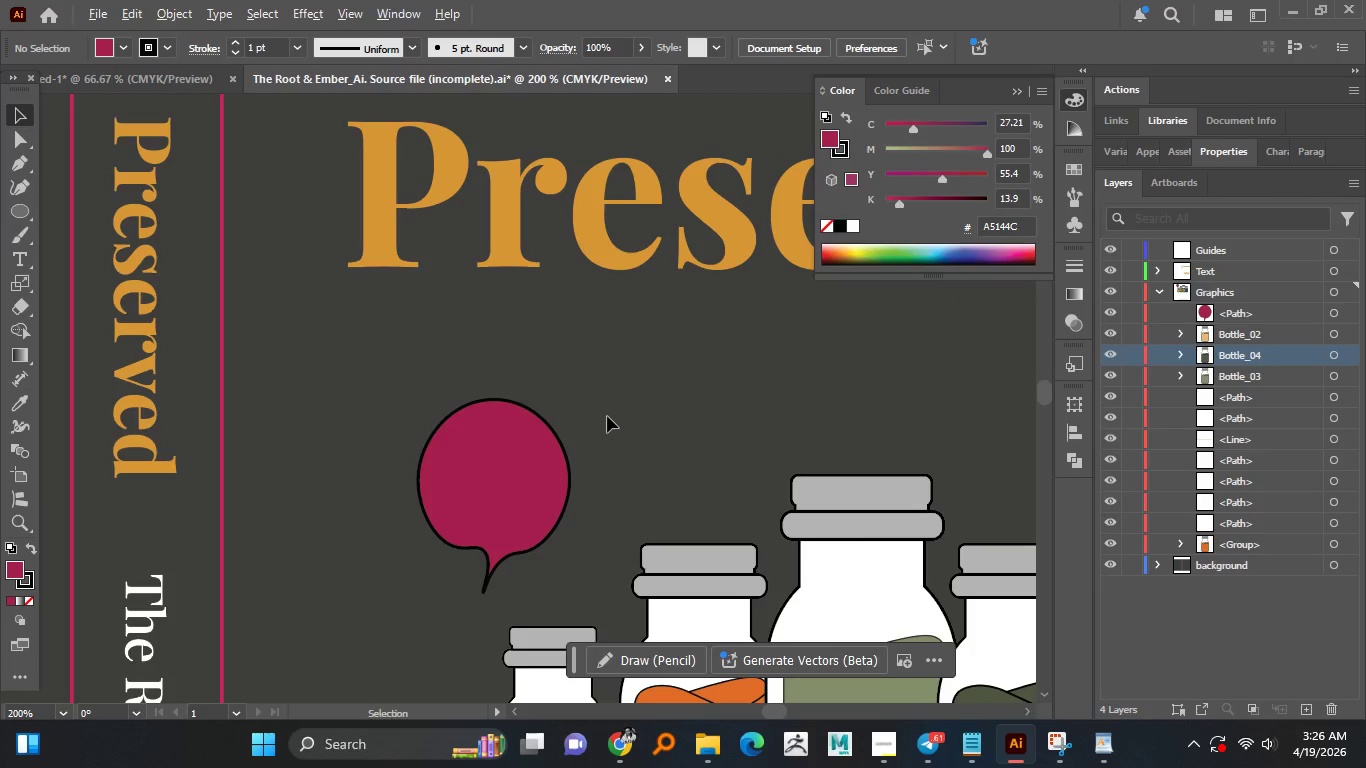 
key(Alt+AltLeft)
 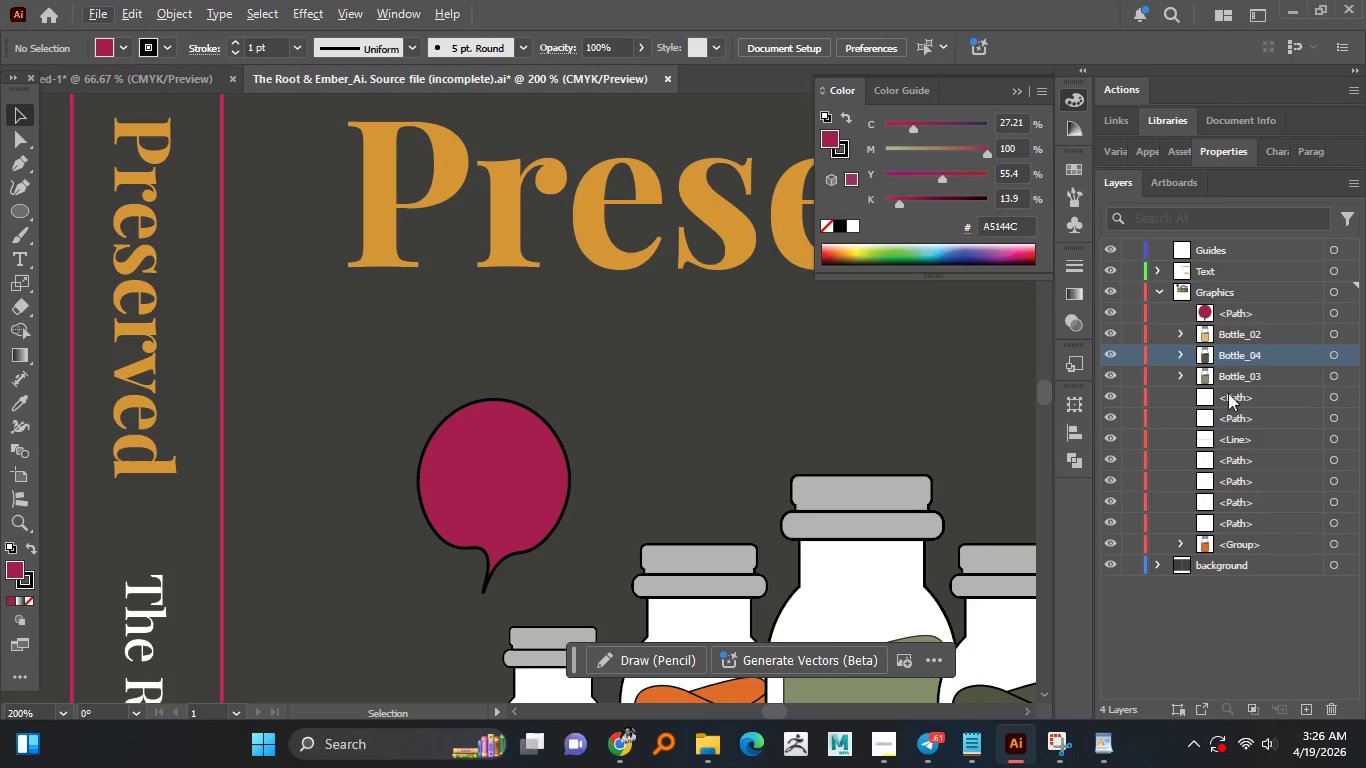 
mouse_move([1193, 380])
 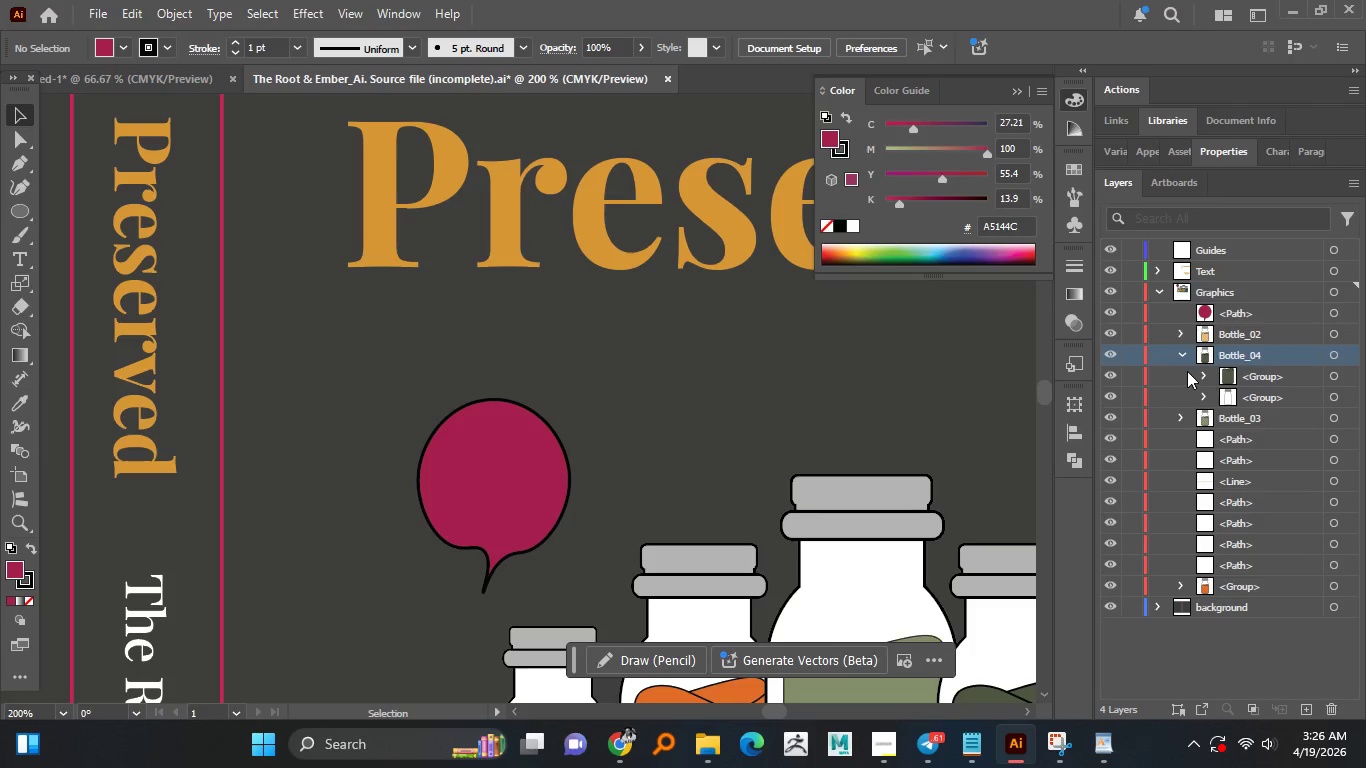 
left_click([1181, 356])
 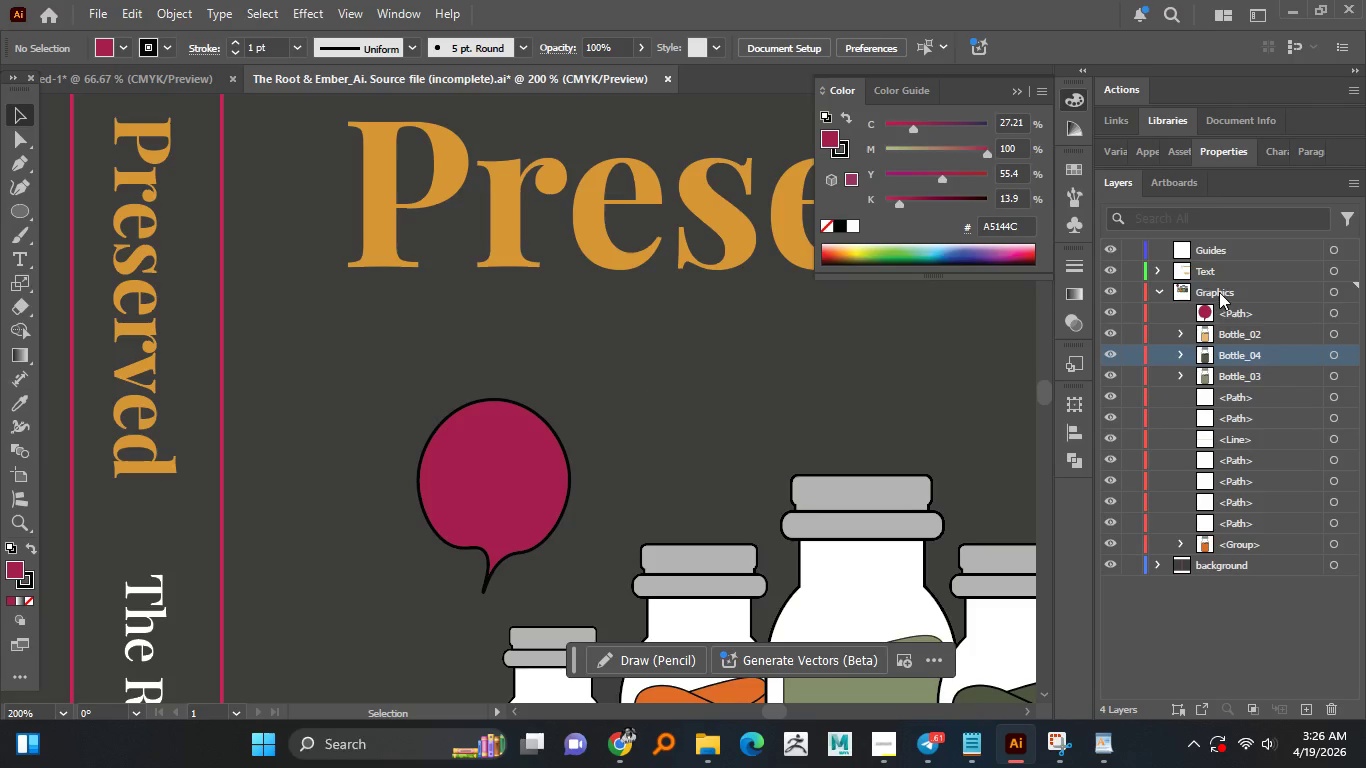 
left_click([1219, 292])
 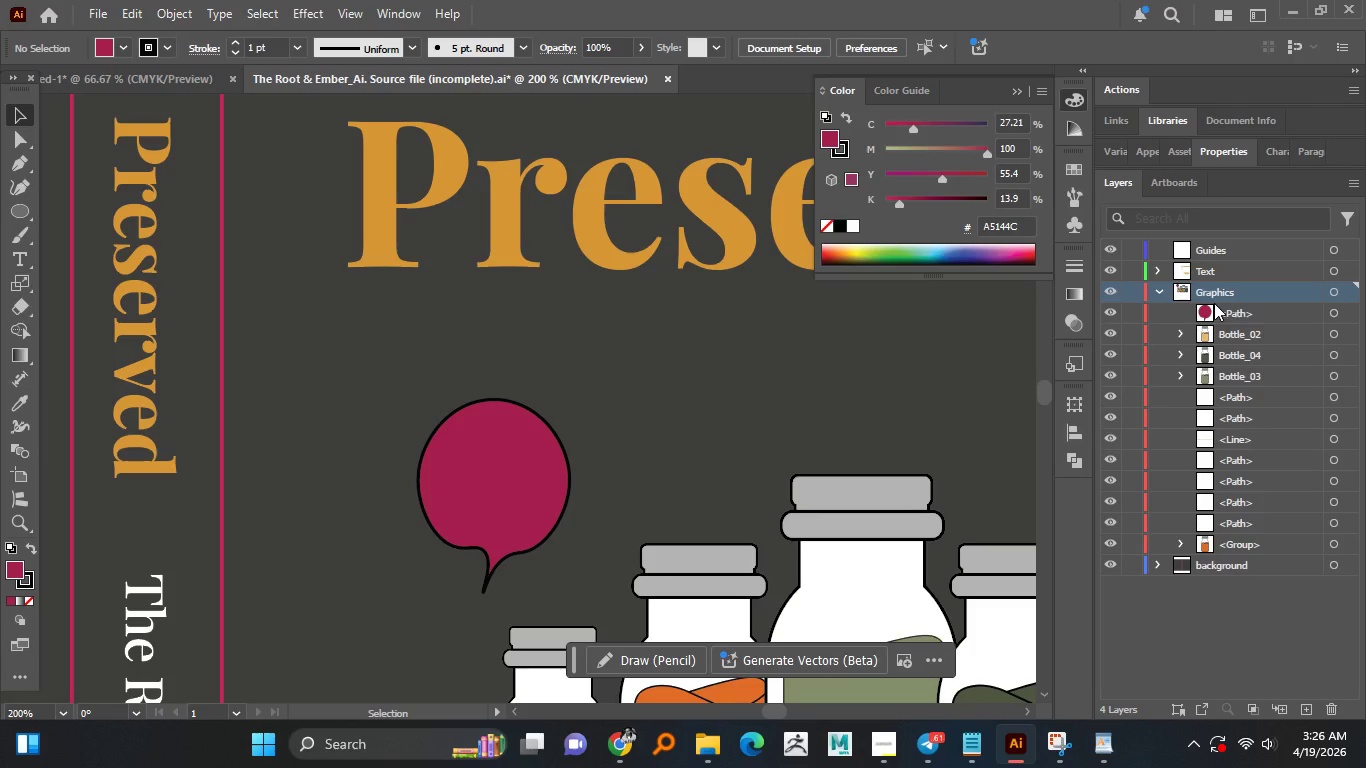 
wait(6.23)
 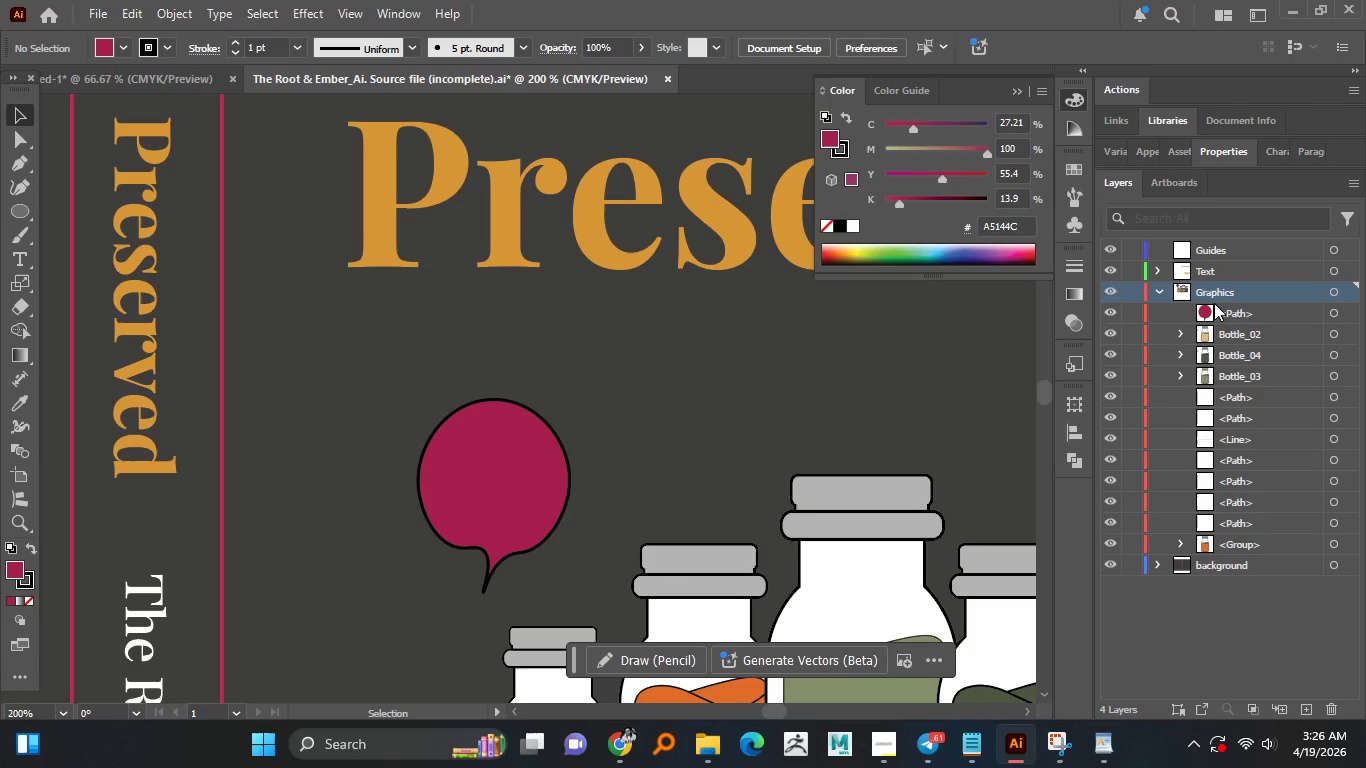 
hold_key(key=AltLeft, duration=1.12)
scroll: coordinate [559, 402], scroll_direction: up, amount: 1.0
 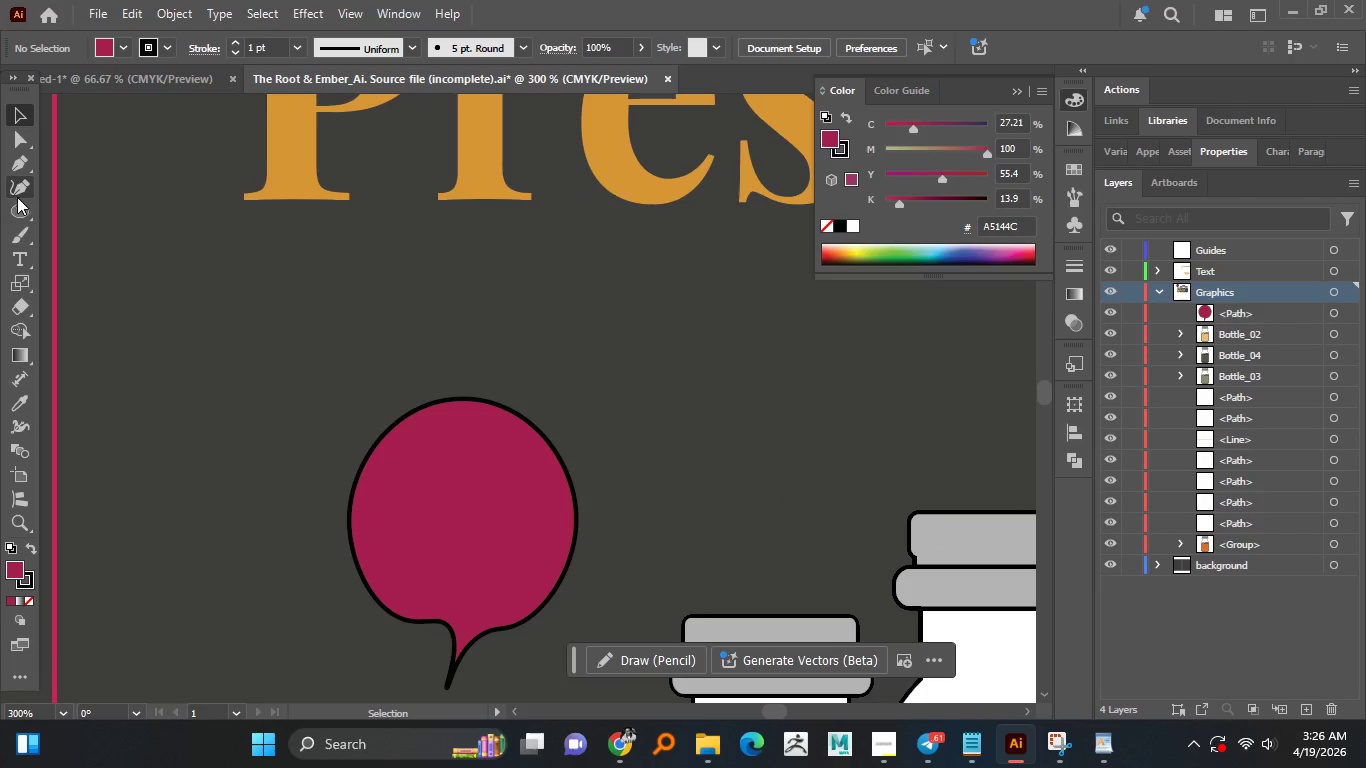 
right_click([20, 215])
 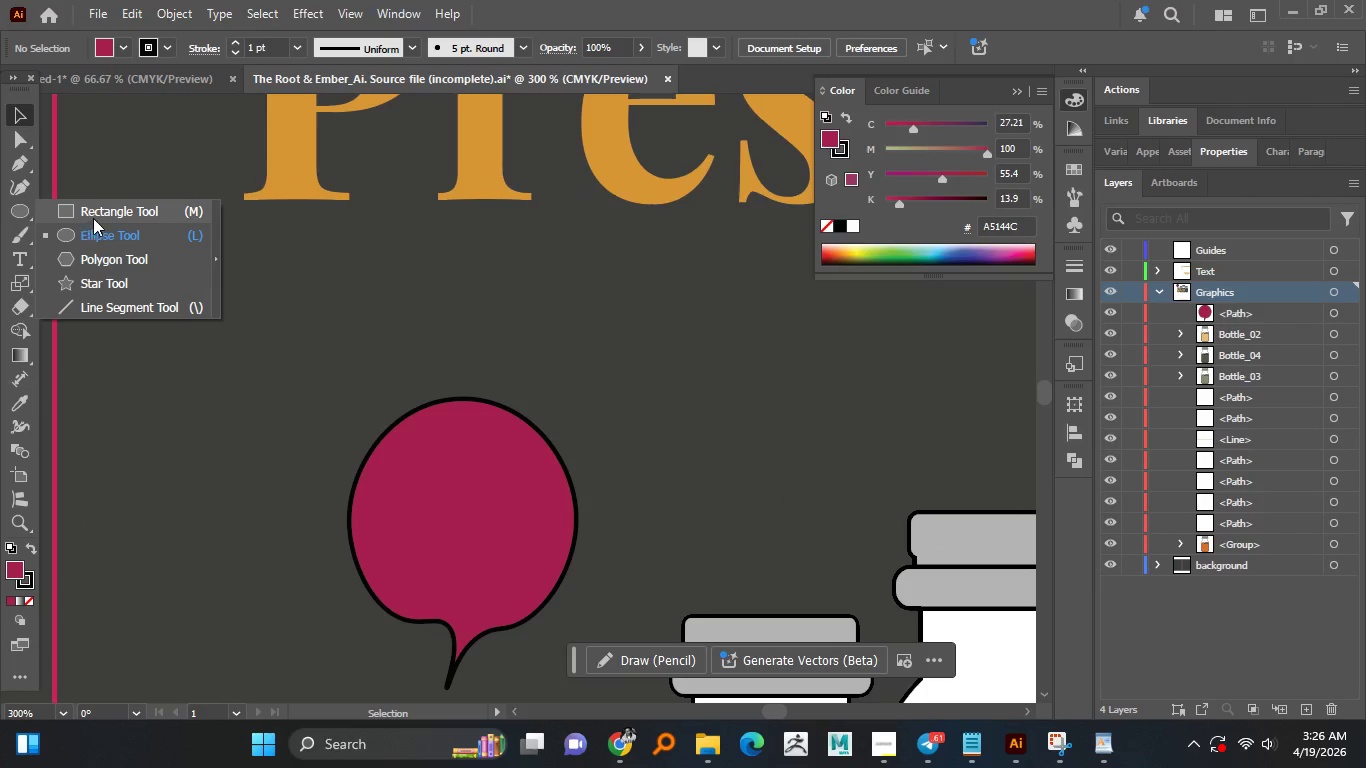 
left_click_drag(start_coordinate=[96, 215], to_coordinate=[102, 215])
 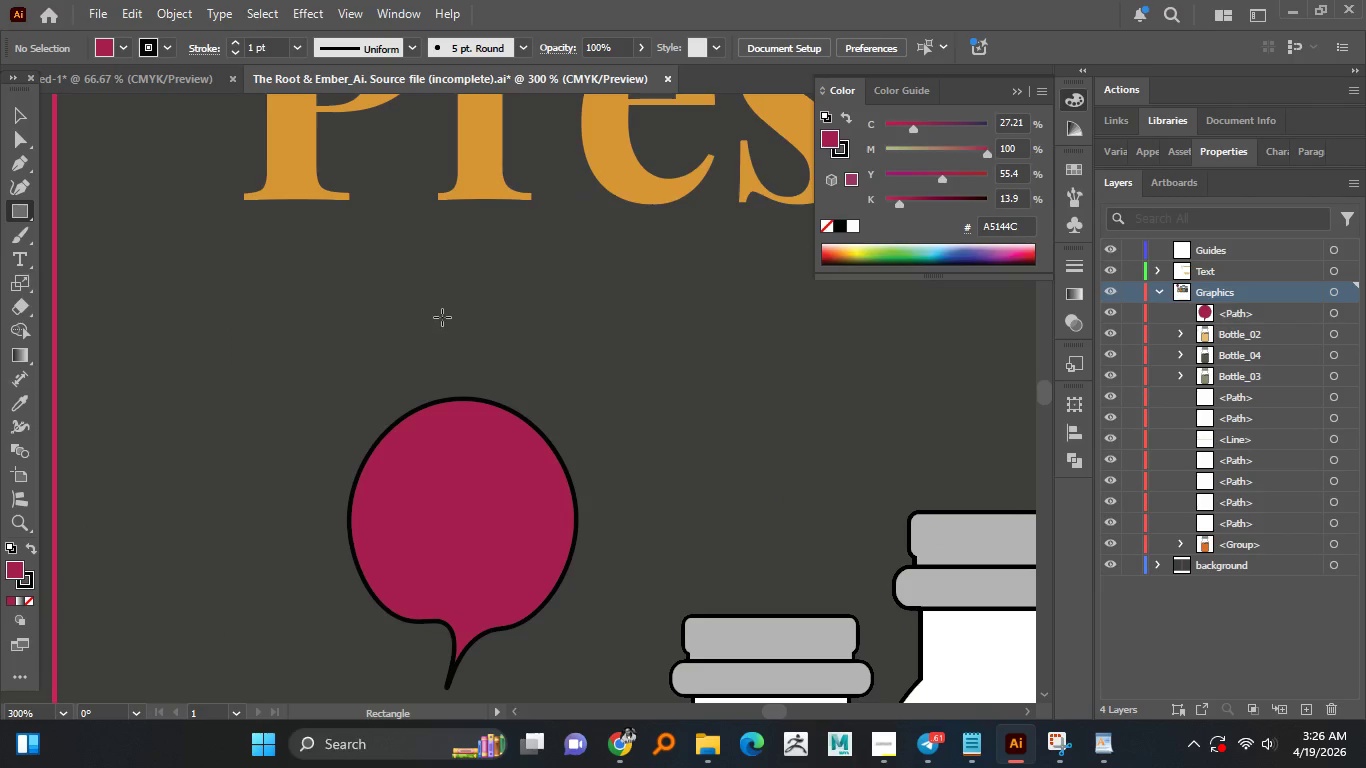 
left_click_drag(start_coordinate=[442, 315], to_coordinate=[450, 463])
 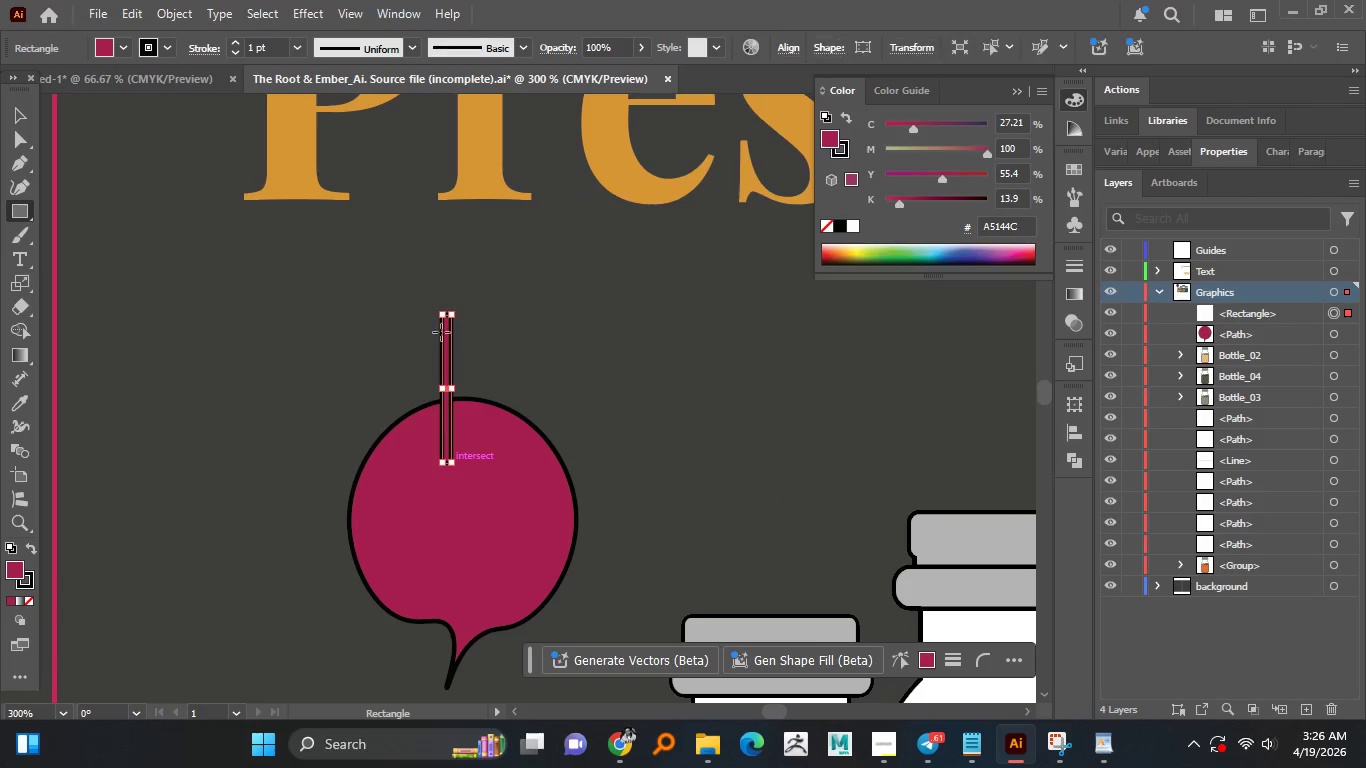 
hold_key(key=AltLeft, duration=1.27)
scroll: coordinate [442, 316], scroll_direction: up, amount: 7.0
 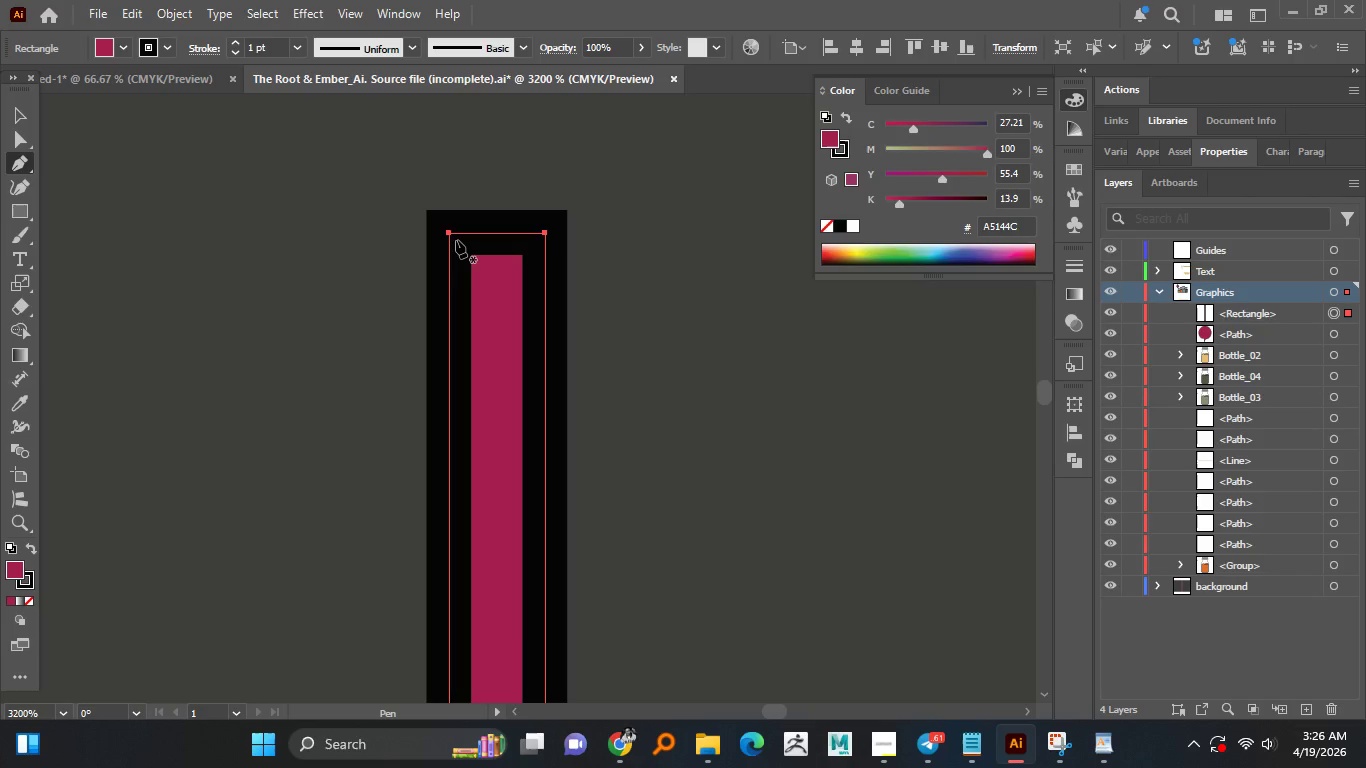 
left_click_drag(start_coordinate=[451, 230], to_coordinate=[457, 229])
 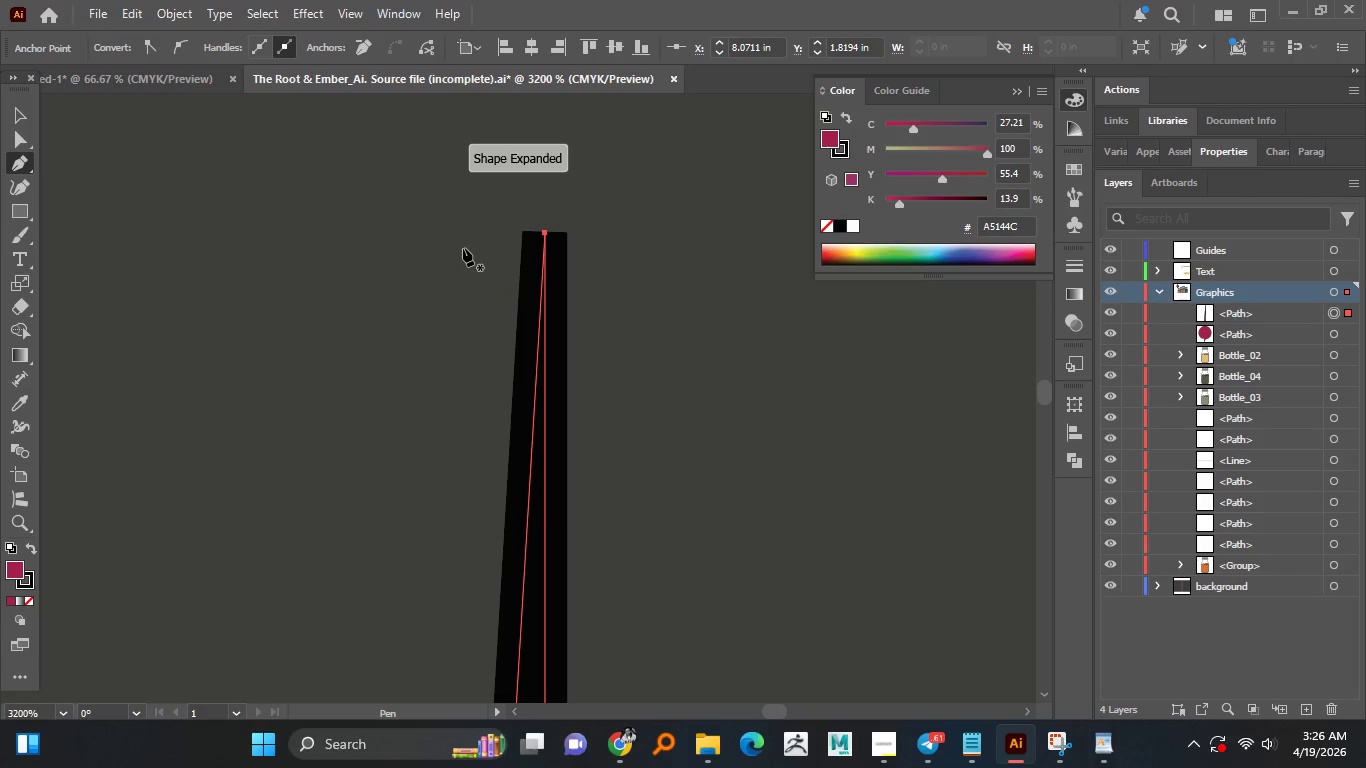 
hold_key(key=ShiftLeft, duration=0.61)
 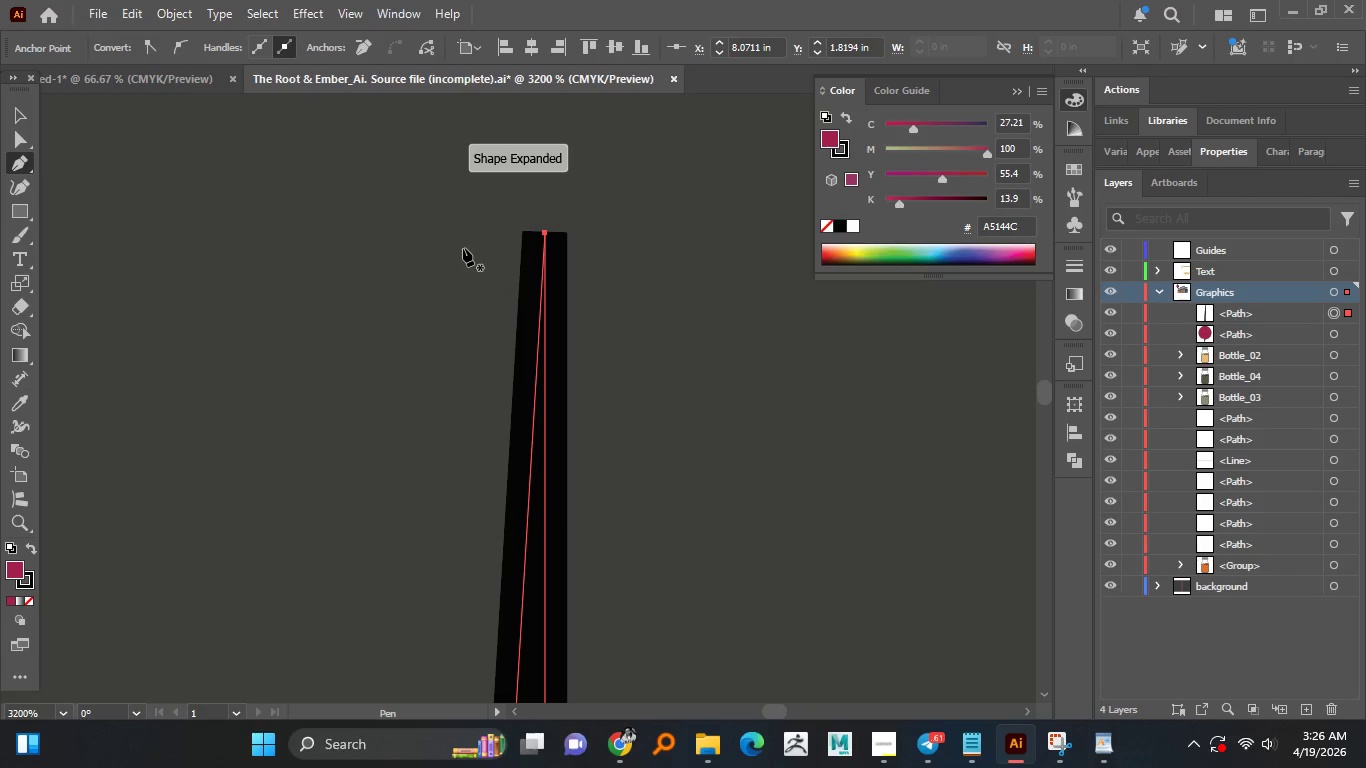 
hold_key(key=AltLeft, duration=1.3)
scroll: coordinate [463, 248], scroll_direction: down, amount: 3.0
 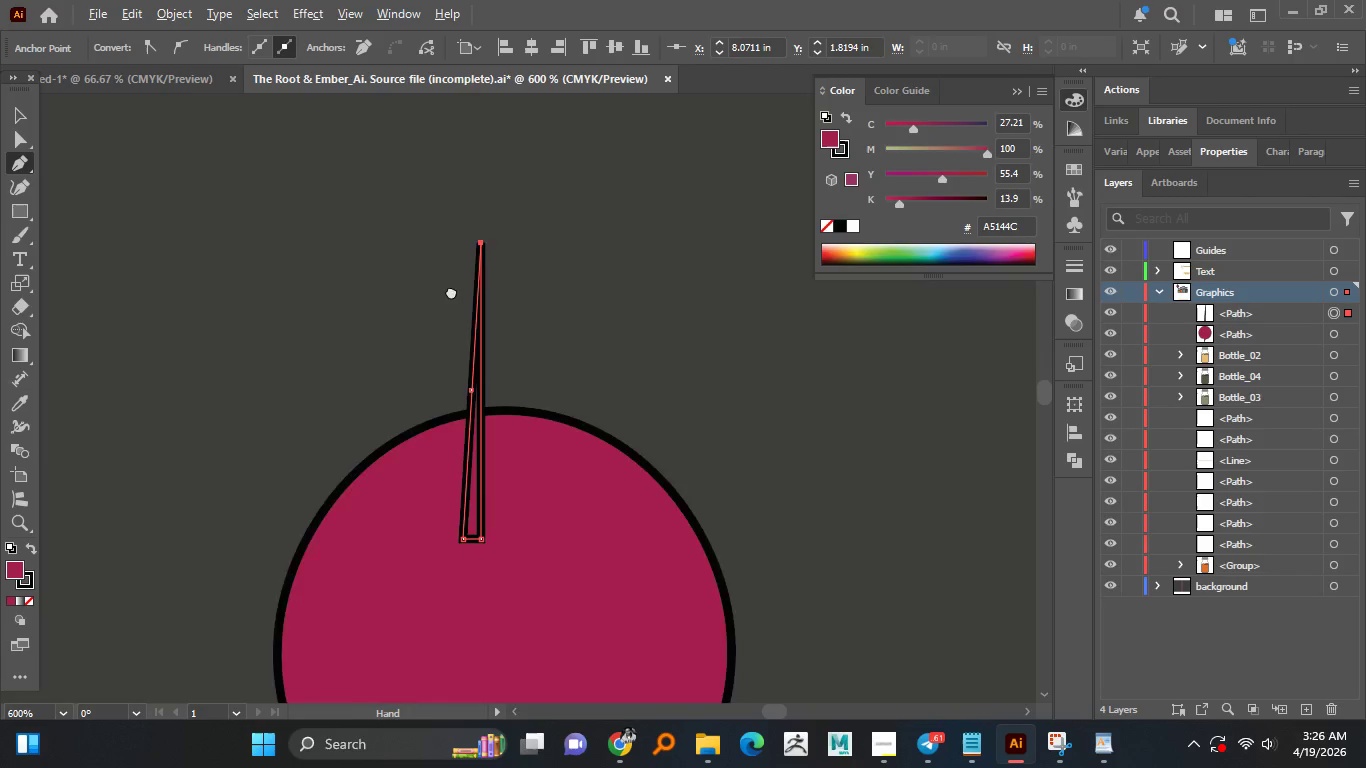 
hold_key(key=AltLeft, duration=1.58)
double_click([290, 229])
 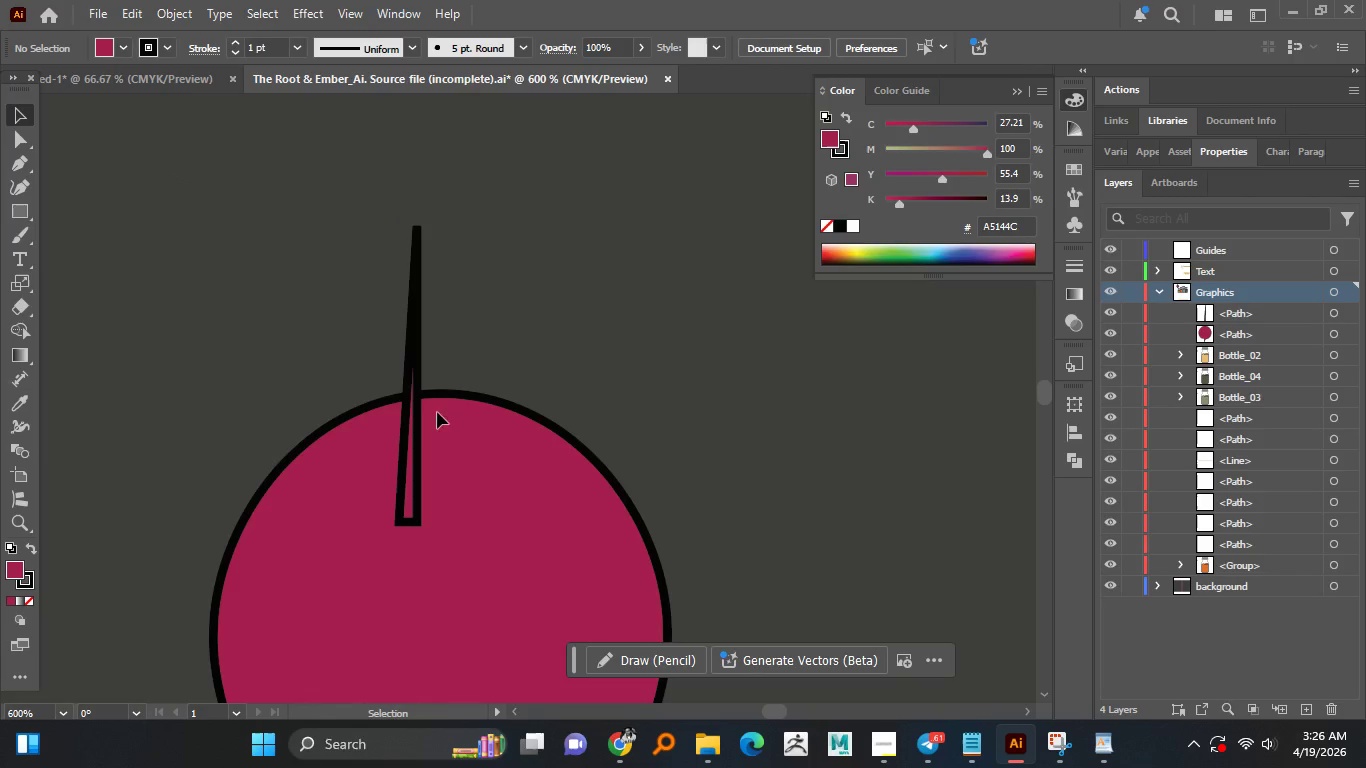 
hold_key(key=AltLeft, duration=1.02)
 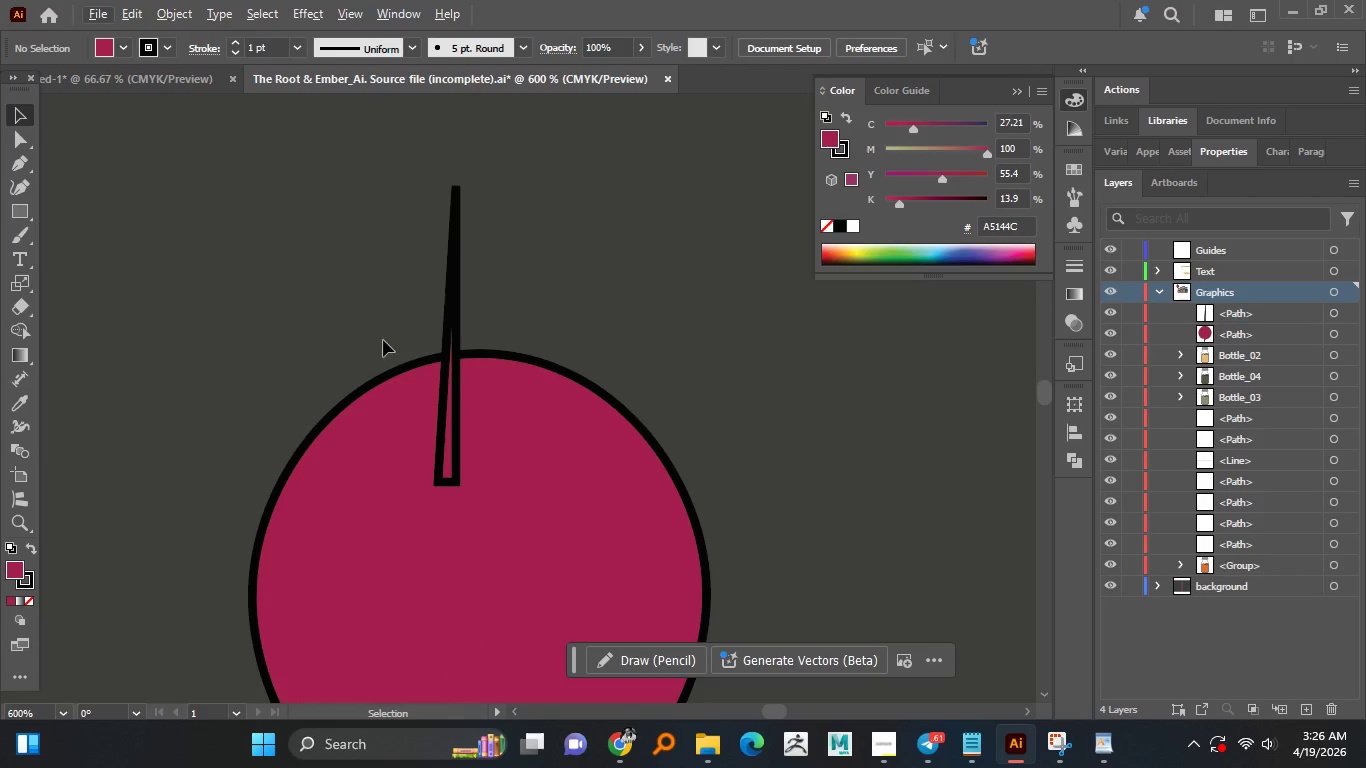 
left_click([454, 372])
 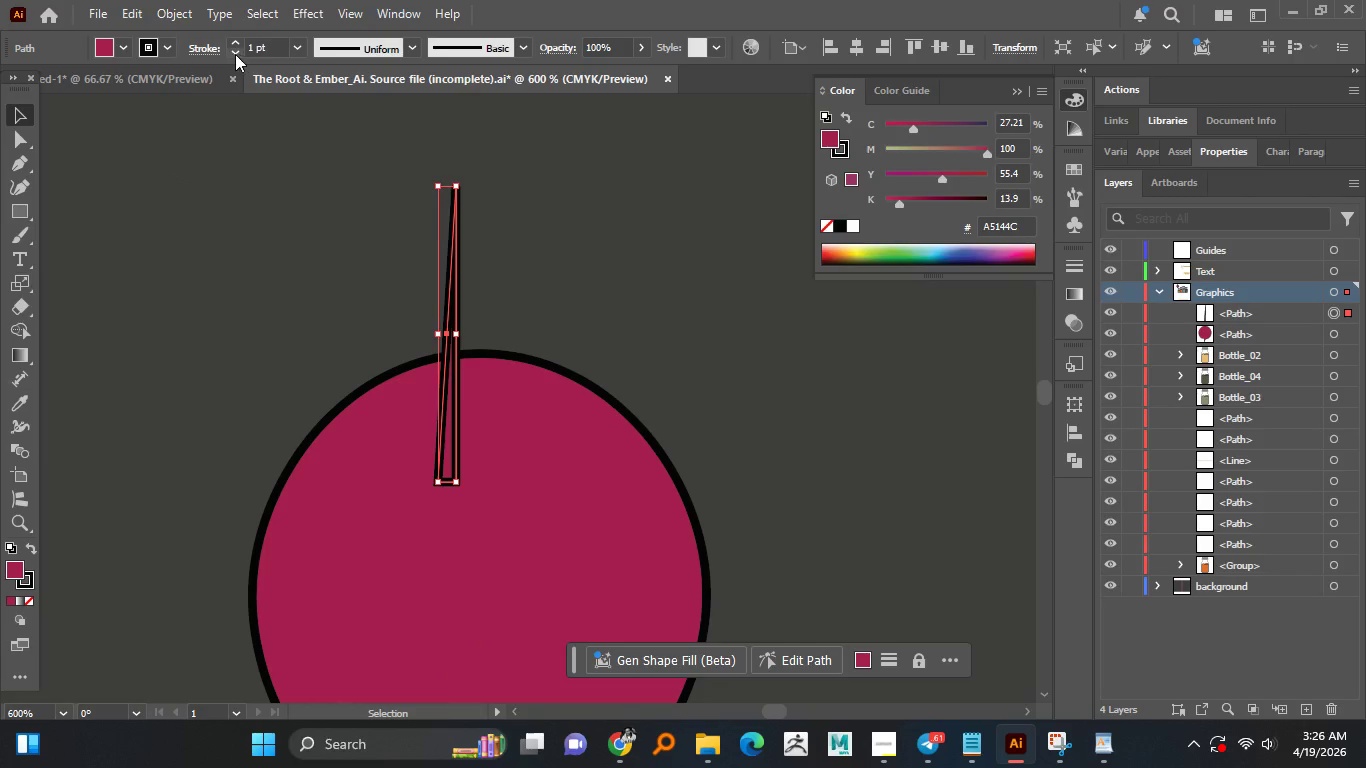 
double_click([234, 54])
 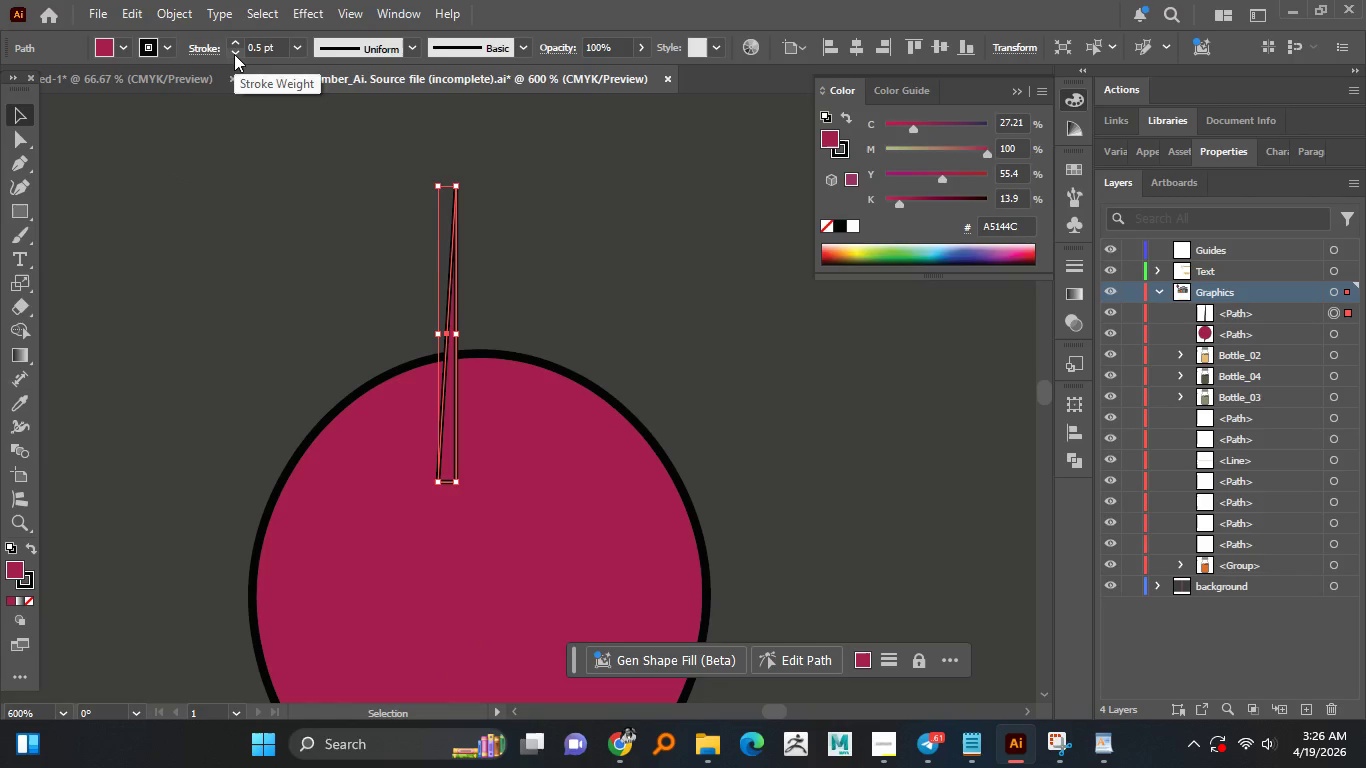 
triple_click([234, 54])
 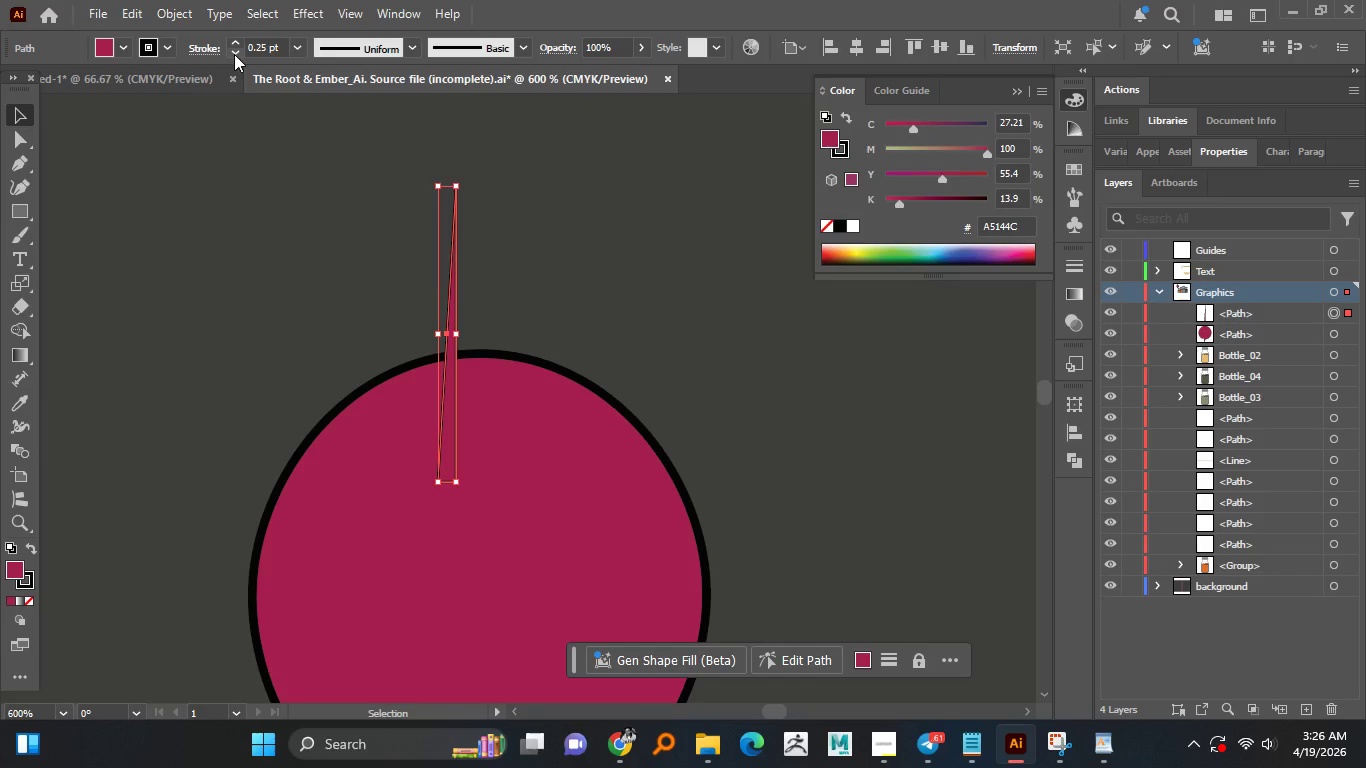 
left_click([310, 163])
 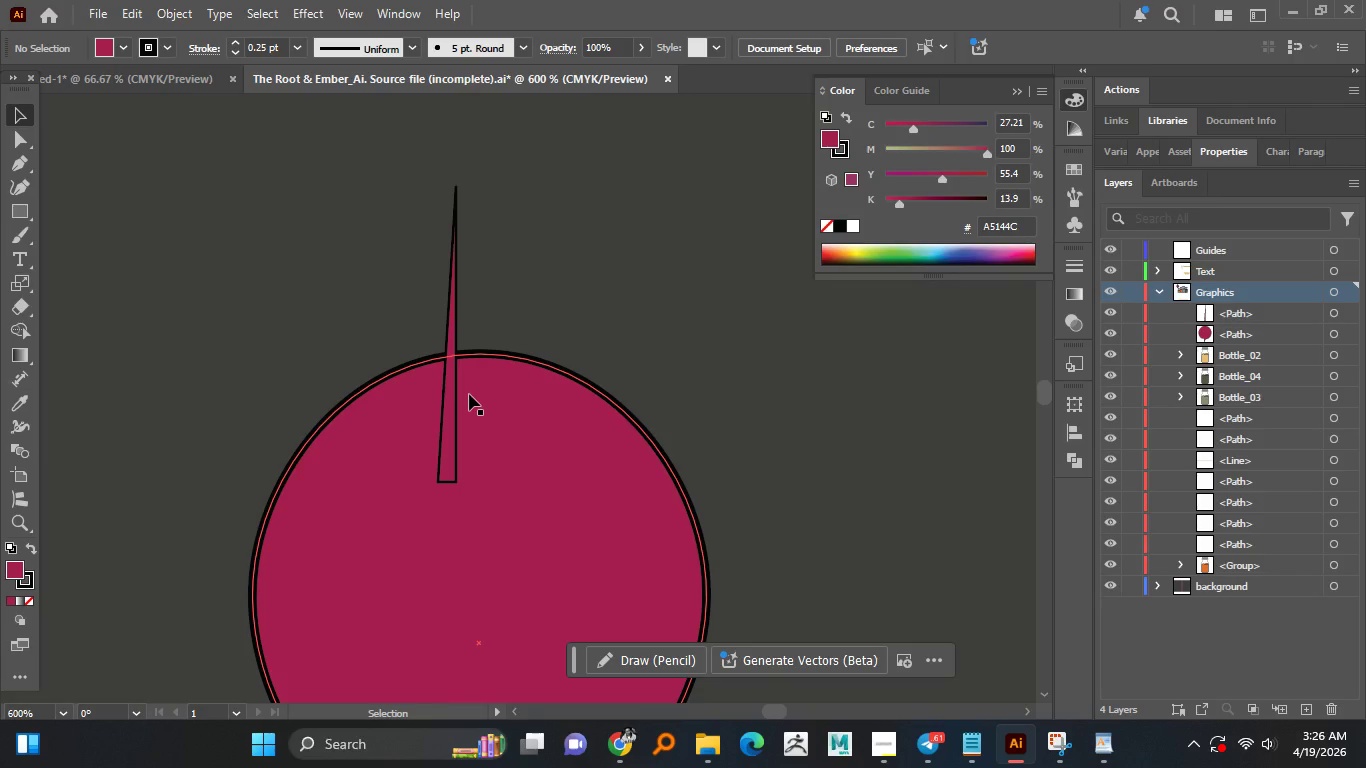 
hold_key(key=AltLeft, duration=1.05)
scroll: coordinate [472, 391], scroll_direction: down, amount: 3.0
 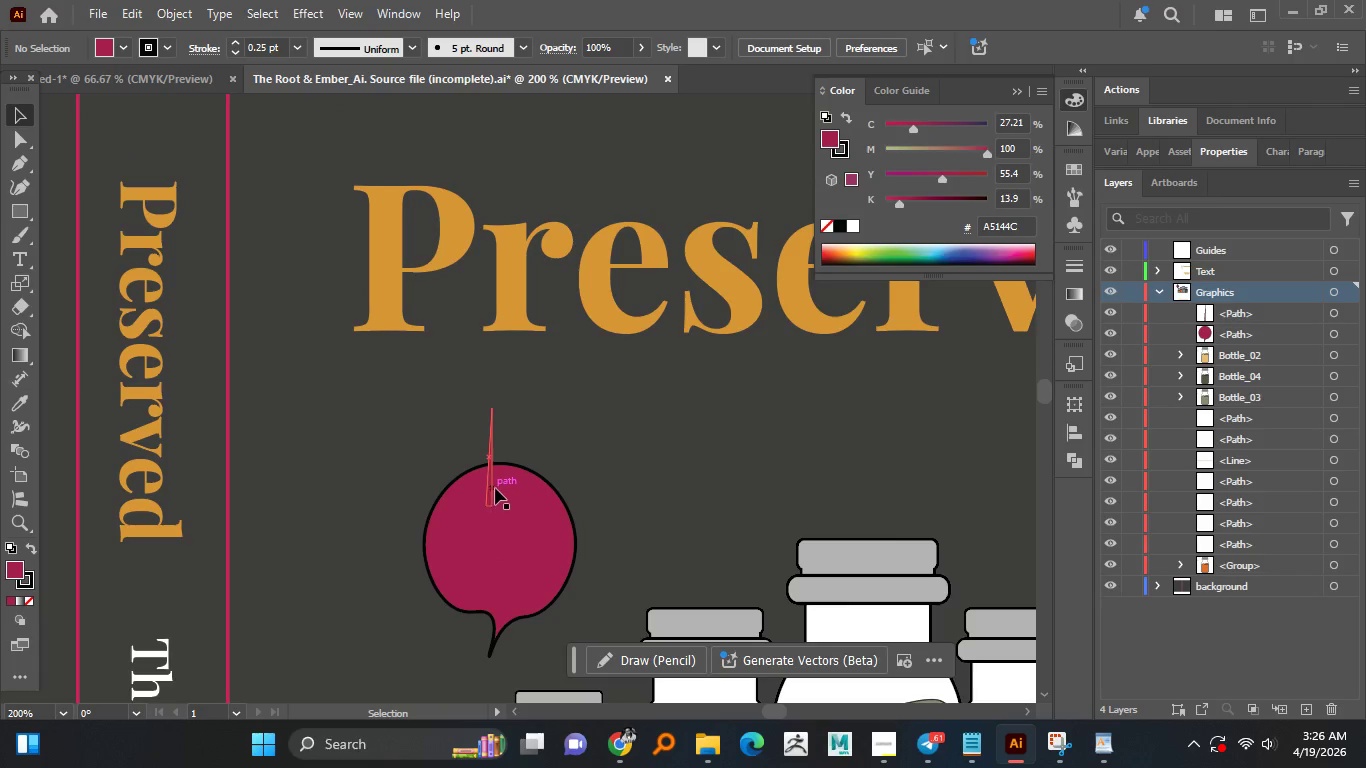 
left_click_drag(start_coordinate=[492, 488], to_coordinate=[495, 443])
 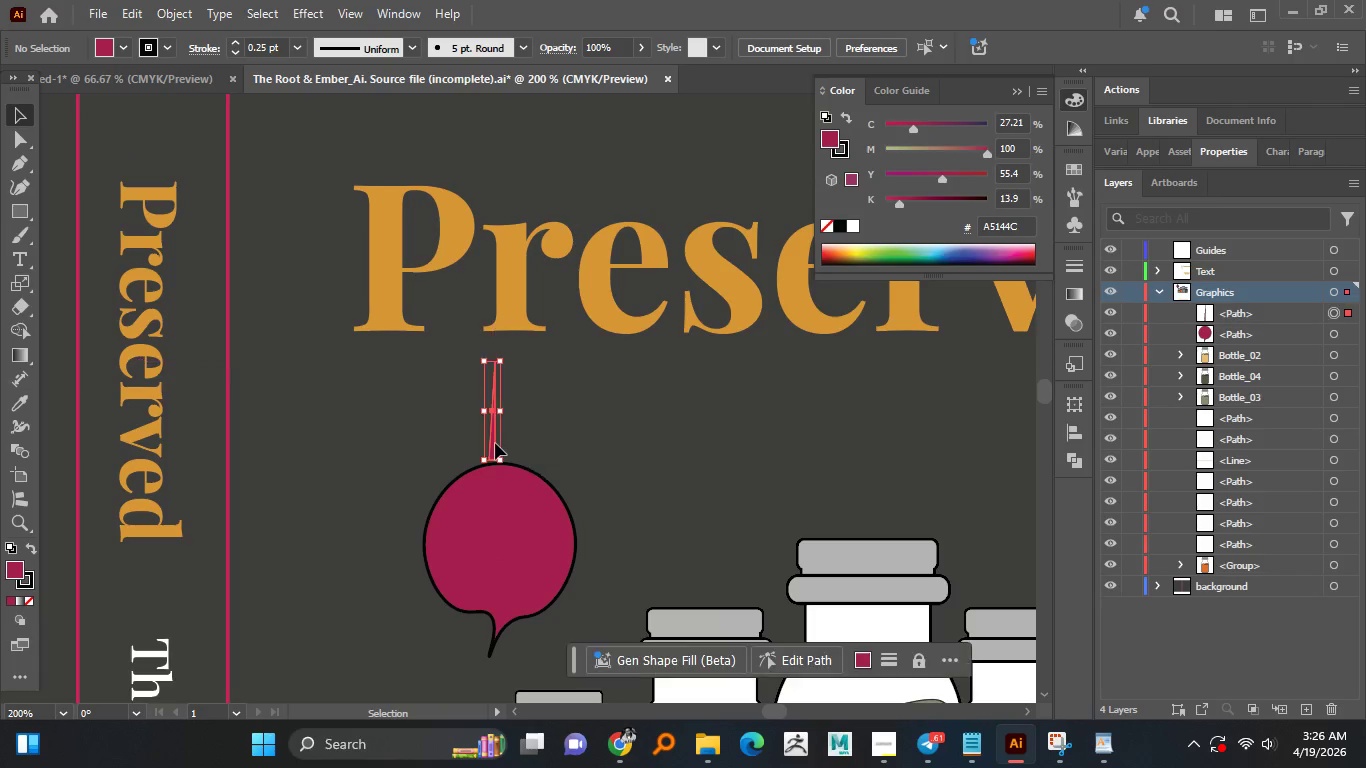 
left_click([495, 443])
 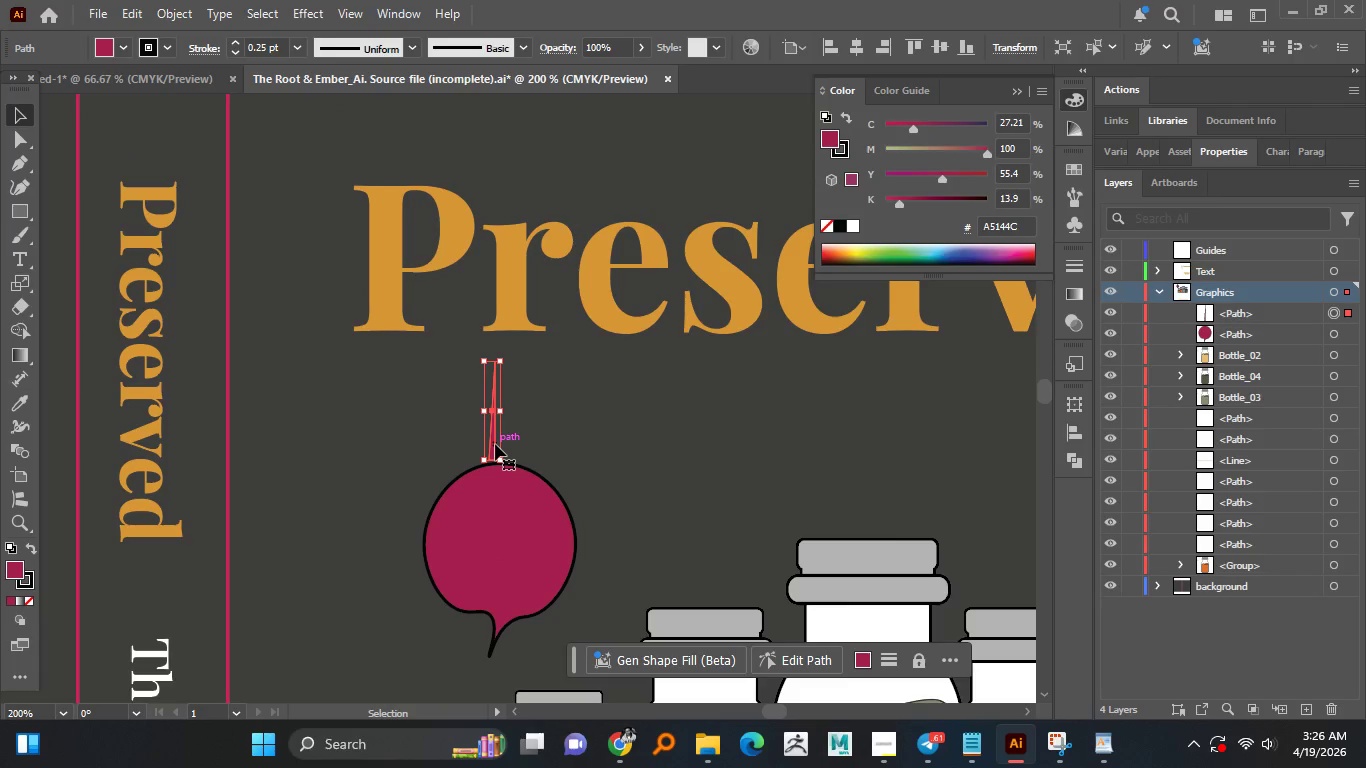 
left_click_drag(start_coordinate=[495, 444], to_coordinate=[493, 450])
 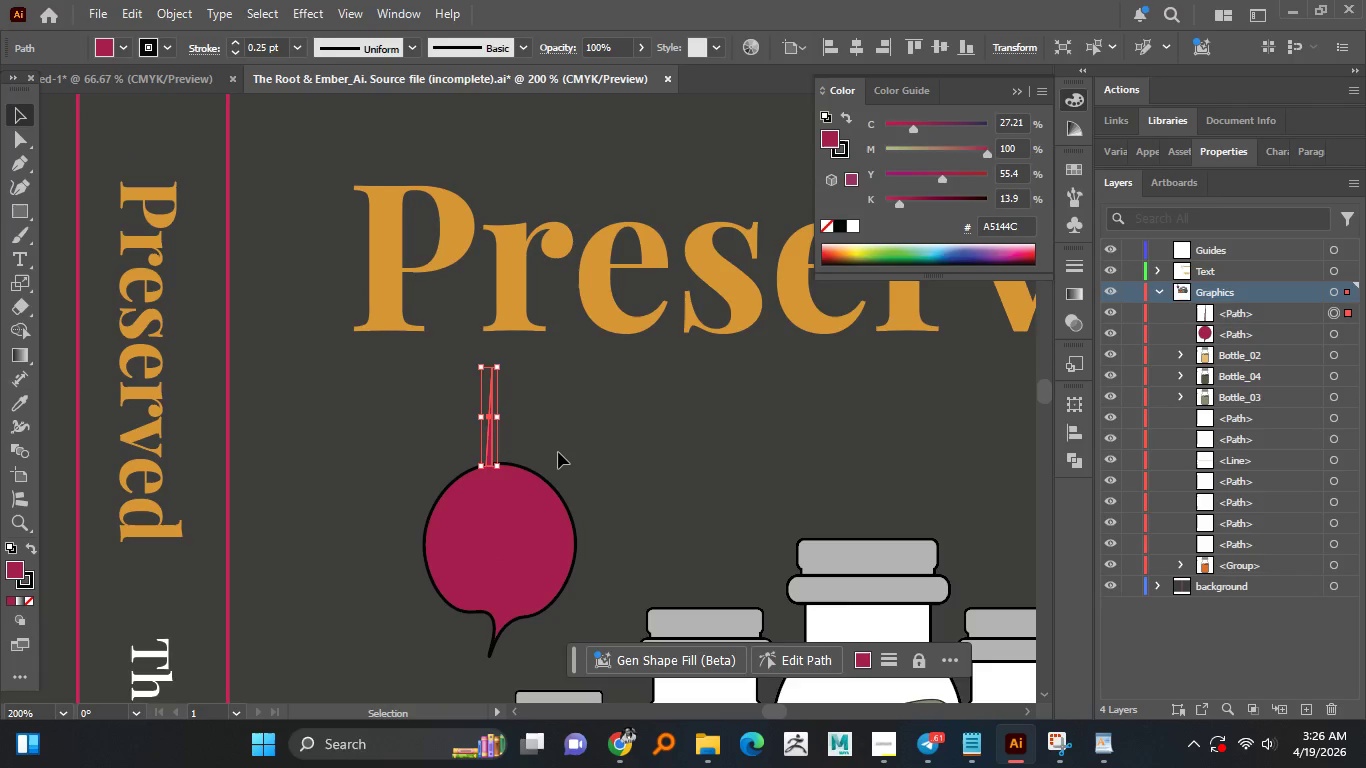 
left_click([558, 452])
 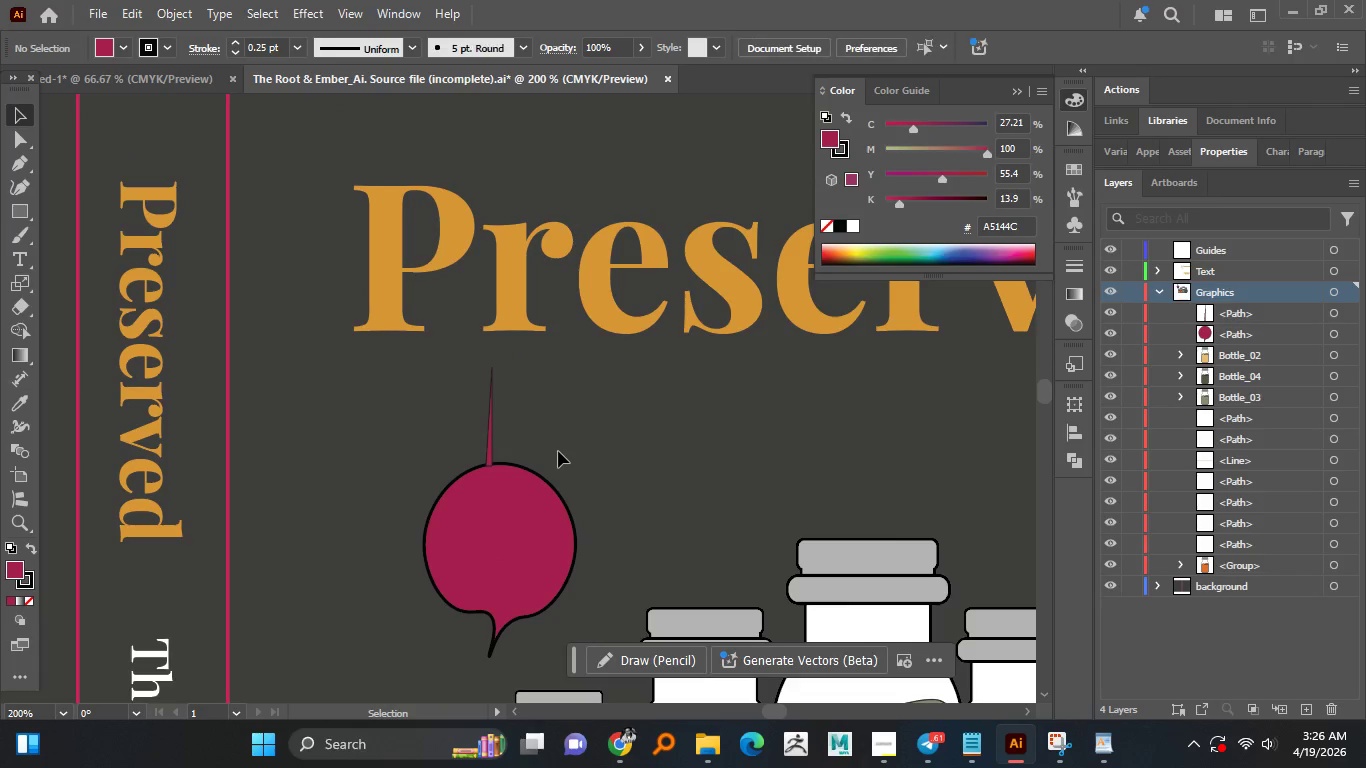 
hold_key(key=AltLeft, duration=1.52)
 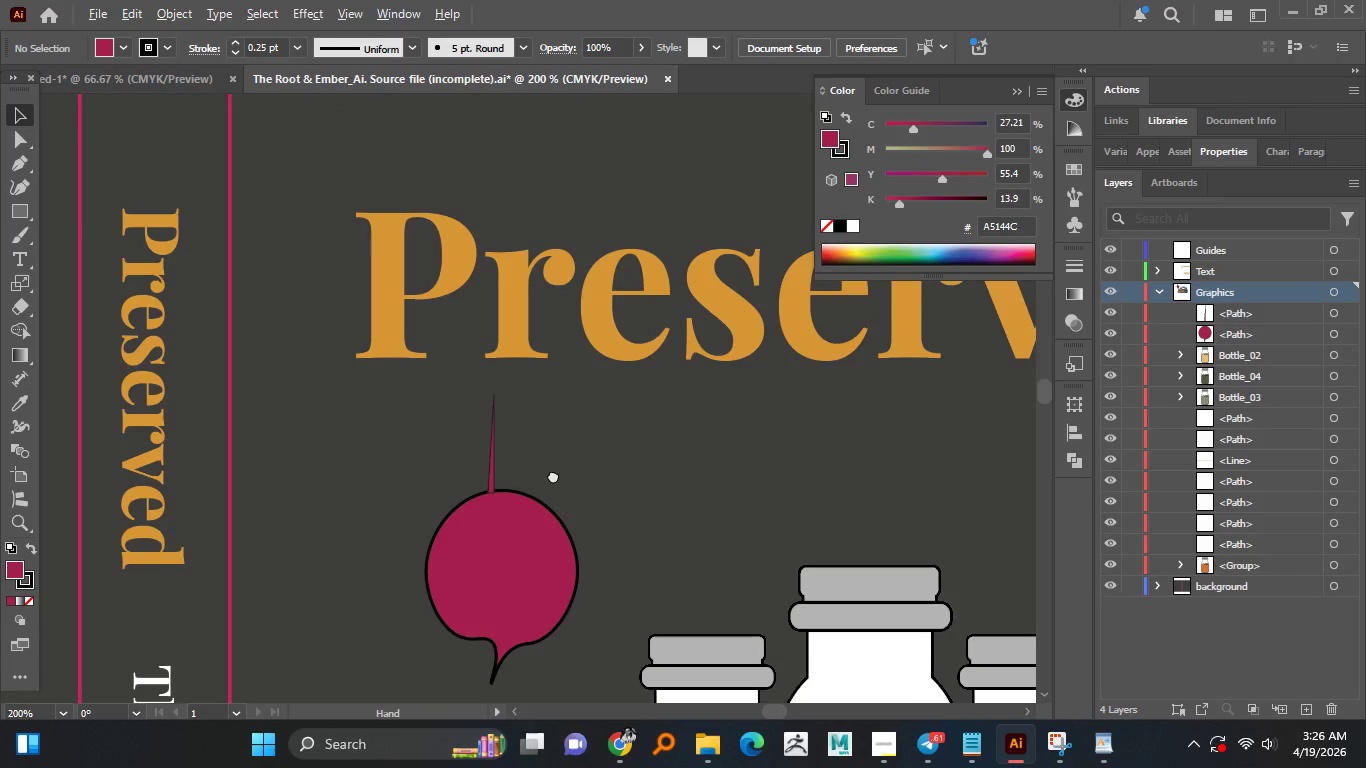 
hold_key(key=AltLeft, duration=1.51)
 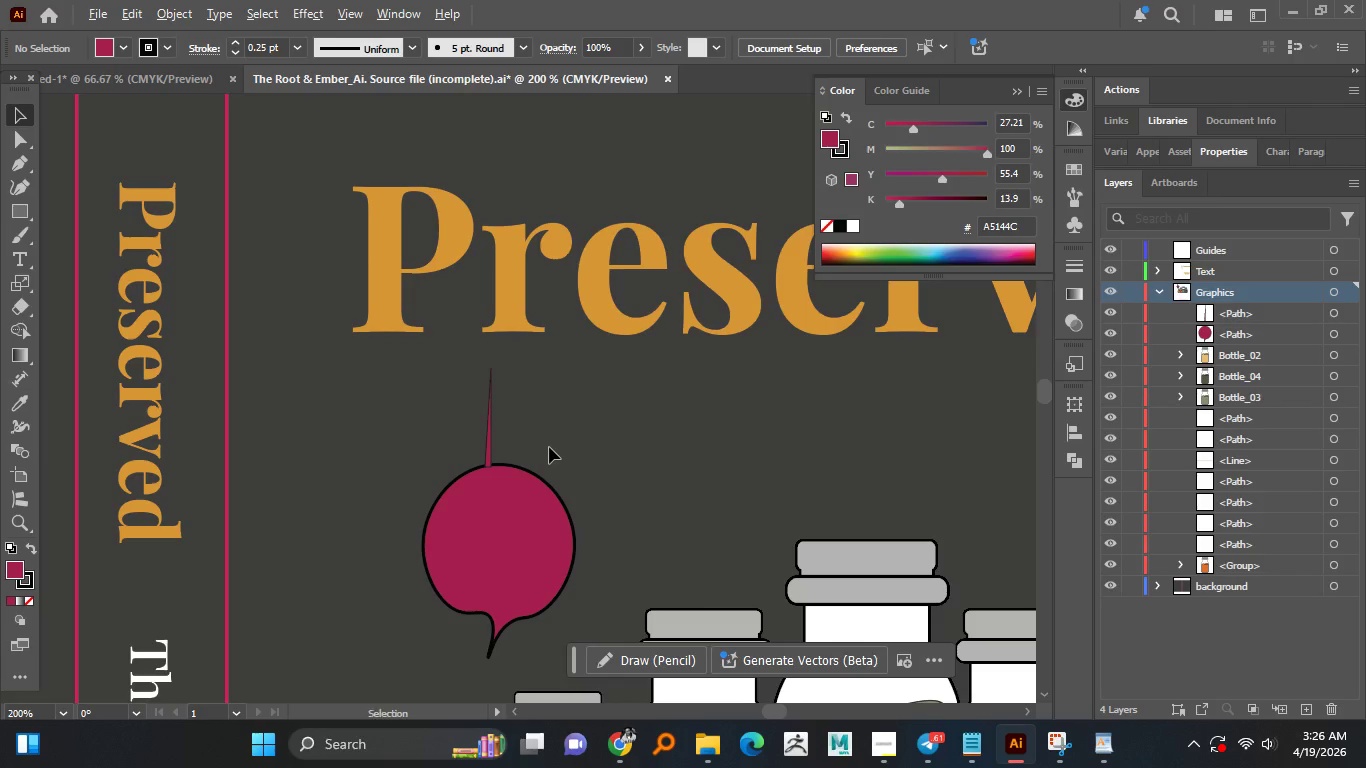 
hold_key(key=AltLeft, duration=1.19)
scroll: coordinate [549, 447], scroll_direction: down, amount: 2.0
 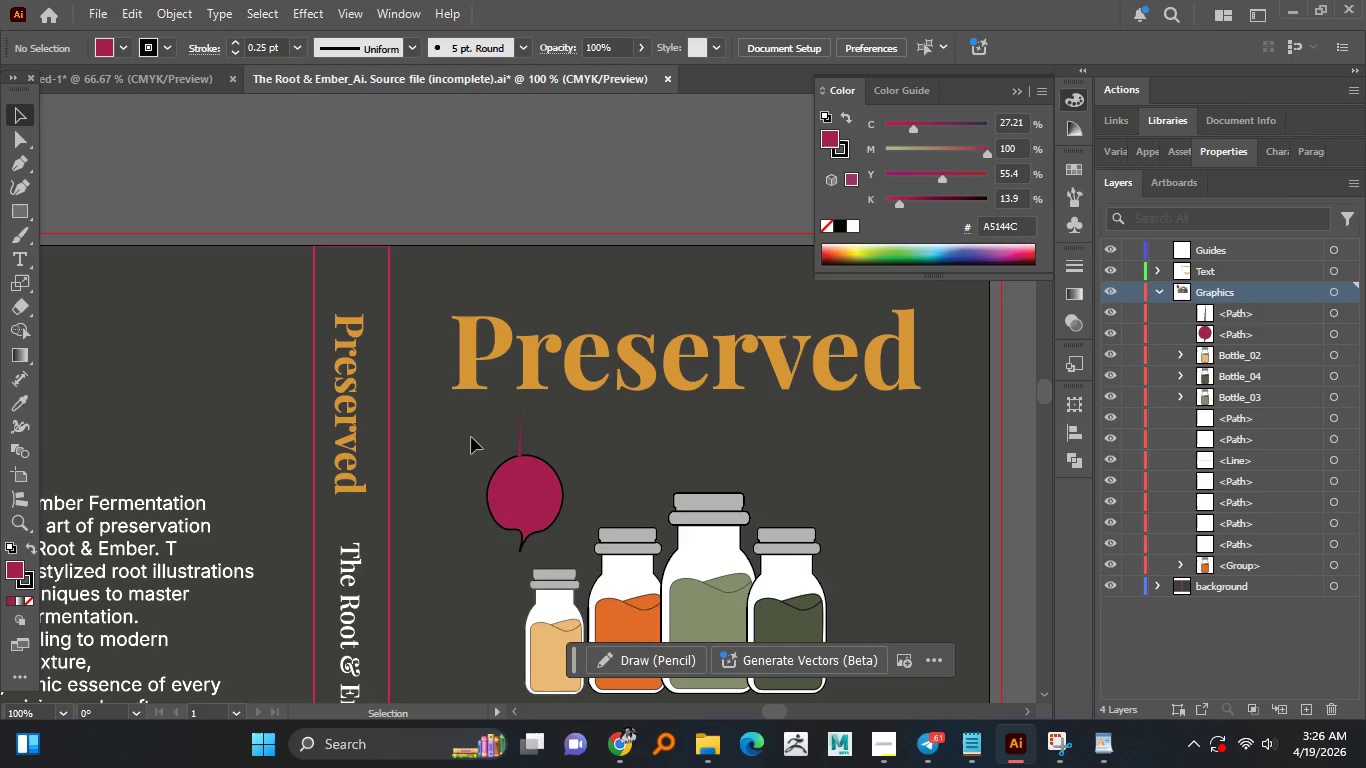 
left_click_drag(start_coordinate=[473, 437], to_coordinate=[556, 521])
 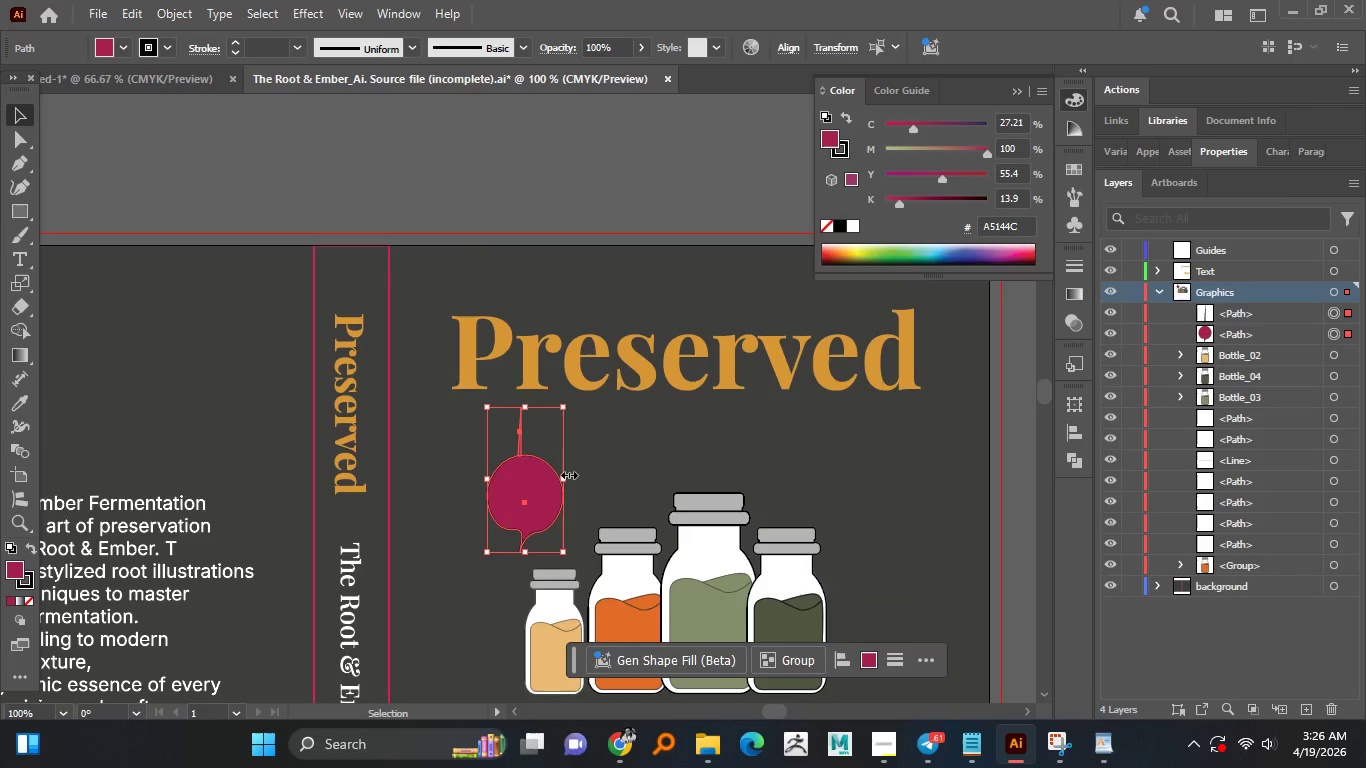 
hold_key(key=AltLeft, duration=3.95)
hold_key(key=ShiftLeft, duration=1.52)
left_click_drag(start_coordinate=[565, 483], to_coordinate=[547, 491])
 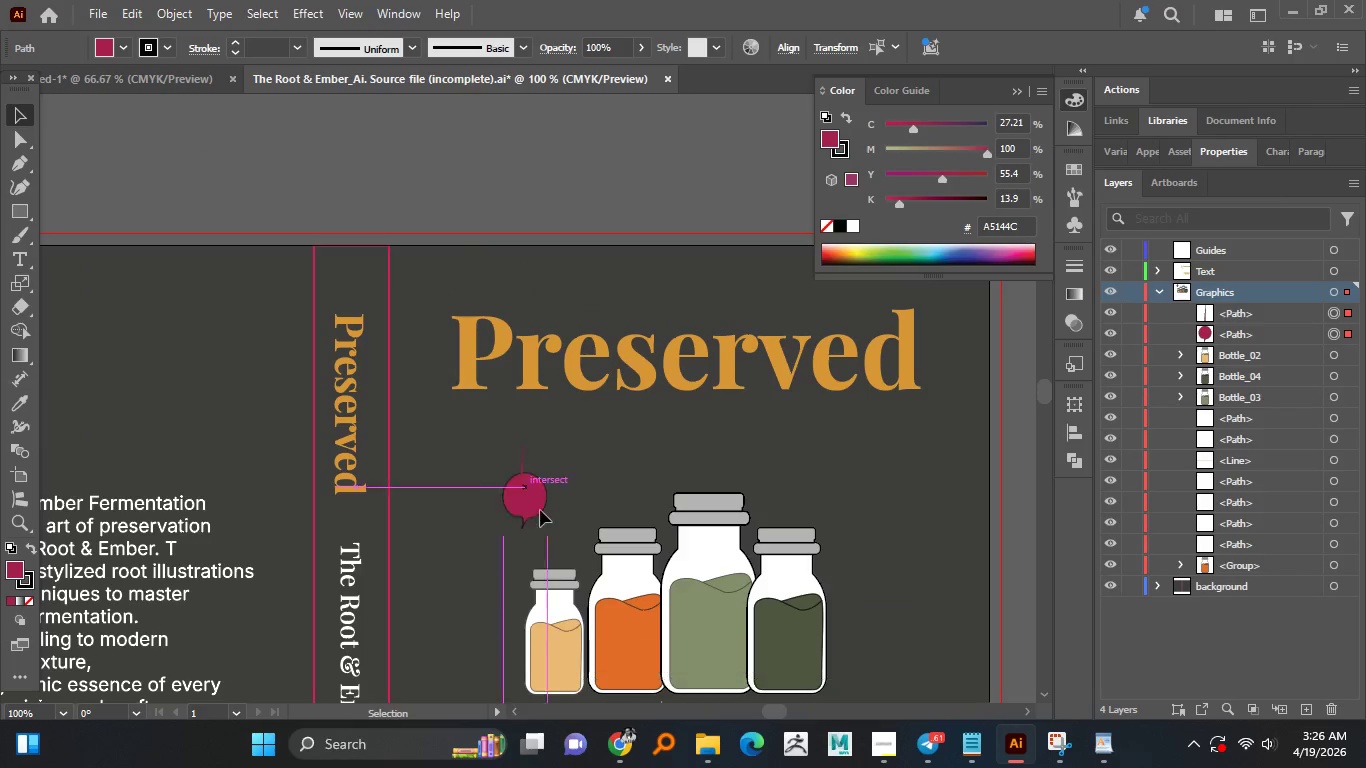 
hold_key(key=ShiftLeft, duration=1.5)
 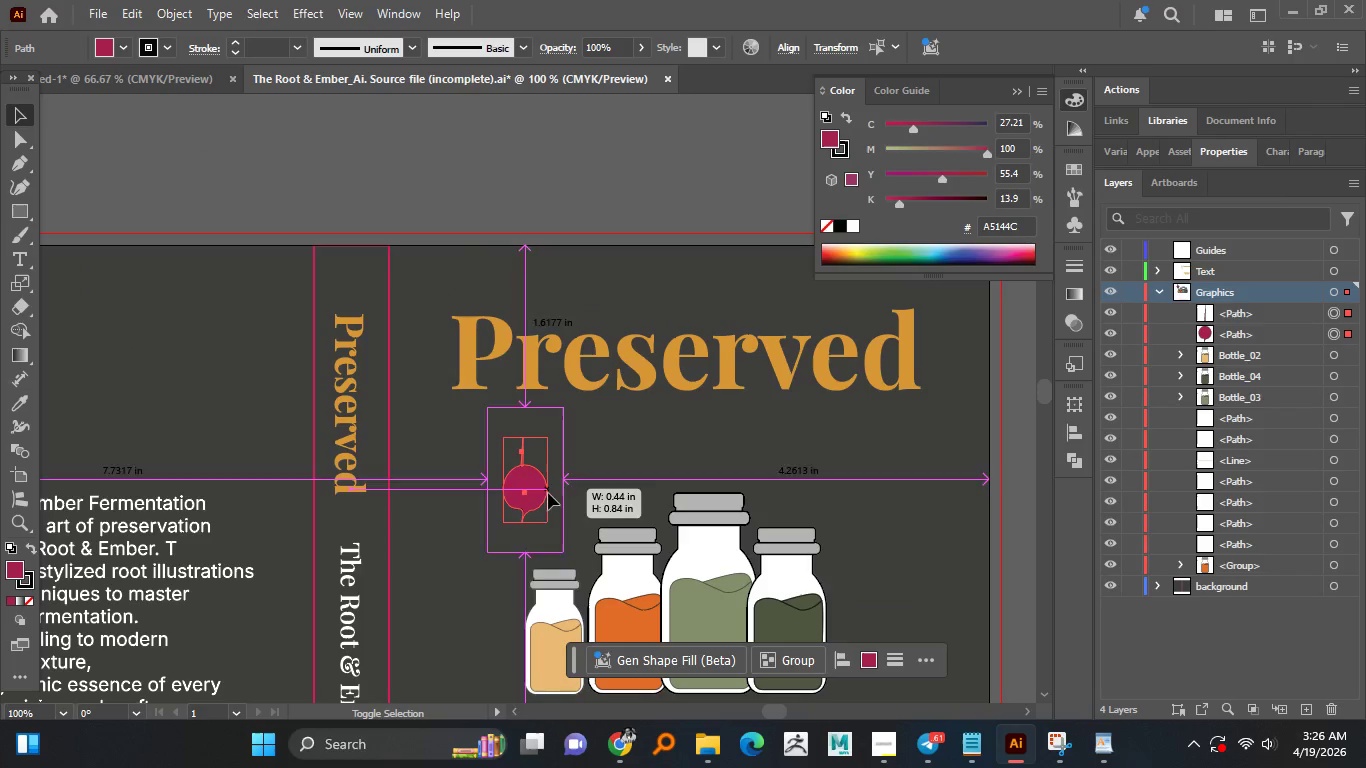 
hold_key(key=ShiftLeft, duration=0.67)
 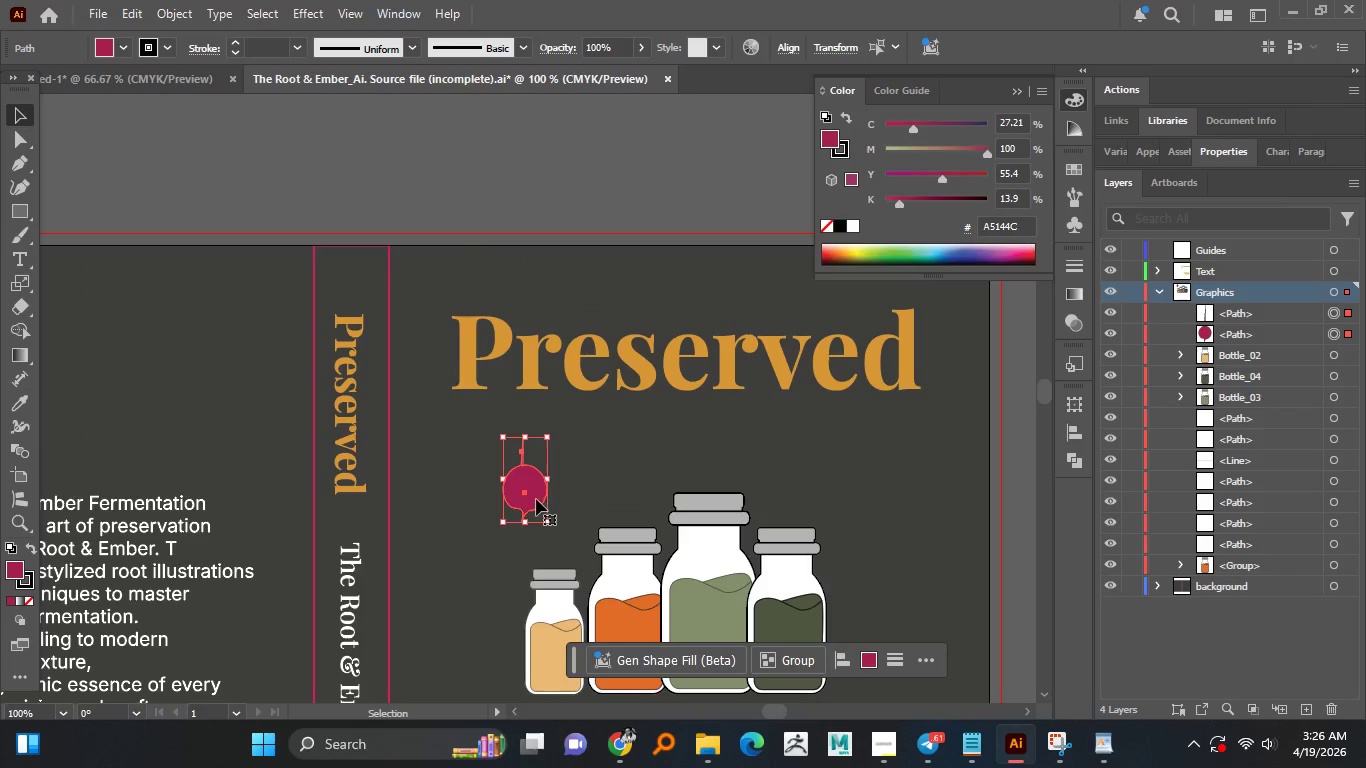 
left_click_drag(start_coordinate=[536, 499], to_coordinate=[543, 530])
 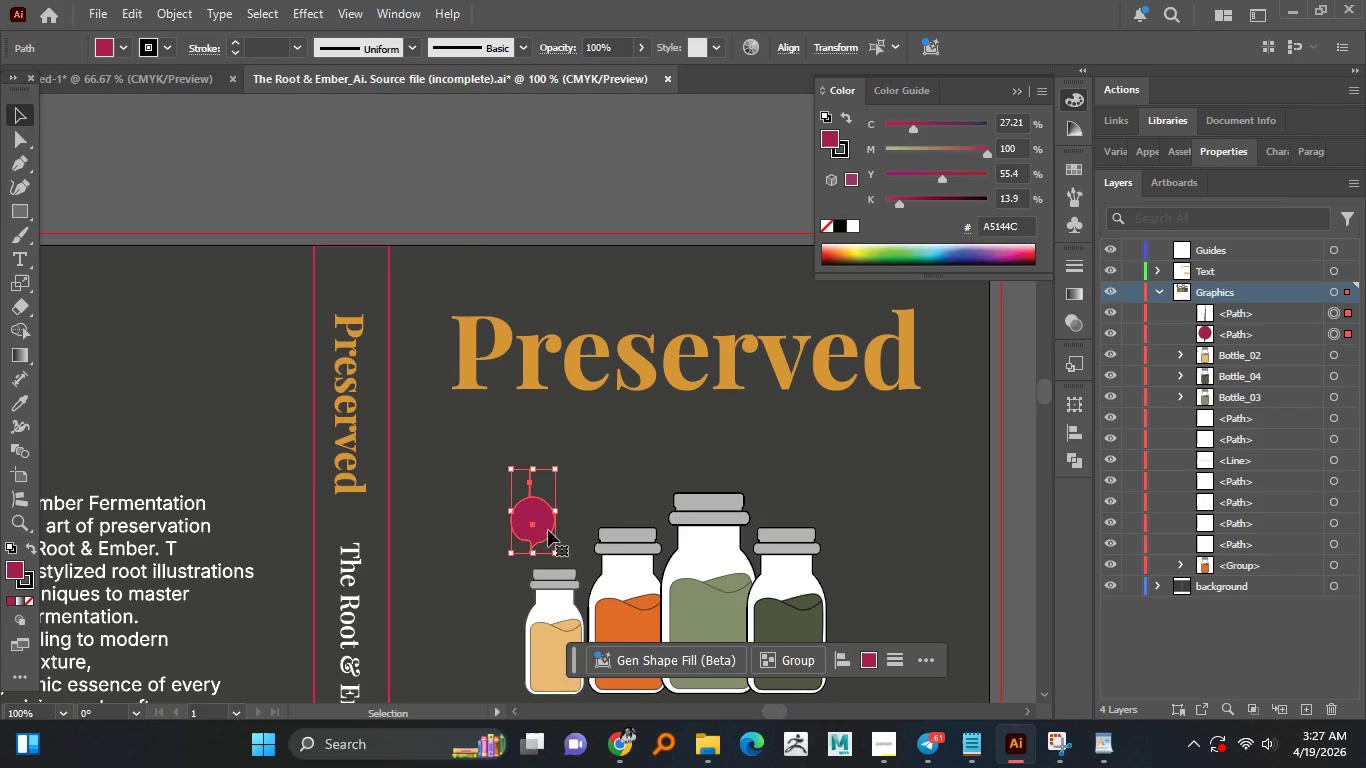 
hold_key(key=AltLeft, duration=1.27)
 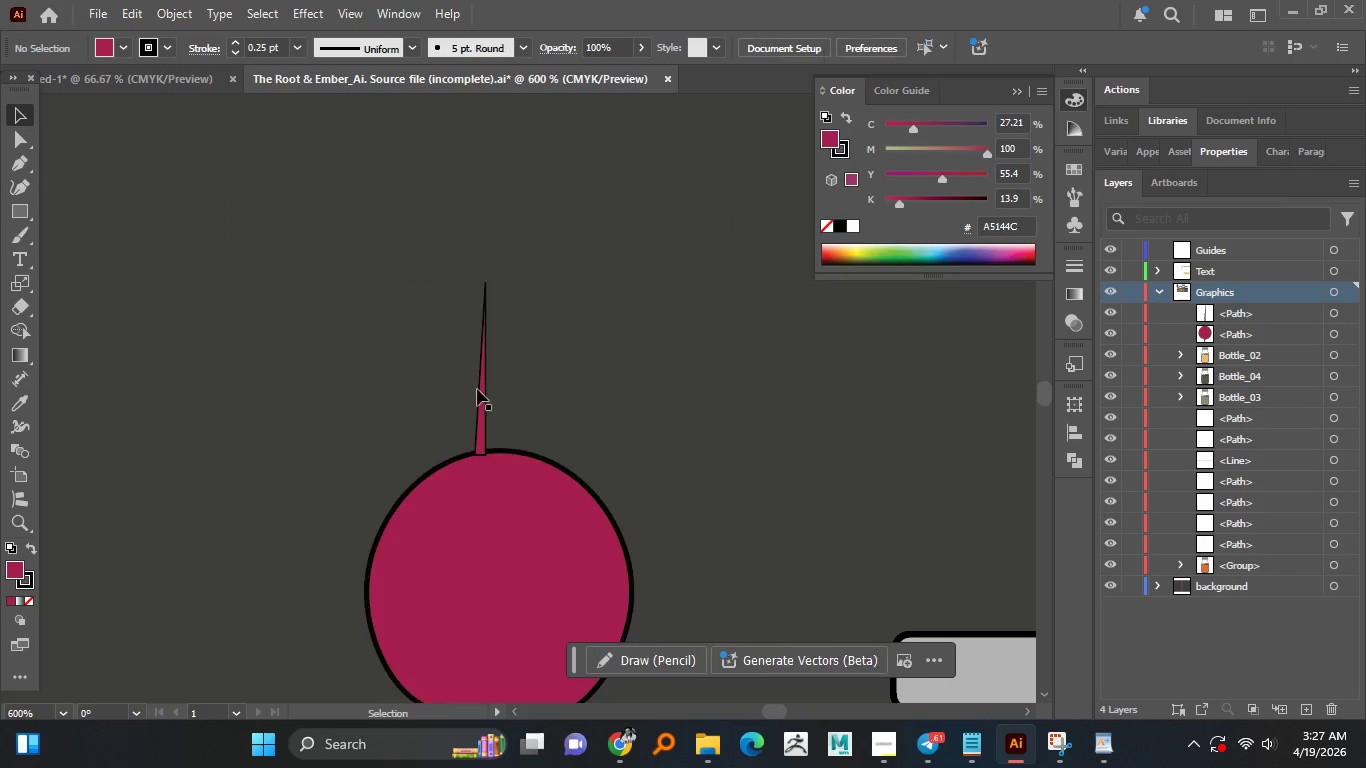 
hold_key(key=AltLeft, duration=4.14)
 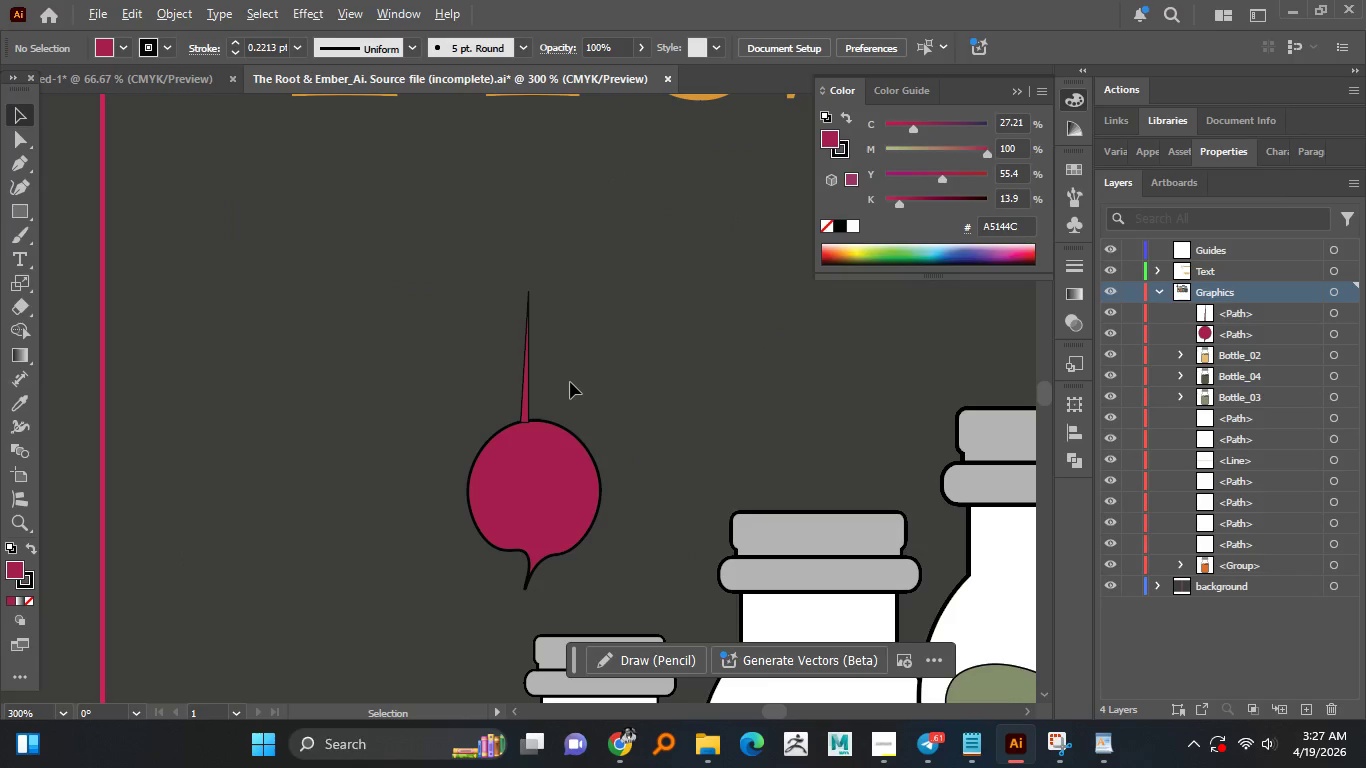 
scroll: coordinate [506, 399], scroll_direction: up, amount: 5.0
 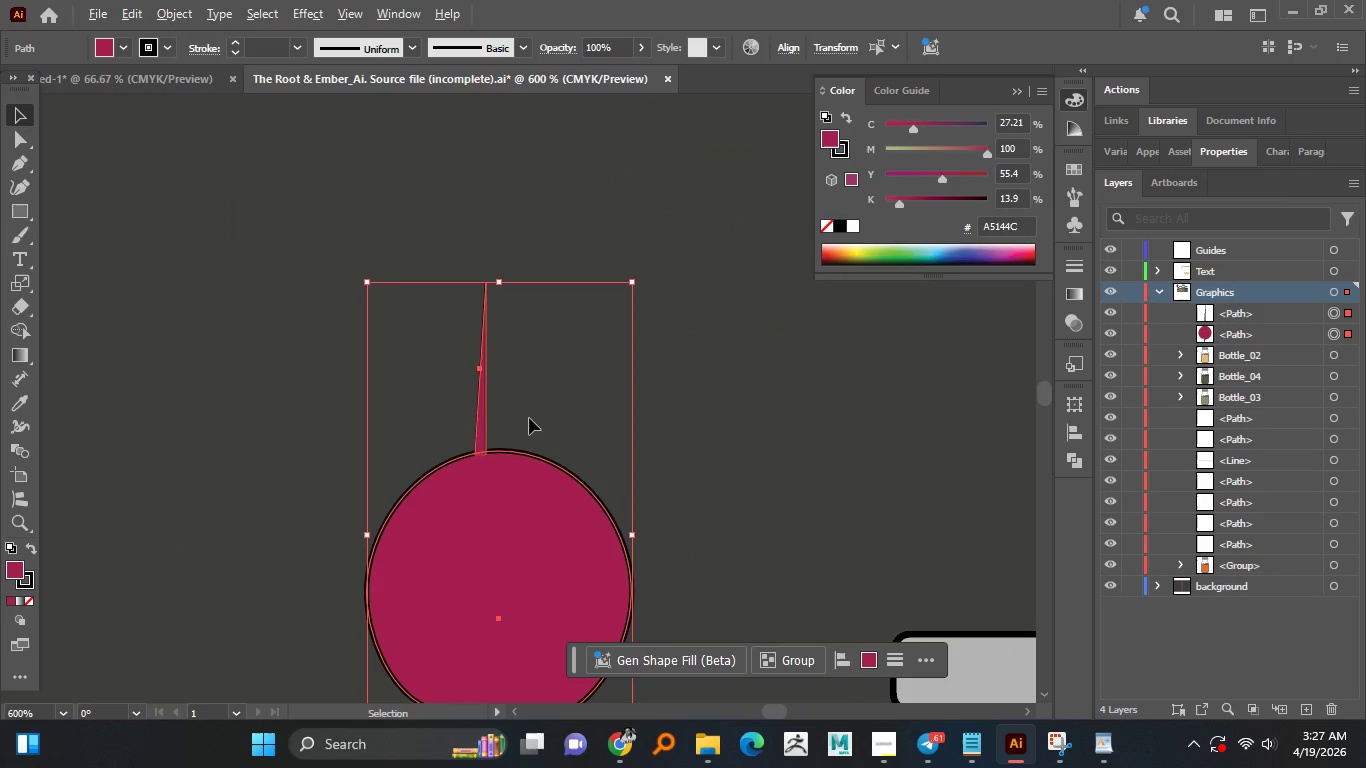 
left_click([525, 404])
 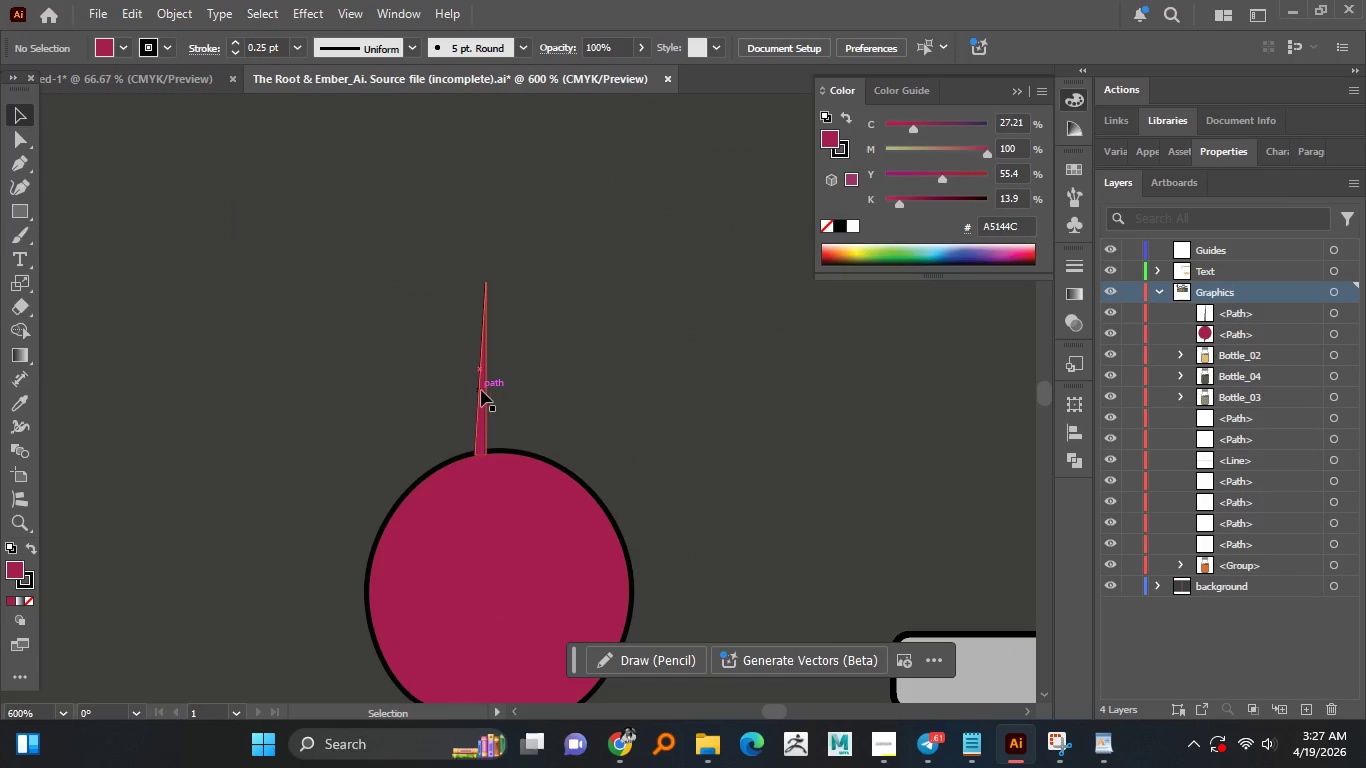 
left_click([481, 390])
 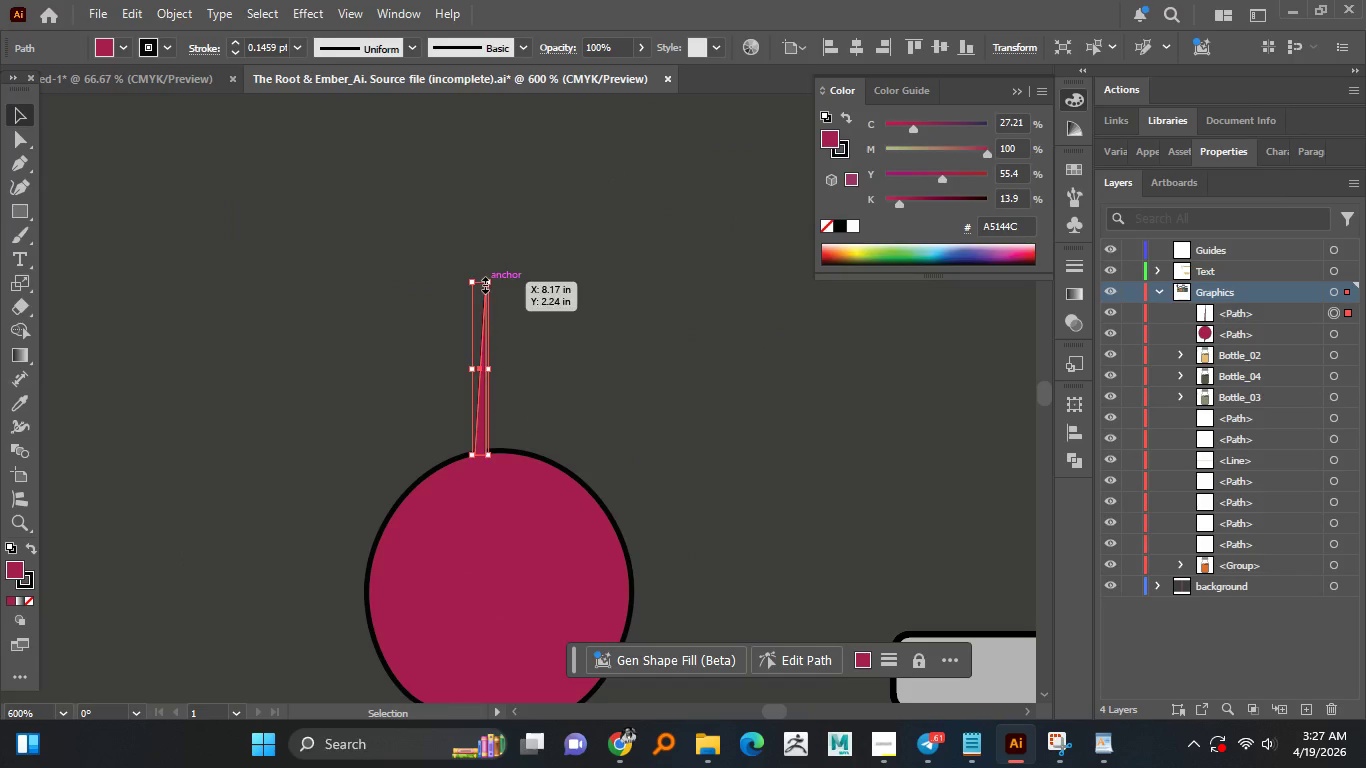 
left_click_drag(start_coordinate=[483, 283], to_coordinate=[487, 193])
 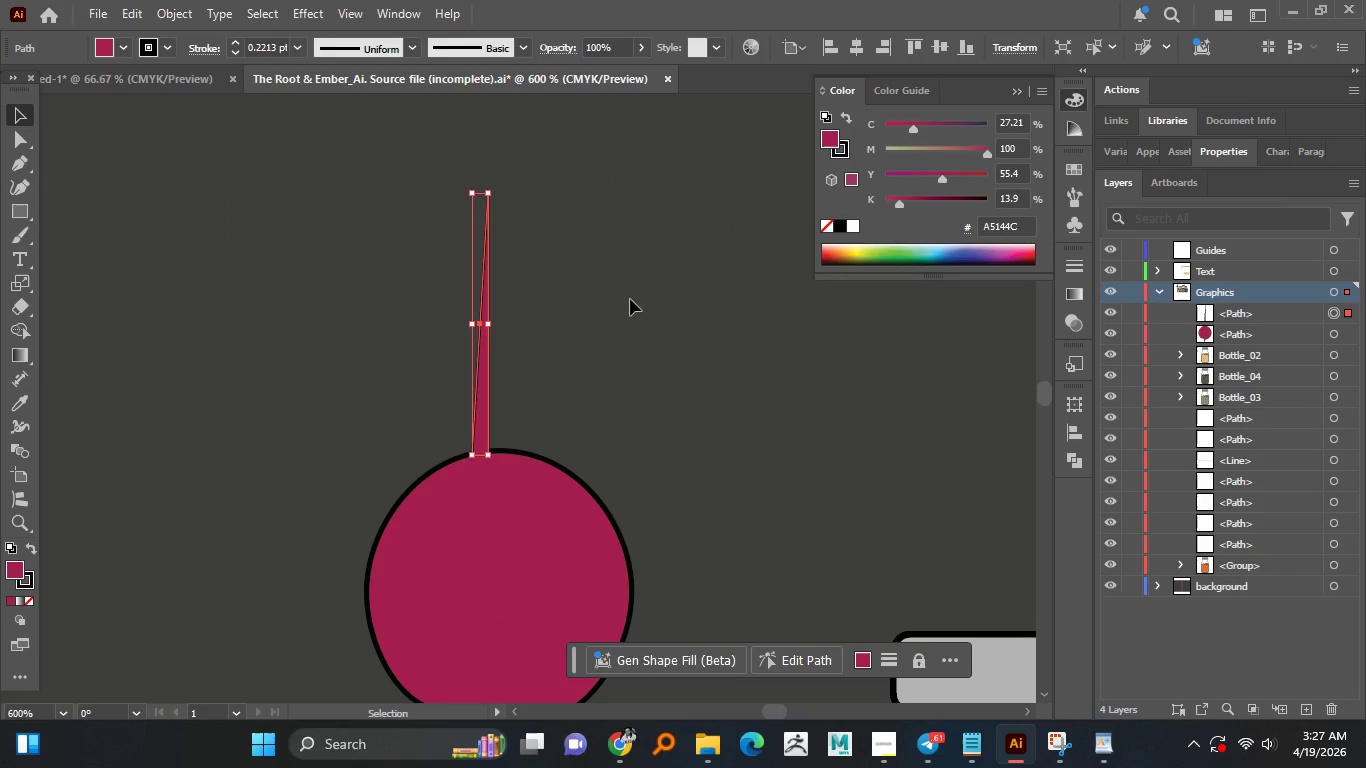 
hold_key(key=ShiftLeft, duration=1.11)
 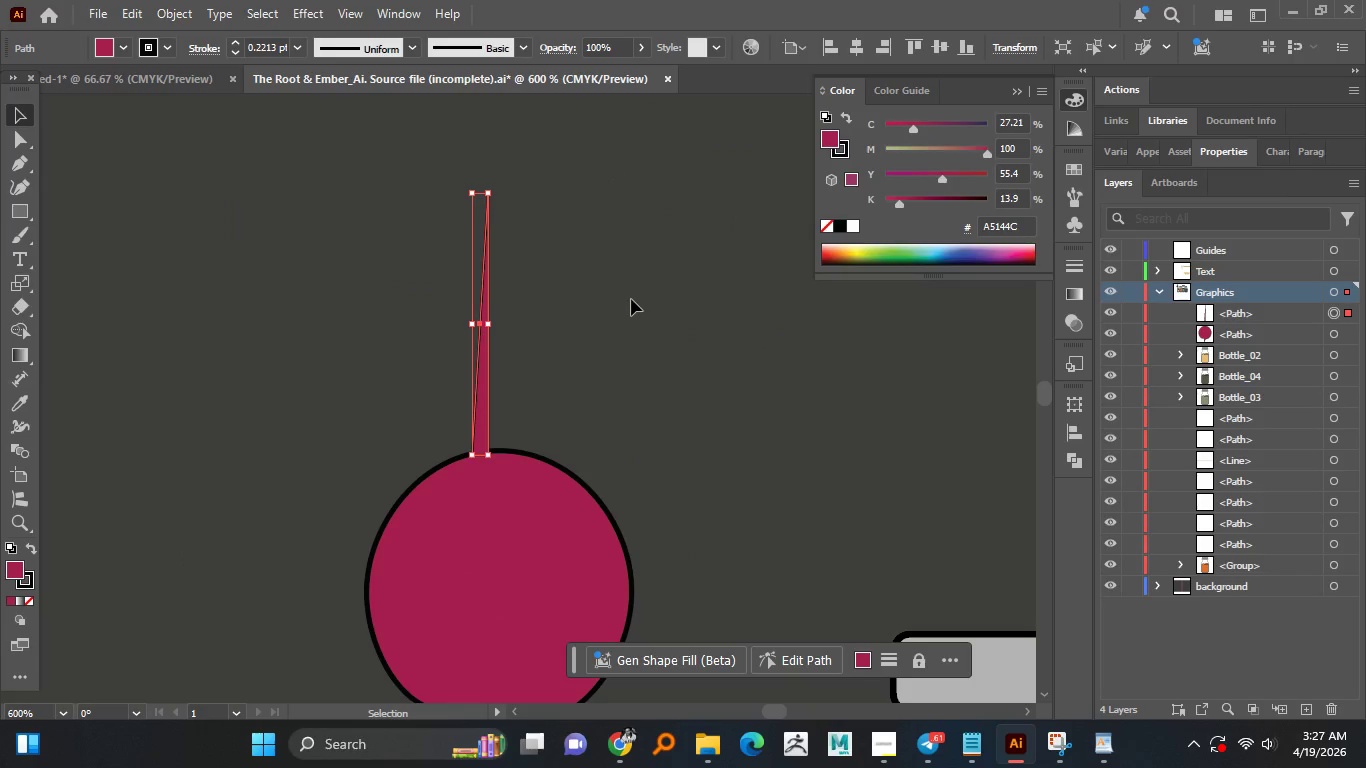 
left_click([630, 299])
 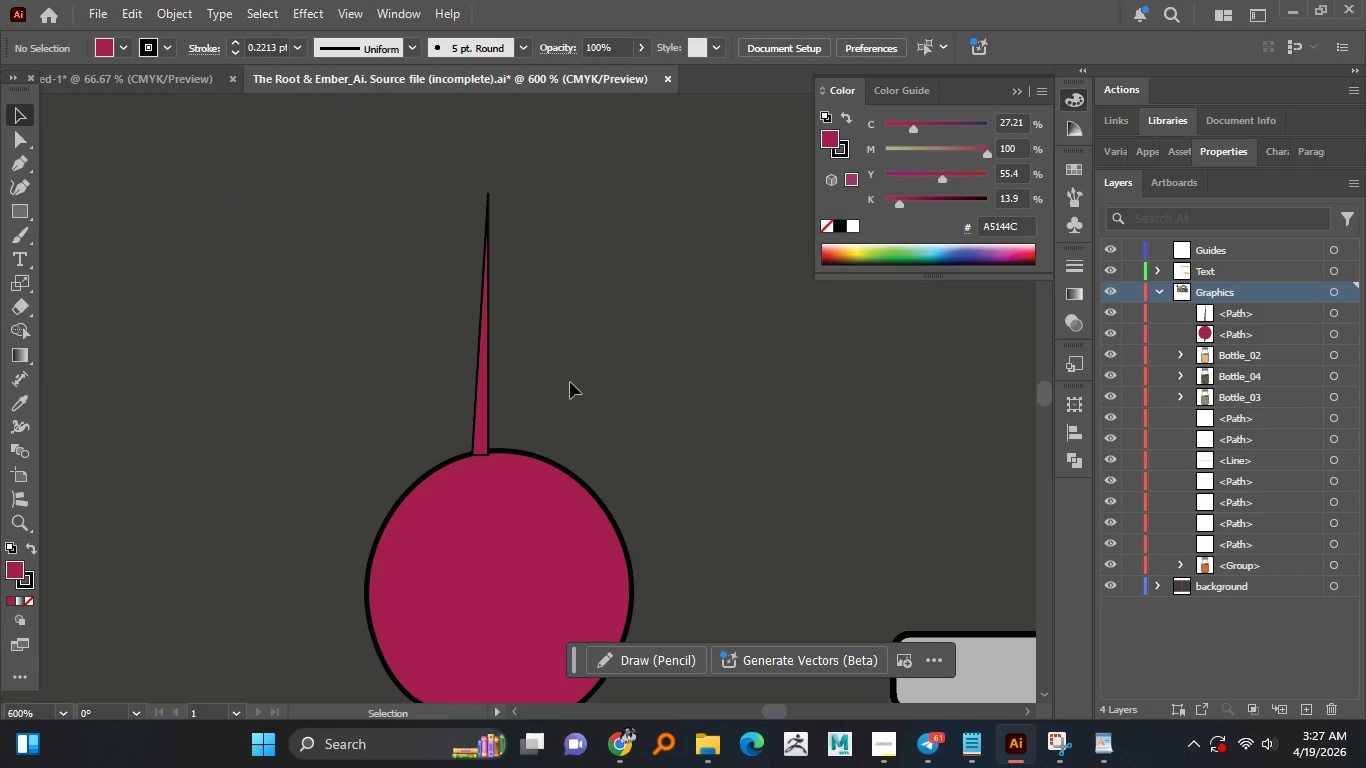 
hold_key(key=AltLeft, duration=1.42)
 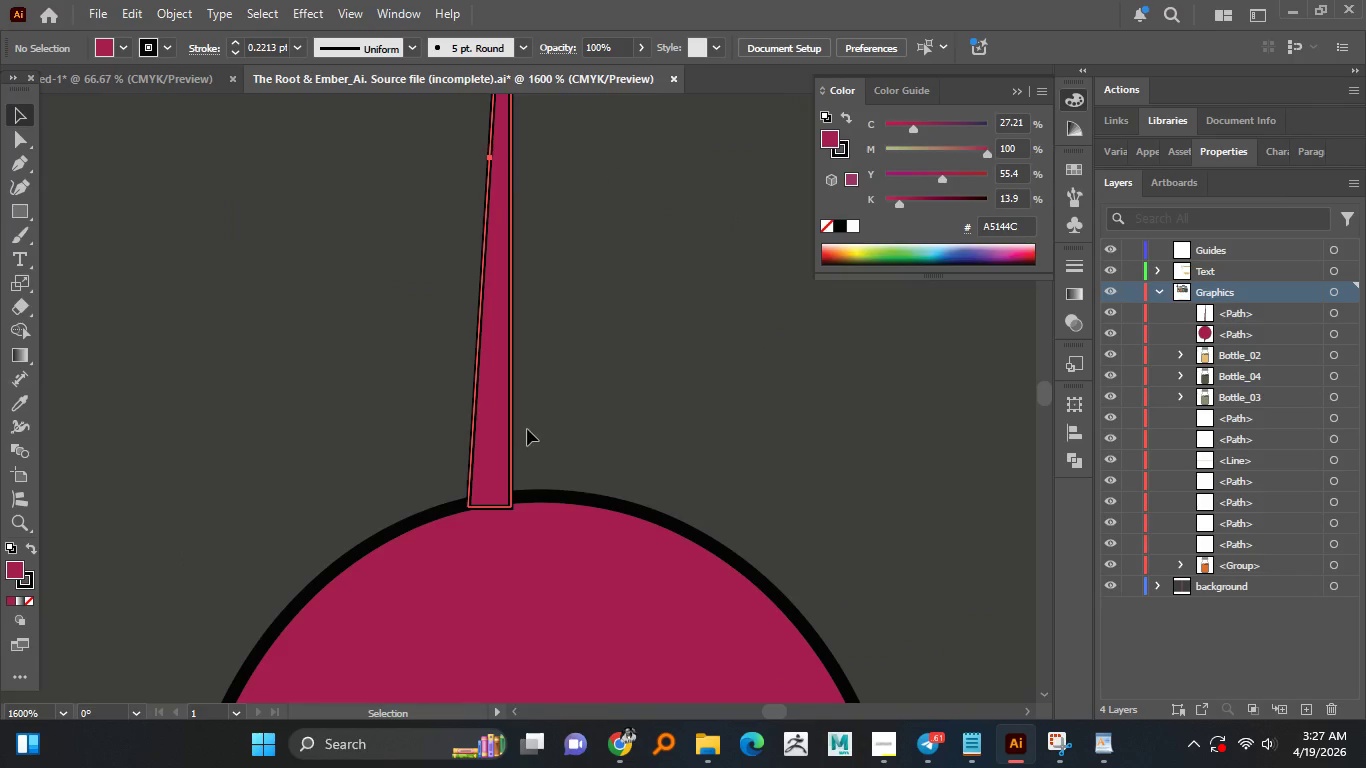 
left_click_drag(start_coordinate=[502, 448], to_coordinate=[523, 429])
 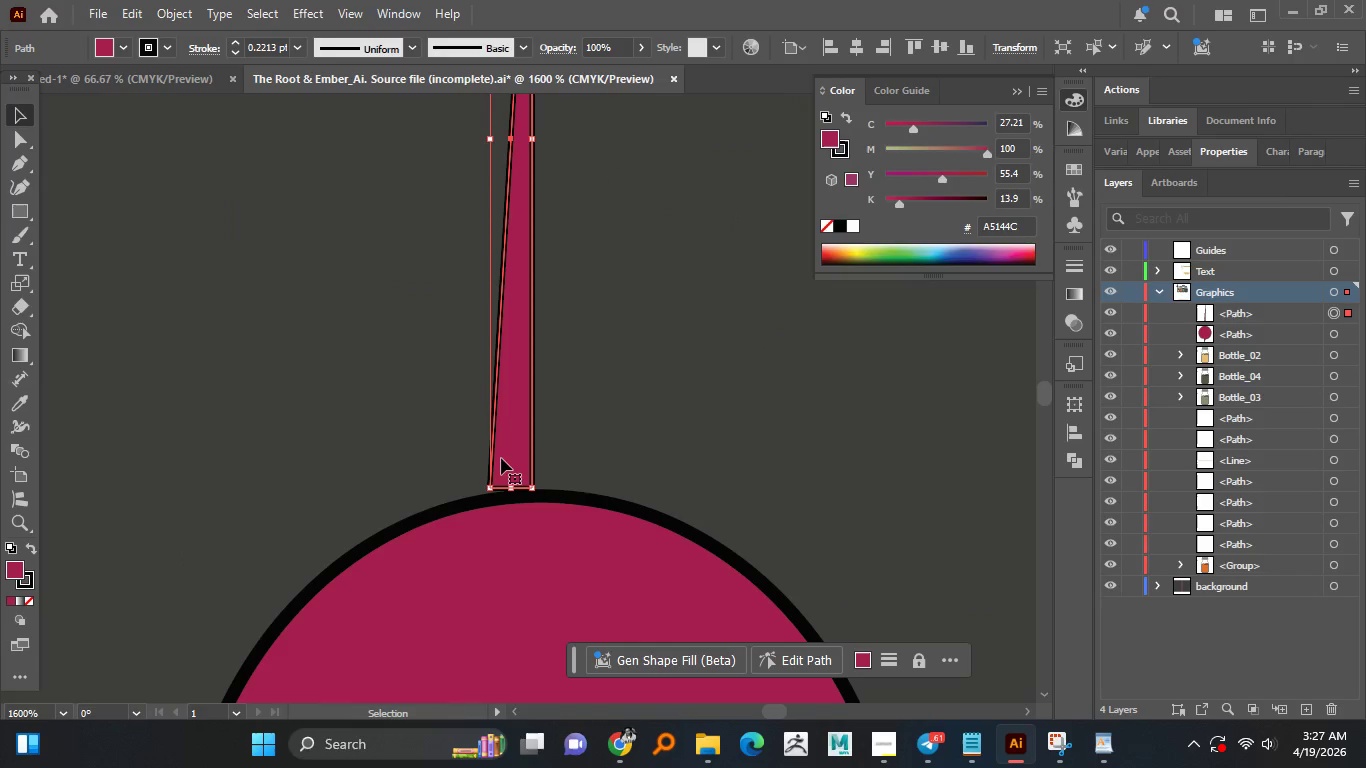 
scroll: coordinate [500, 425], scroll_direction: up, amount: 3.0
 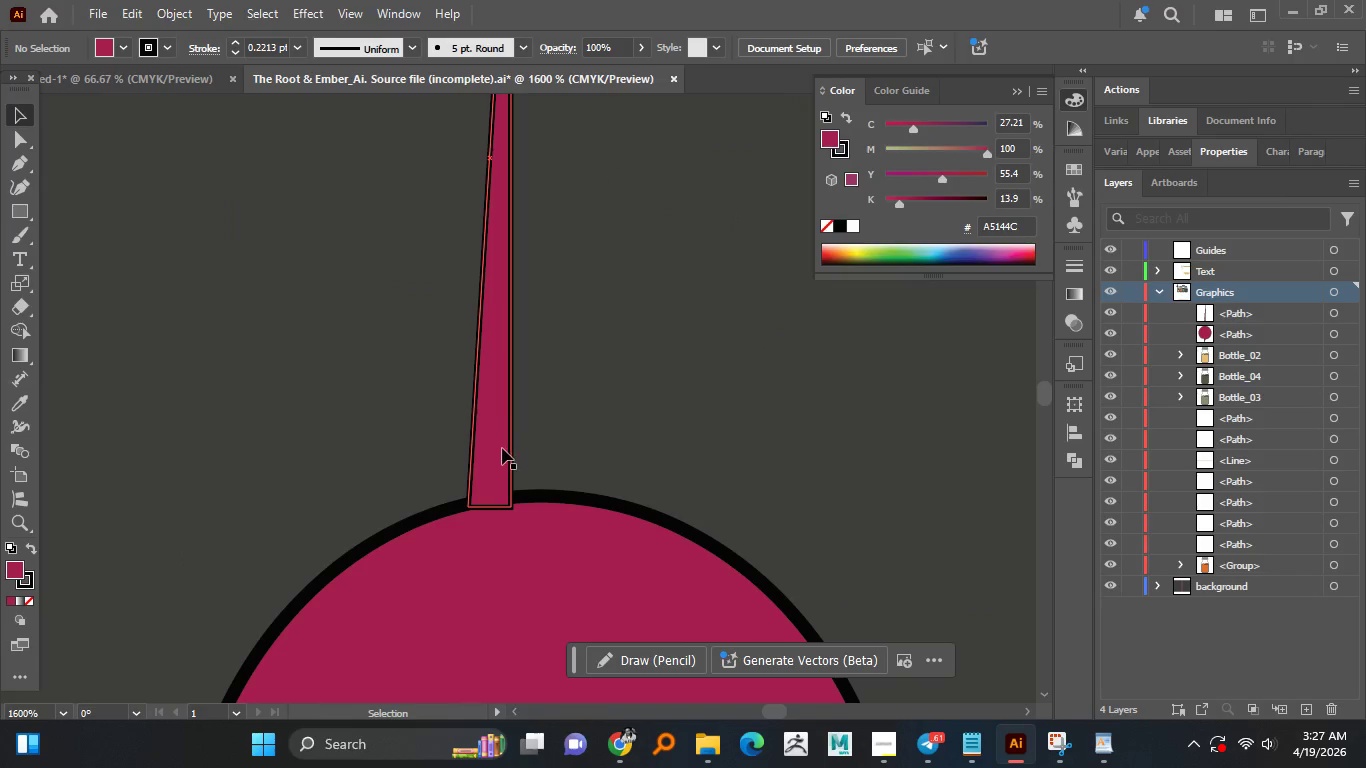 
left_click_drag(start_coordinate=[505, 458], to_coordinate=[547, 468])
 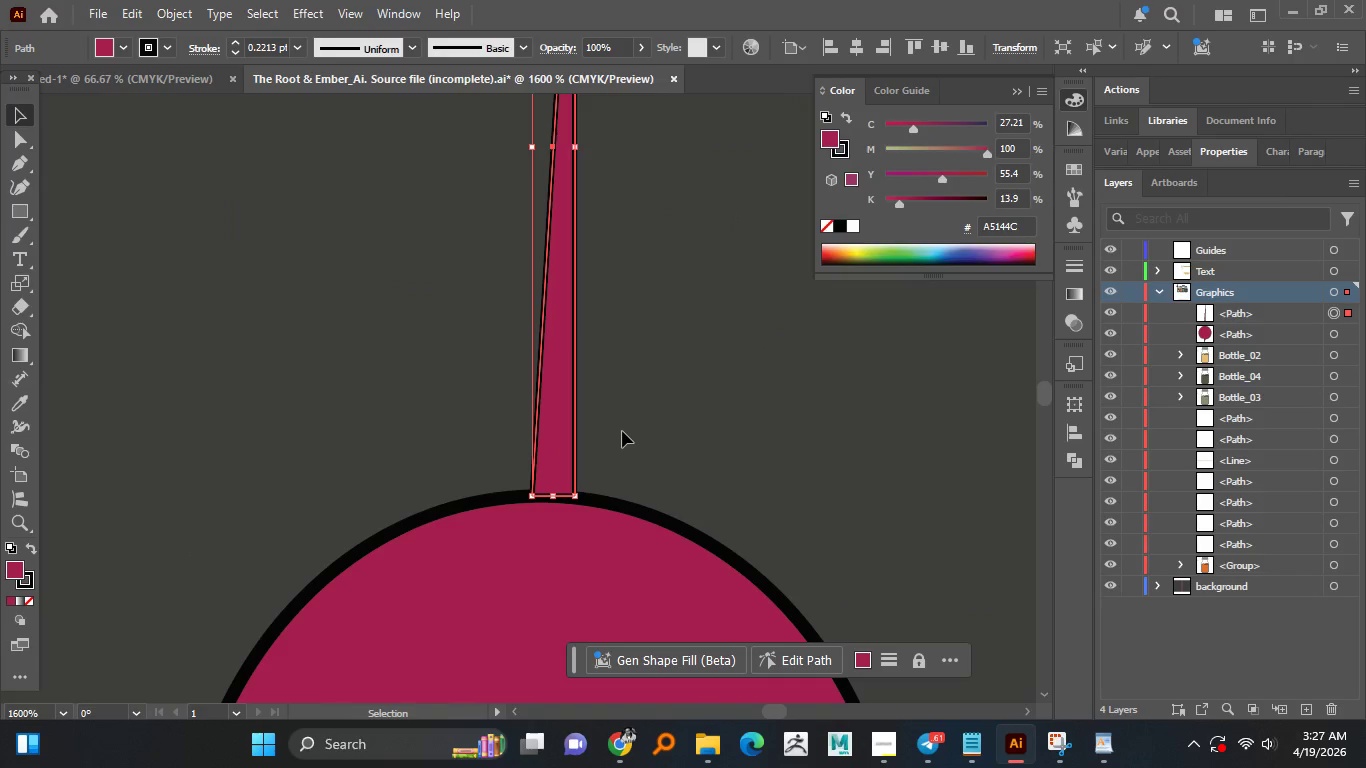 
left_click([622, 431])
 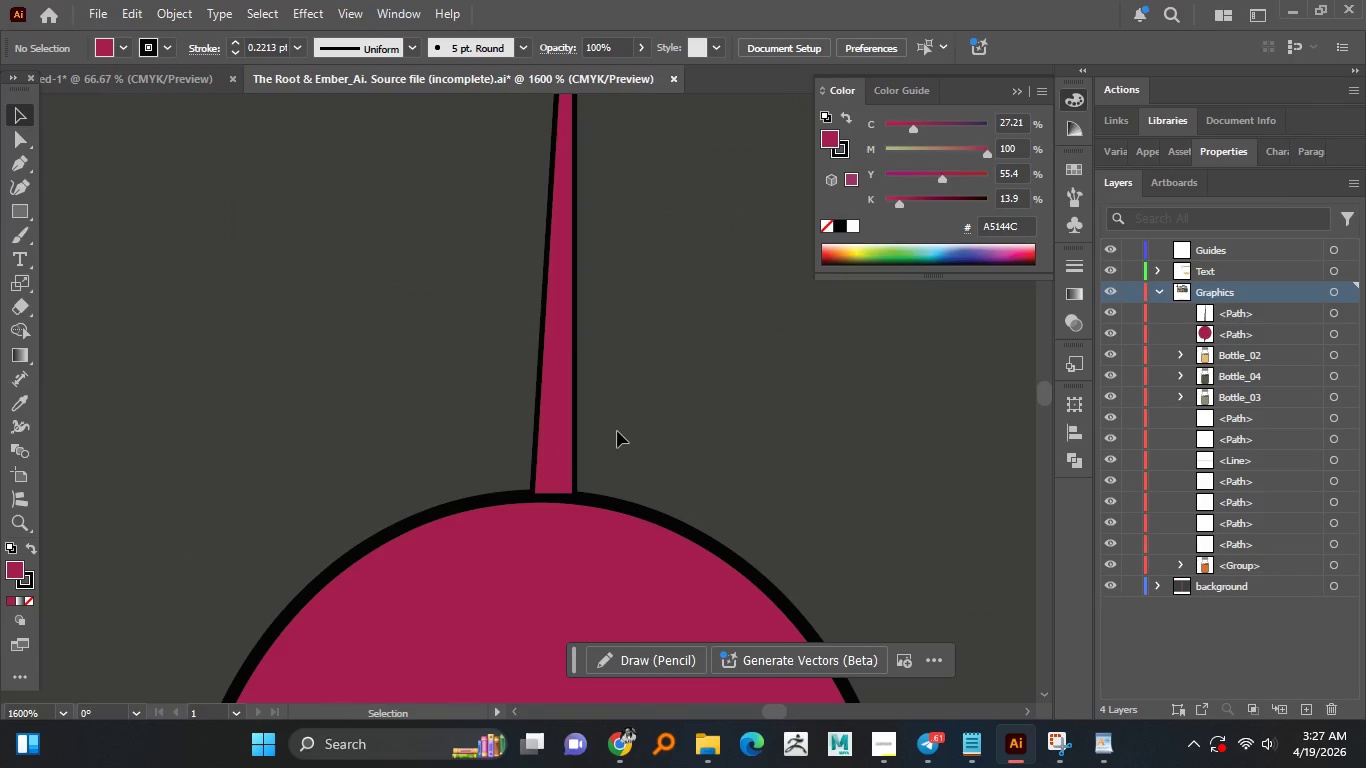 
hold_key(key=AltLeft, duration=1.53)
hold_key(key=AltLeft, duration=0.34)
scroll: coordinate [568, 474], scroll_direction: up, amount: 3.0
 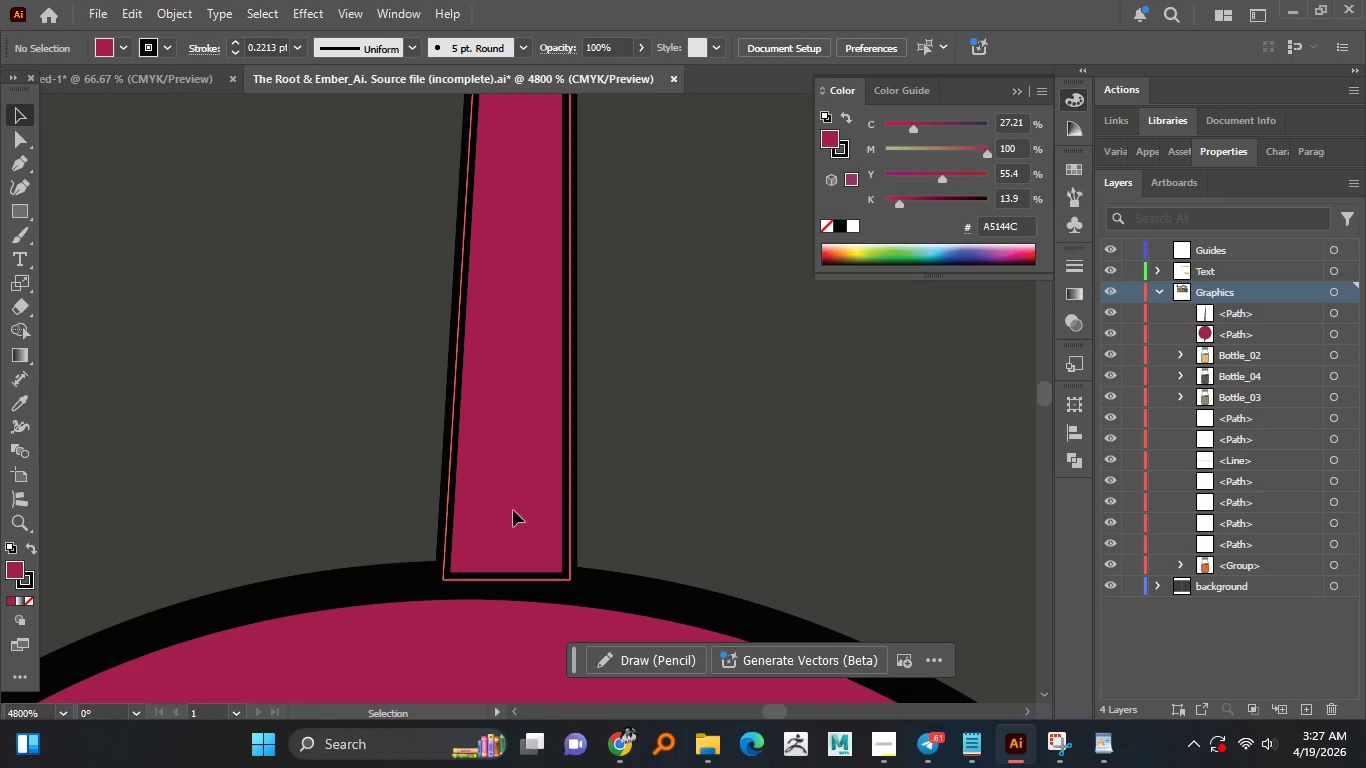 
left_click_drag(start_coordinate=[514, 510], to_coordinate=[511, 501])
 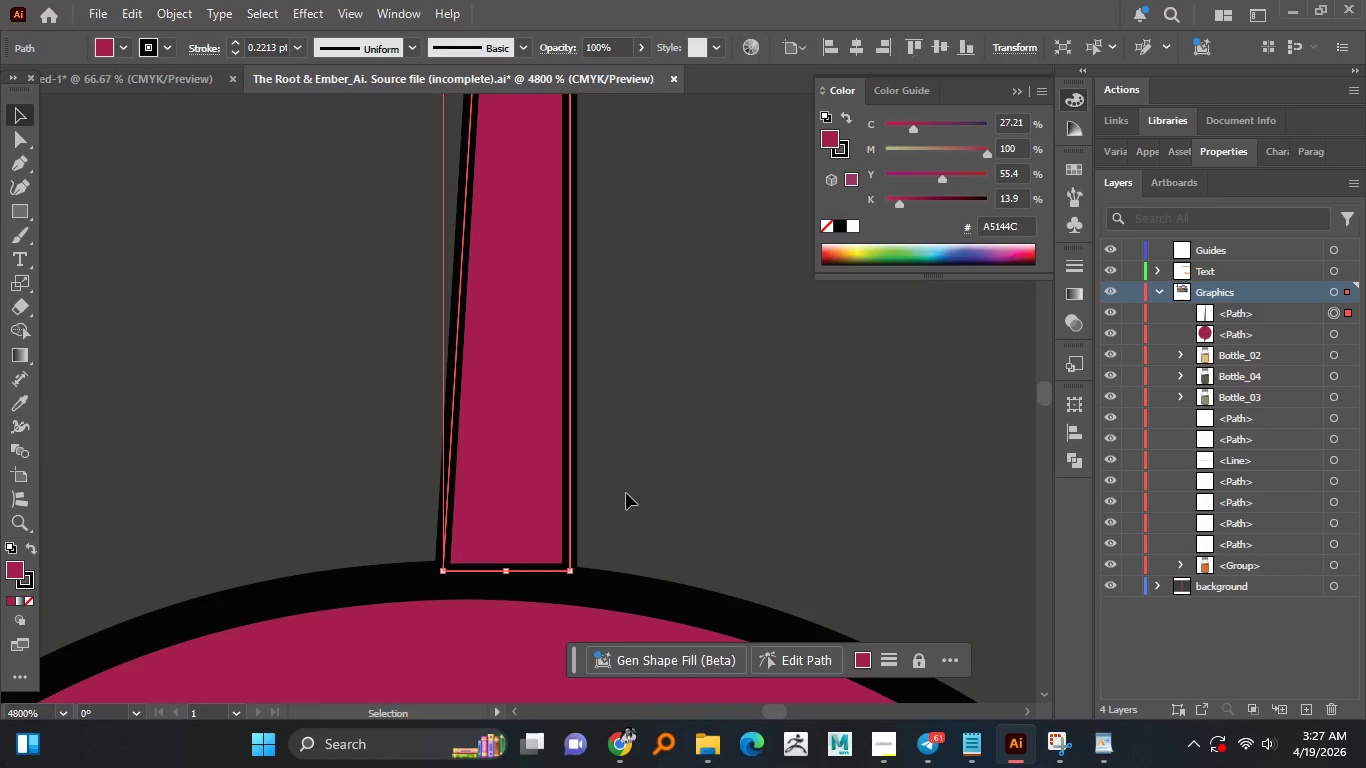 
left_click([626, 493])
 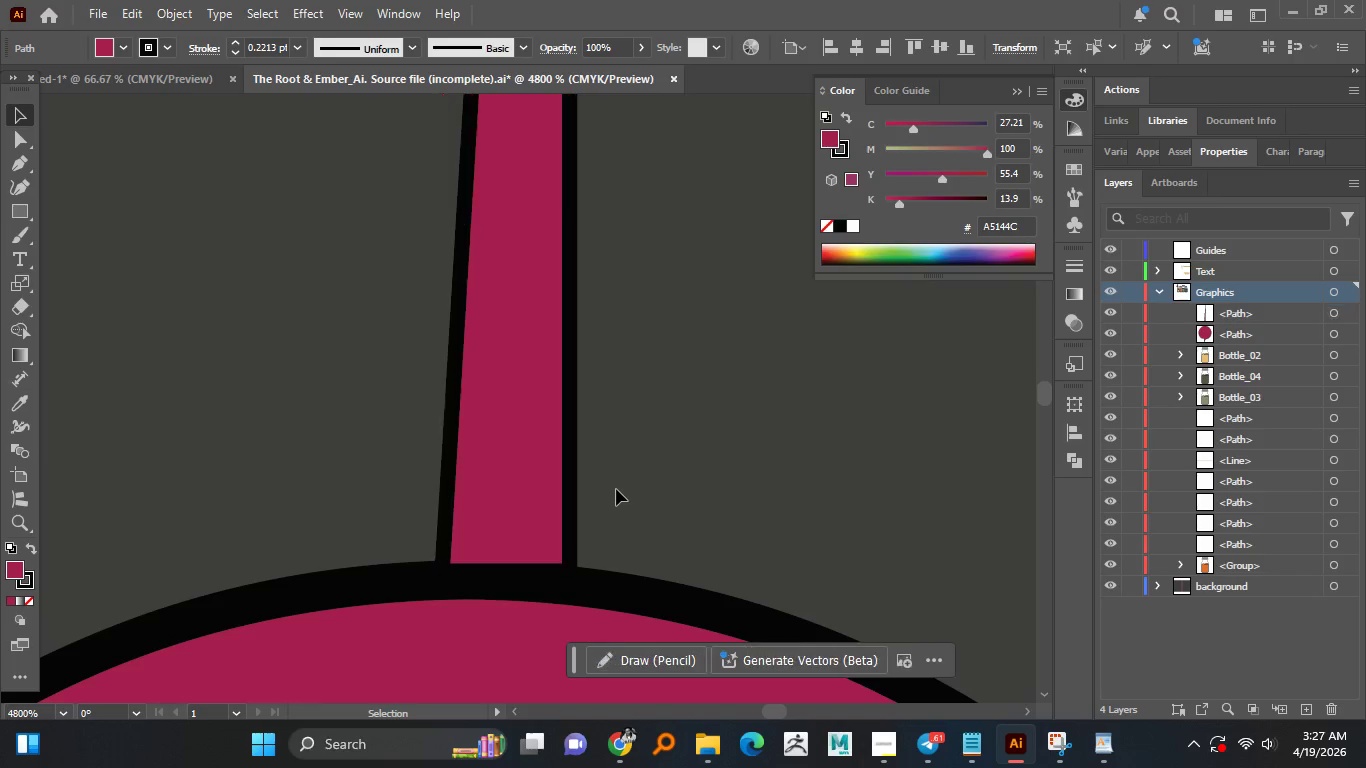 
hold_key(key=AltLeft, duration=1.52)
scroll: coordinate [639, 450], scroll_direction: down, amount: 5.0
 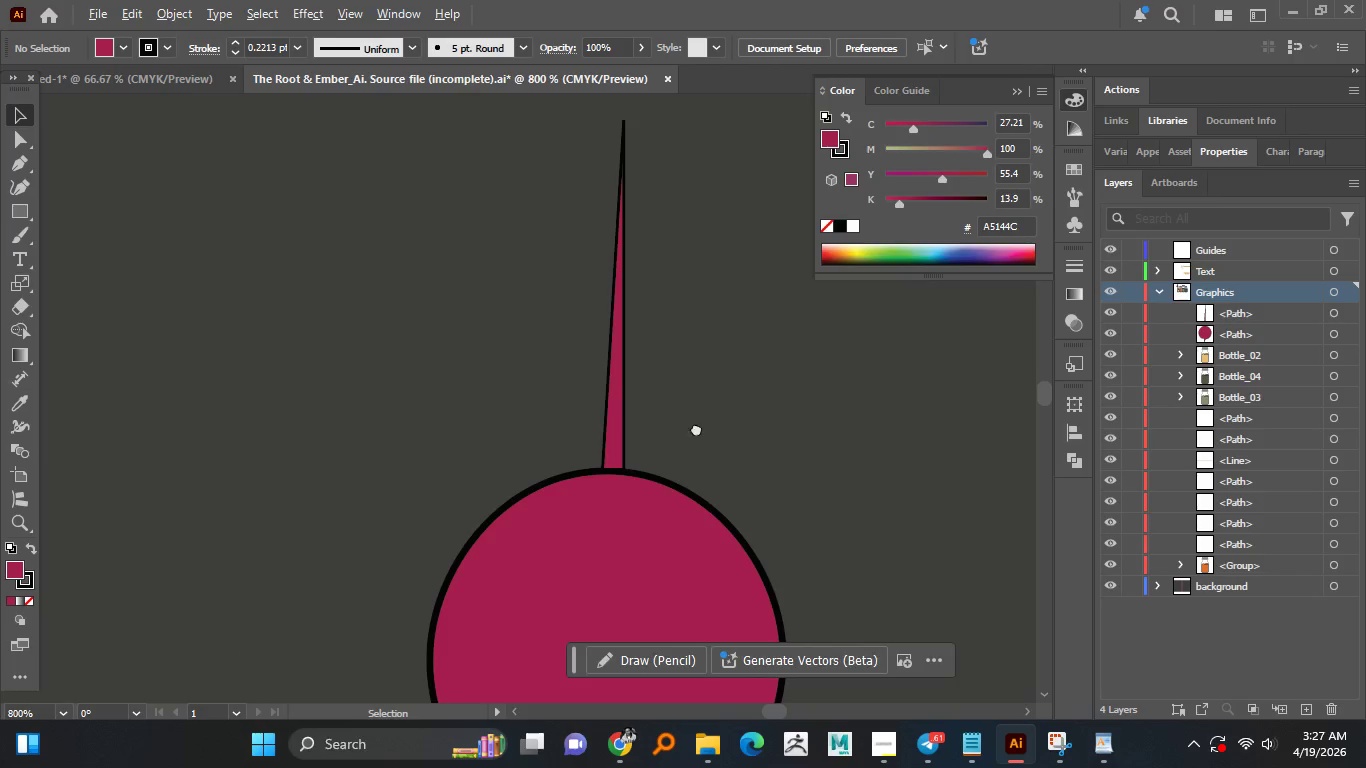 
hold_key(key=AltLeft, duration=1.5)
scroll: coordinate [640, 493], scroll_direction: down, amount: 2.0
 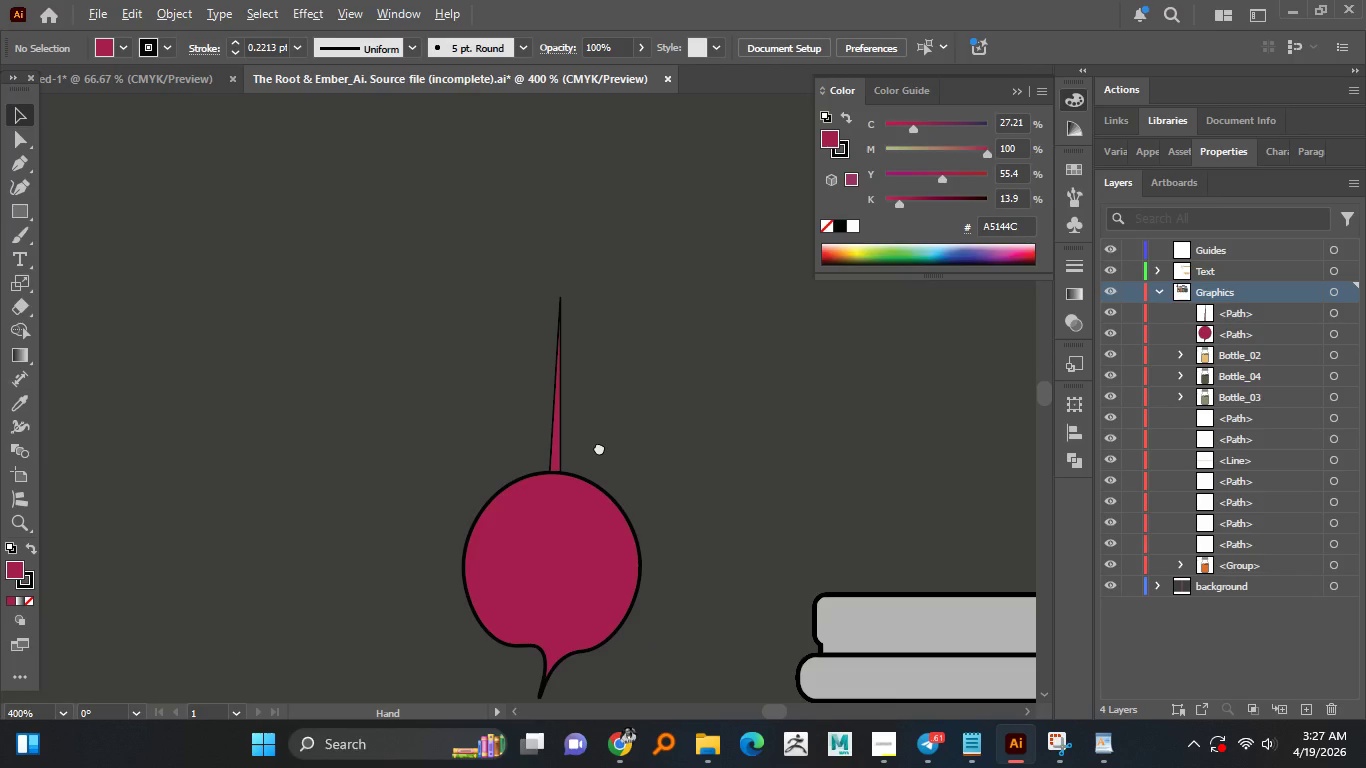 
key(Alt+AltLeft)
 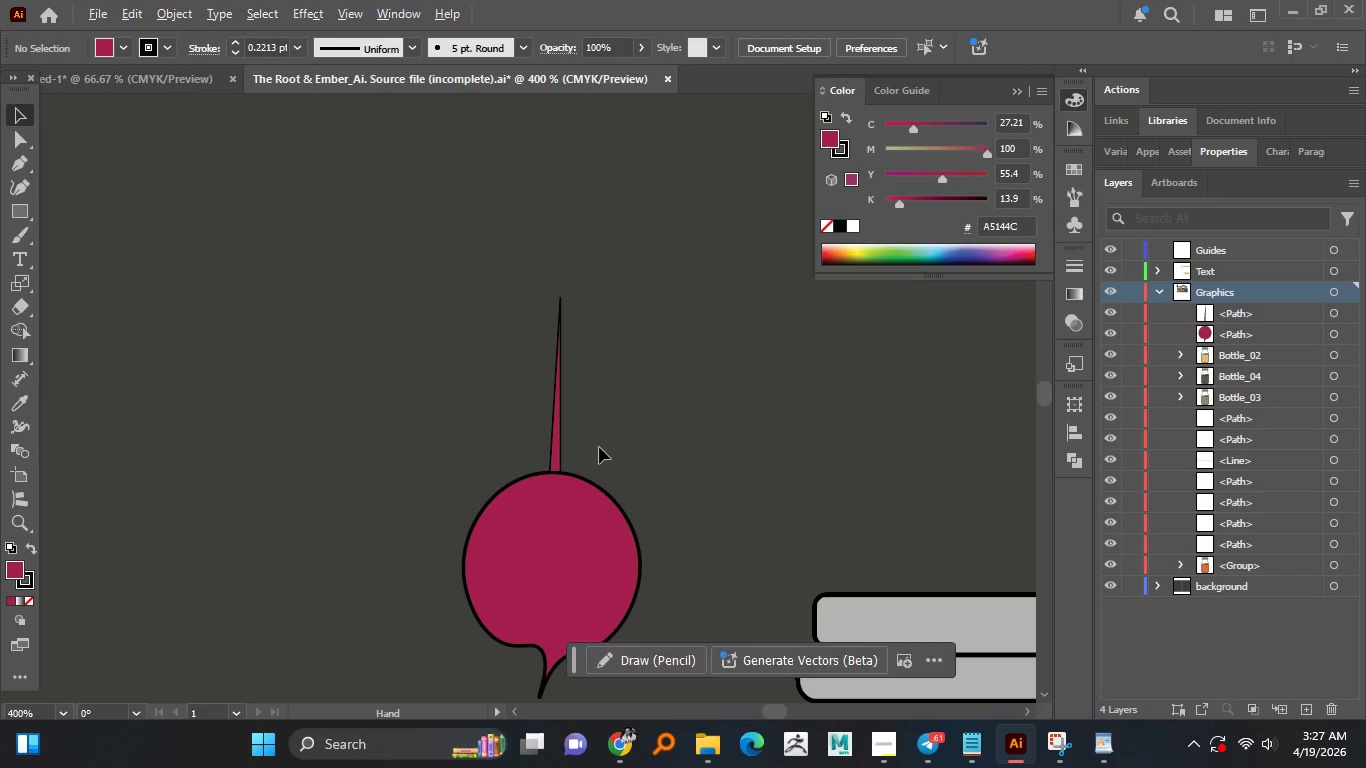 
key(Alt+AltLeft)
 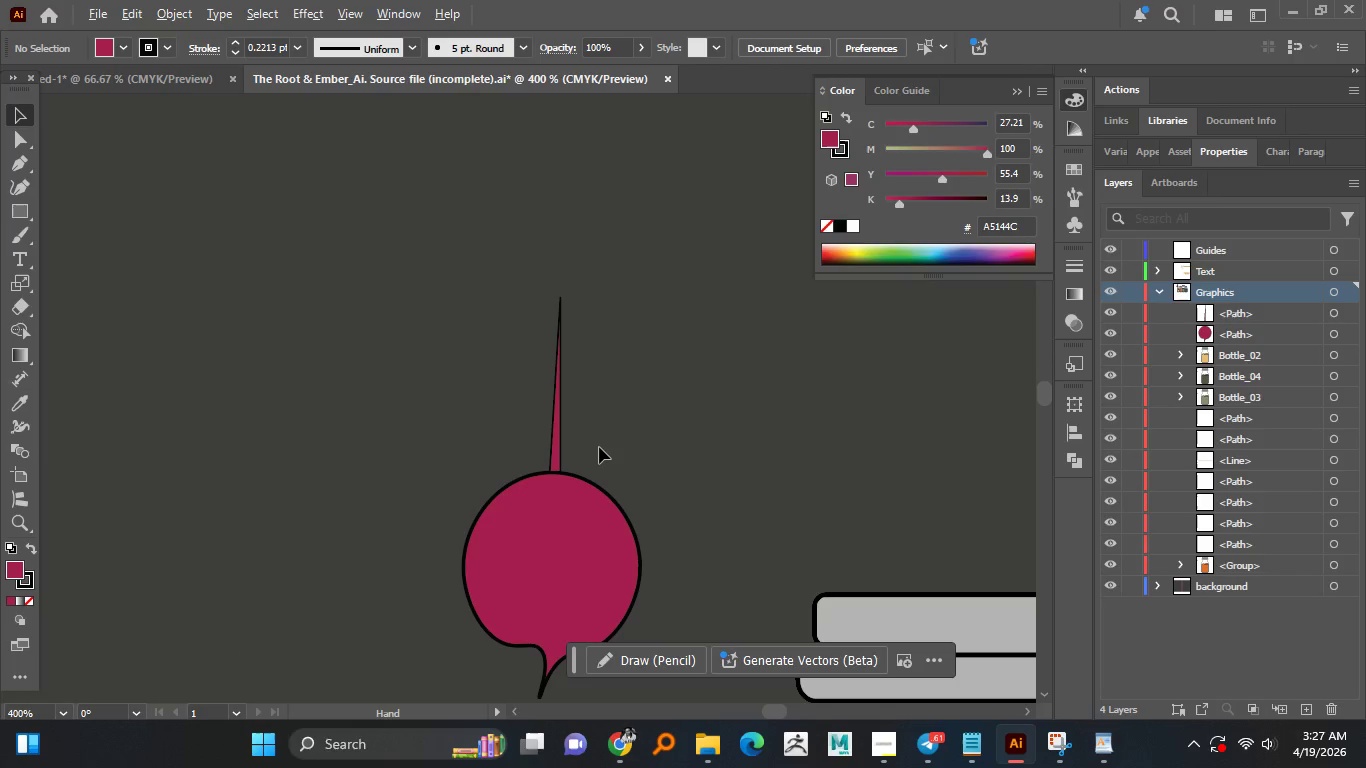 
key(Alt+AltLeft)
 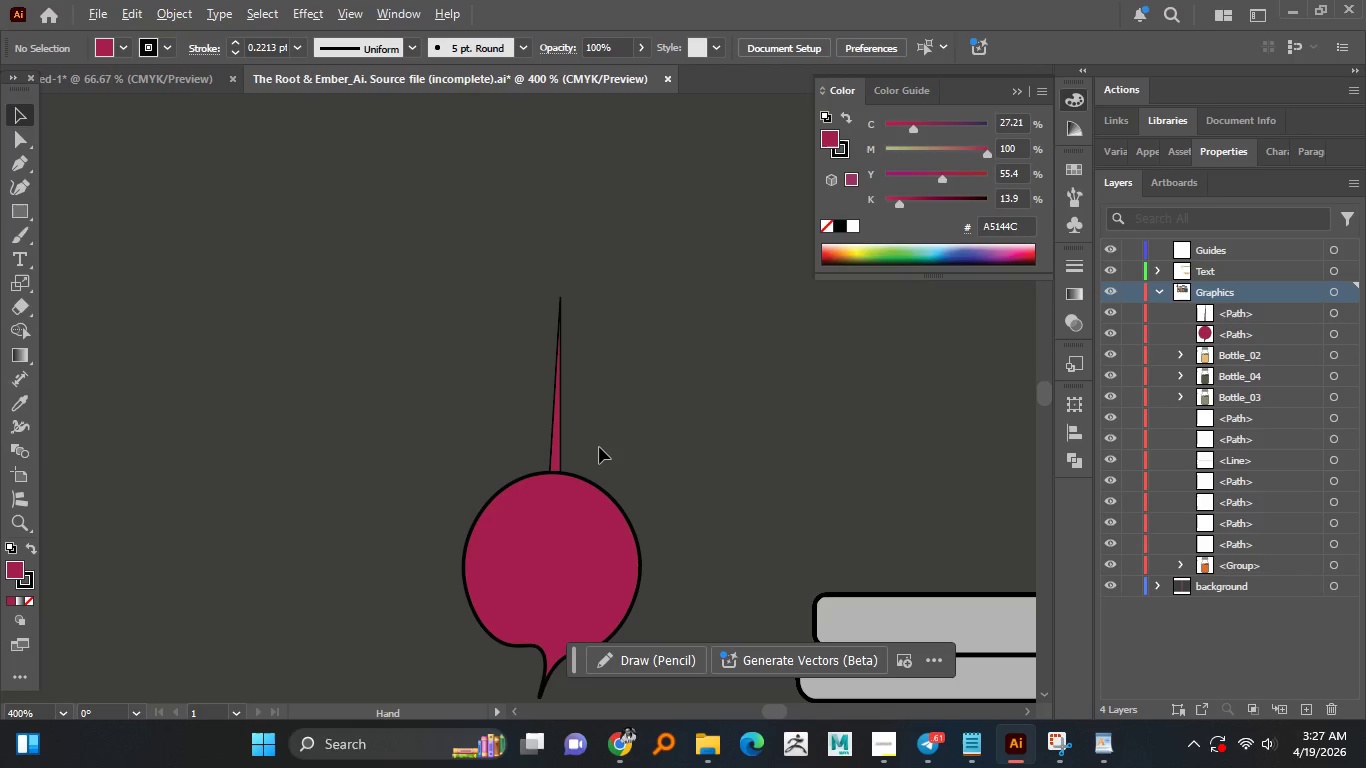 
key(Alt+AltLeft)
 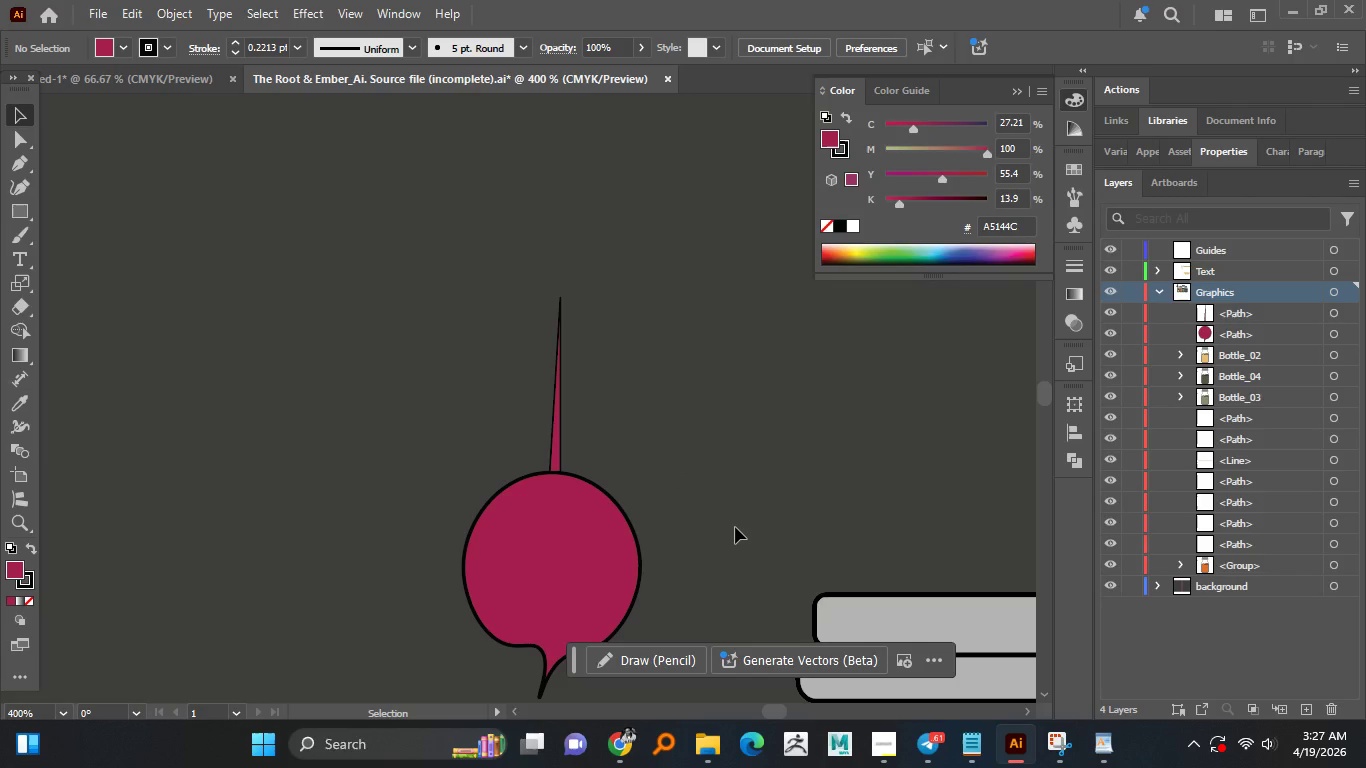 
wait(16.19)
 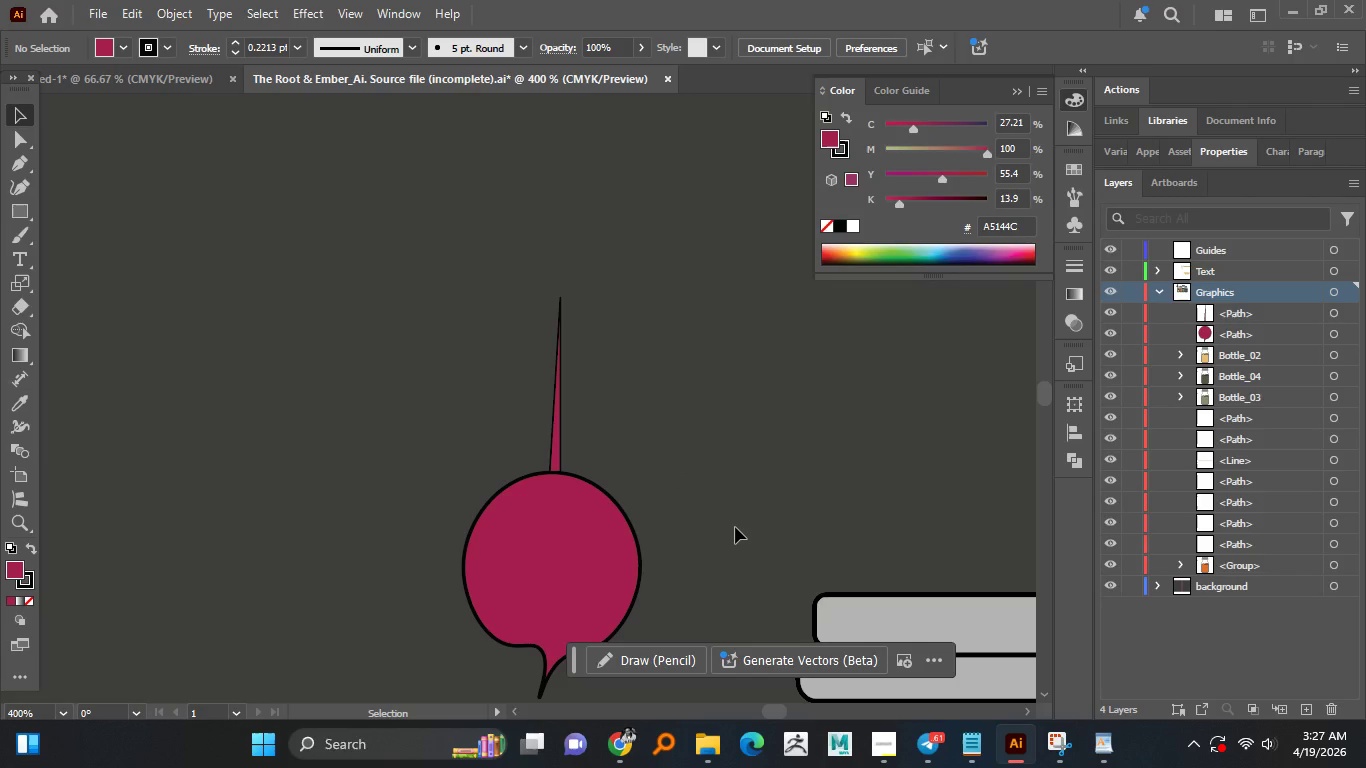 
left_click([11, 205])
 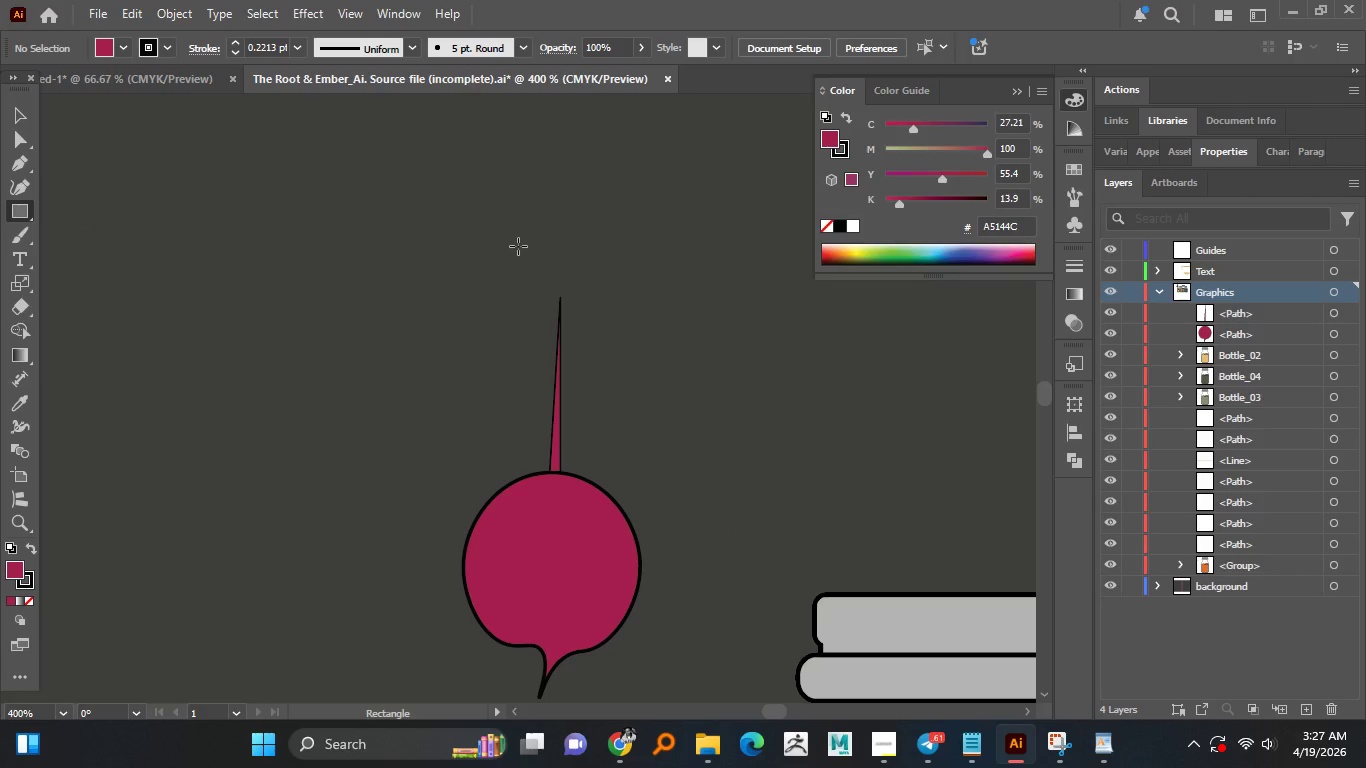 
left_click_drag(start_coordinate=[518, 242], to_coordinate=[595, 423])
 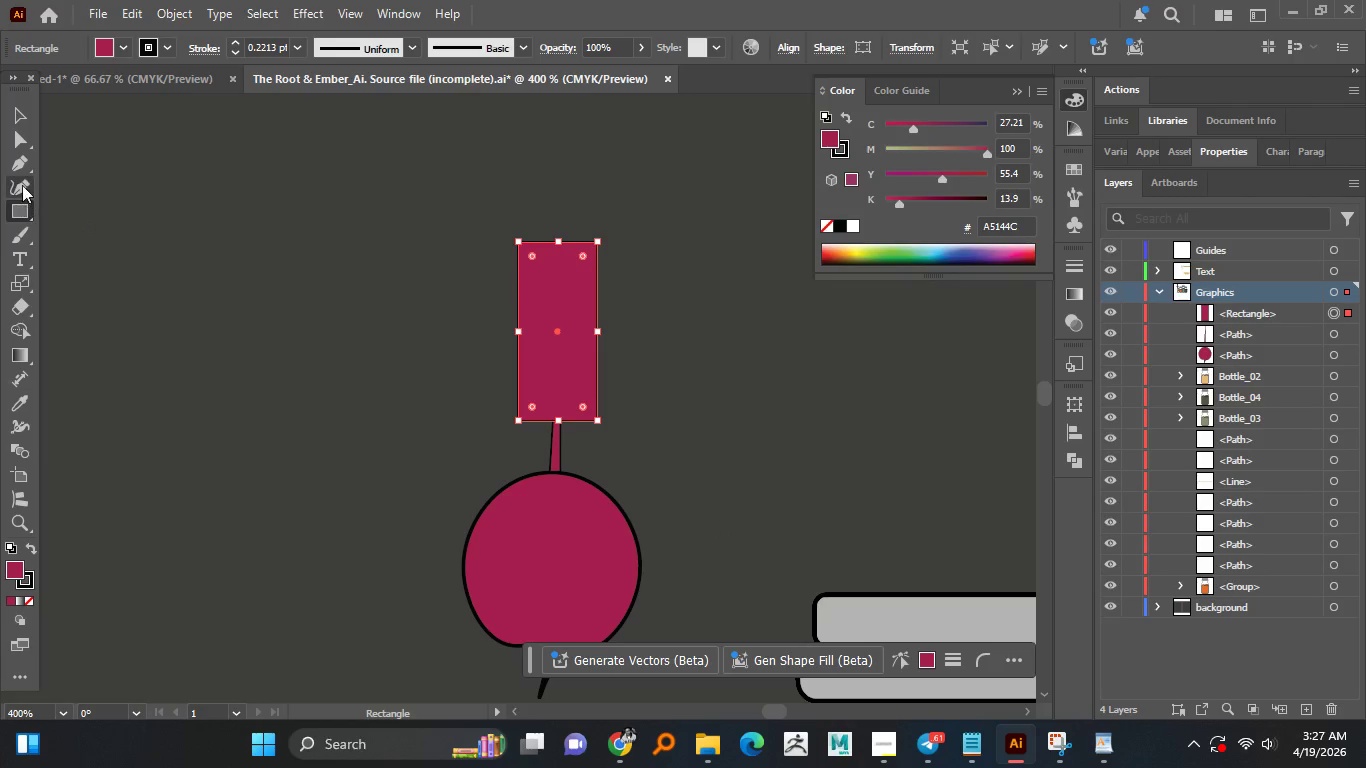 
left_click([22, 185])
 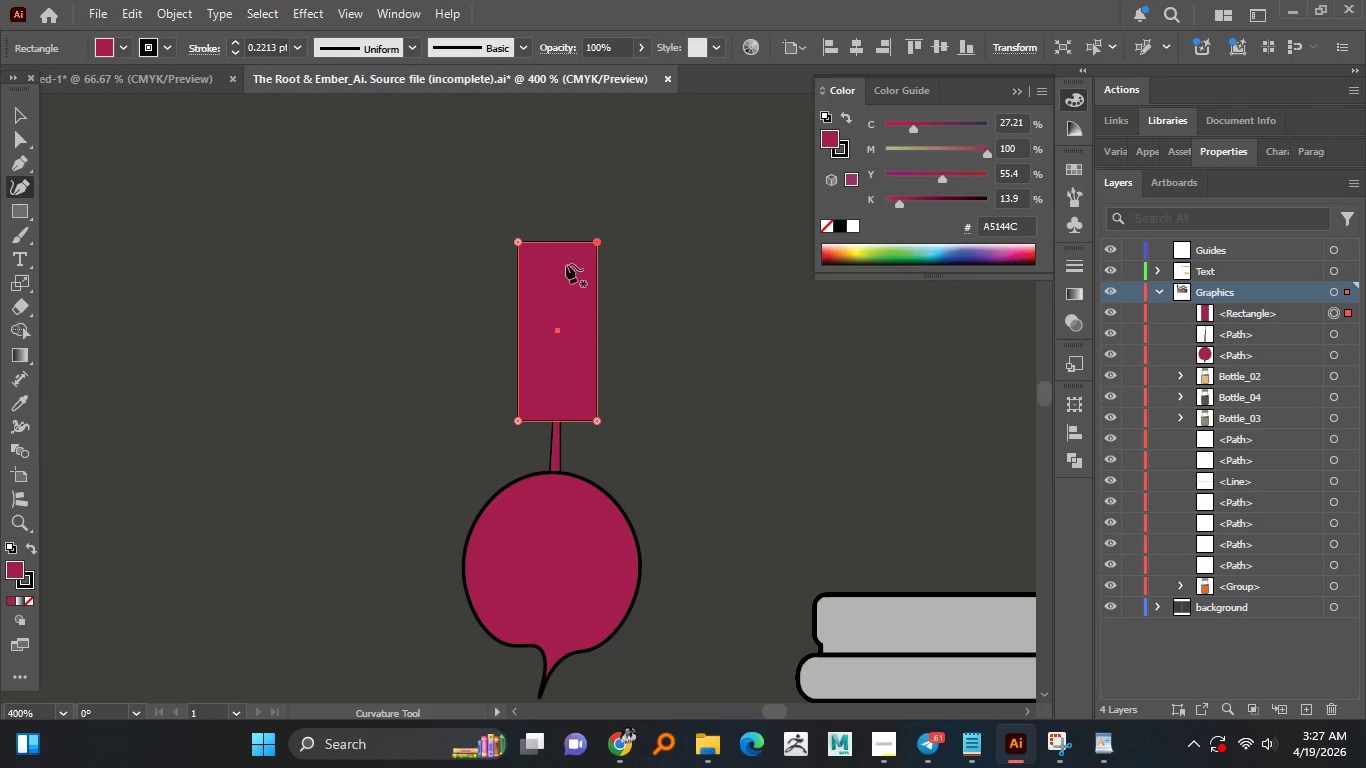 
left_click_drag(start_coordinate=[556, 242], to_coordinate=[552, 211])
 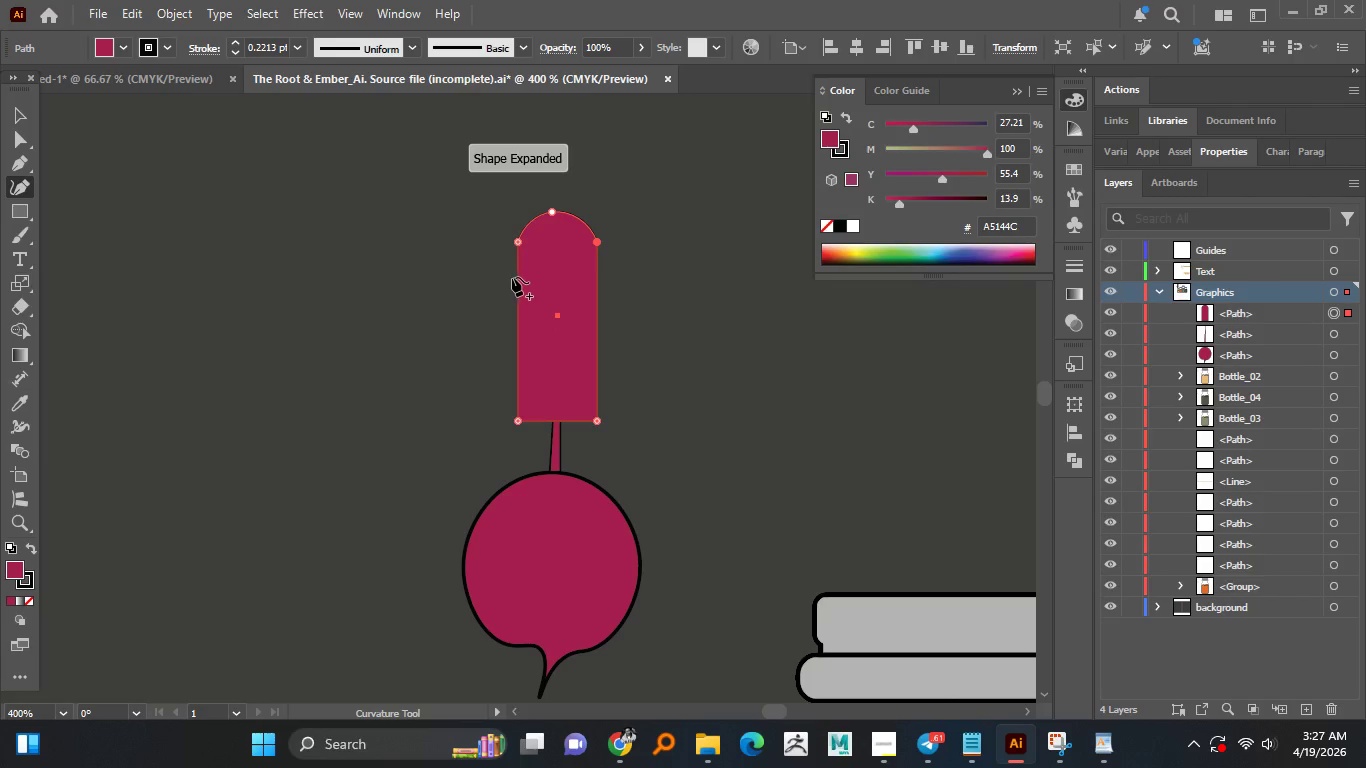 
left_click([513, 277])
 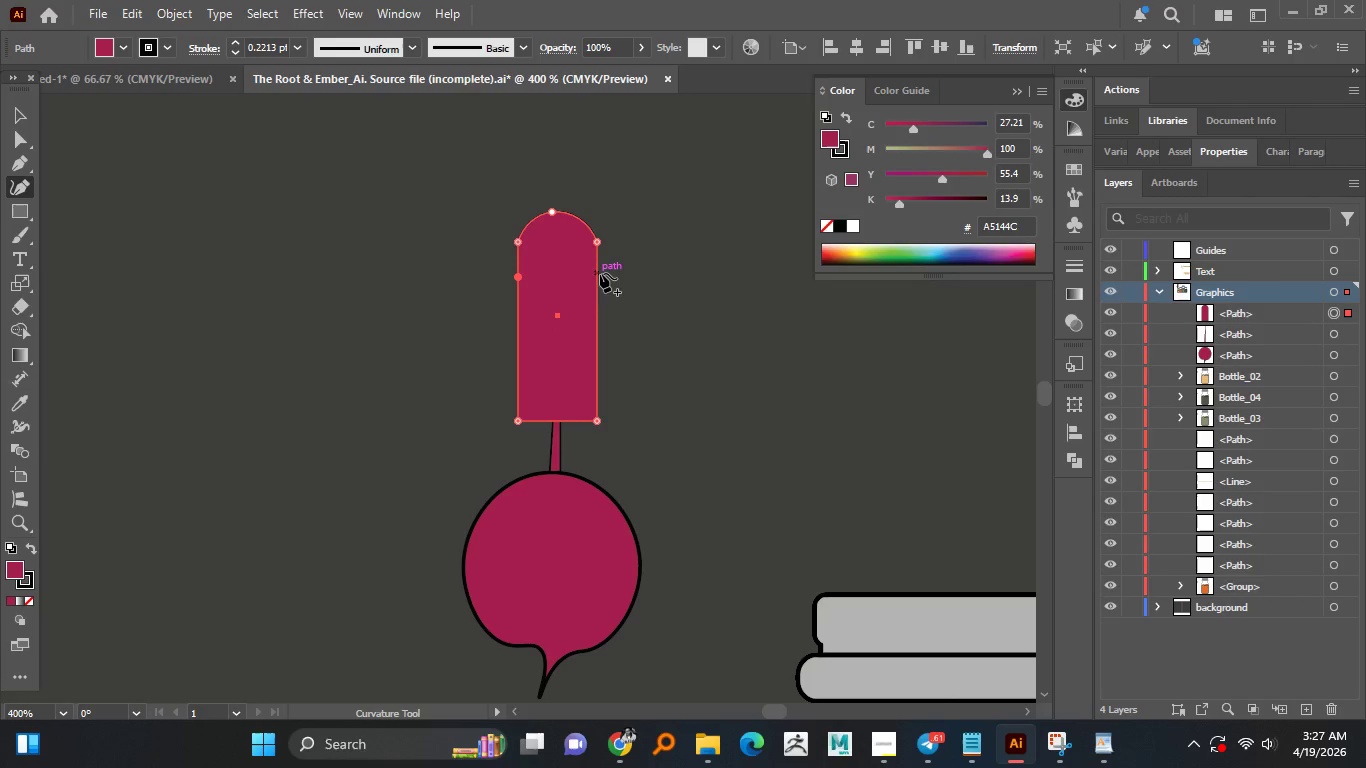 
left_click([598, 273])
 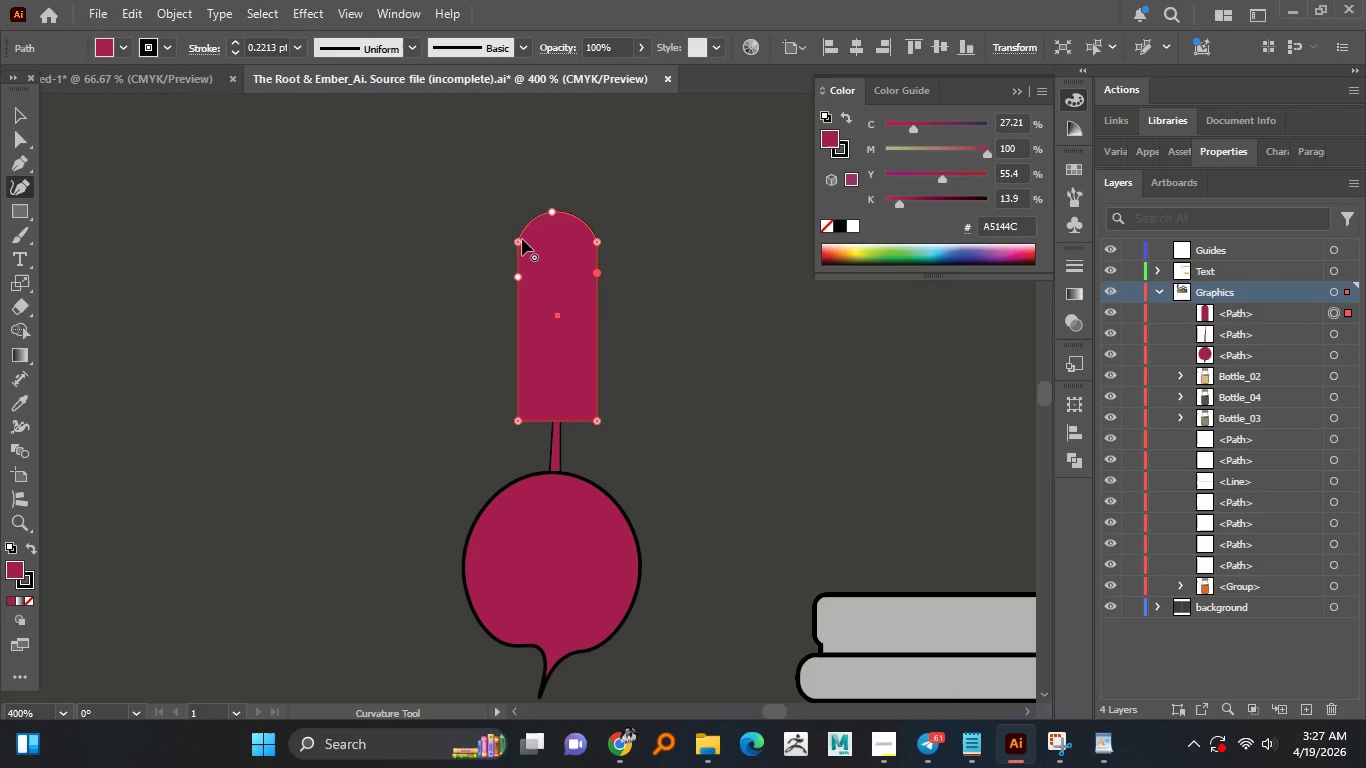 
left_click_drag(start_coordinate=[522, 239], to_coordinate=[534, 239])
 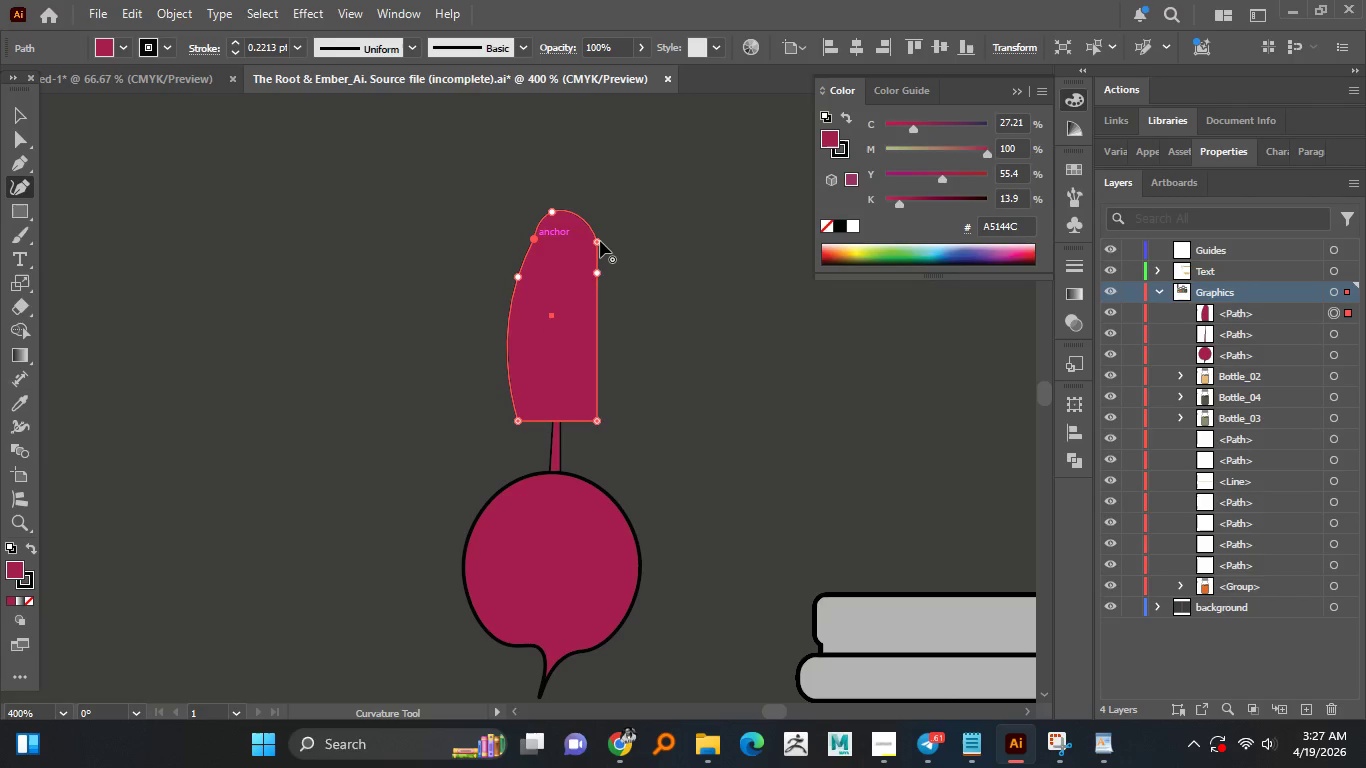 
left_click_drag(start_coordinate=[600, 241], to_coordinate=[578, 246])
 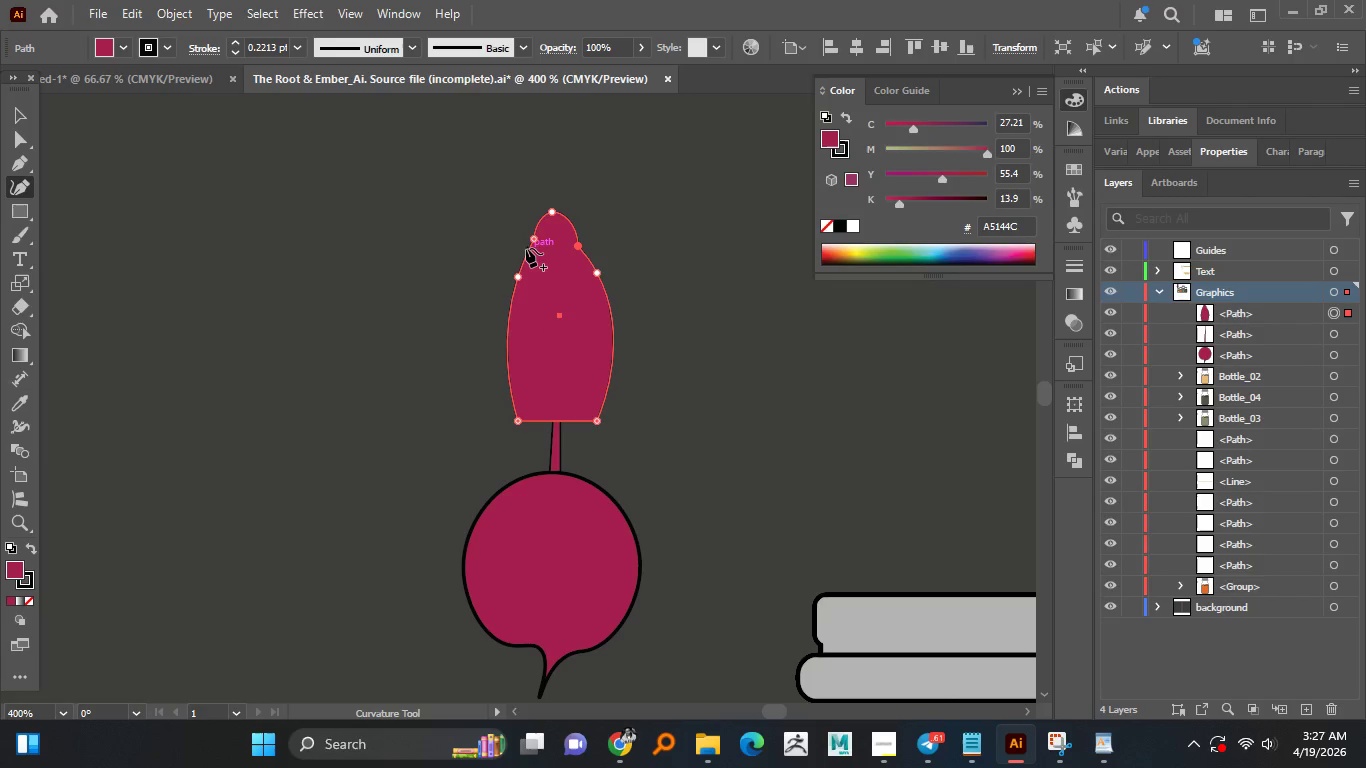 
left_click_drag(start_coordinate=[531, 239], to_coordinate=[536, 246])
 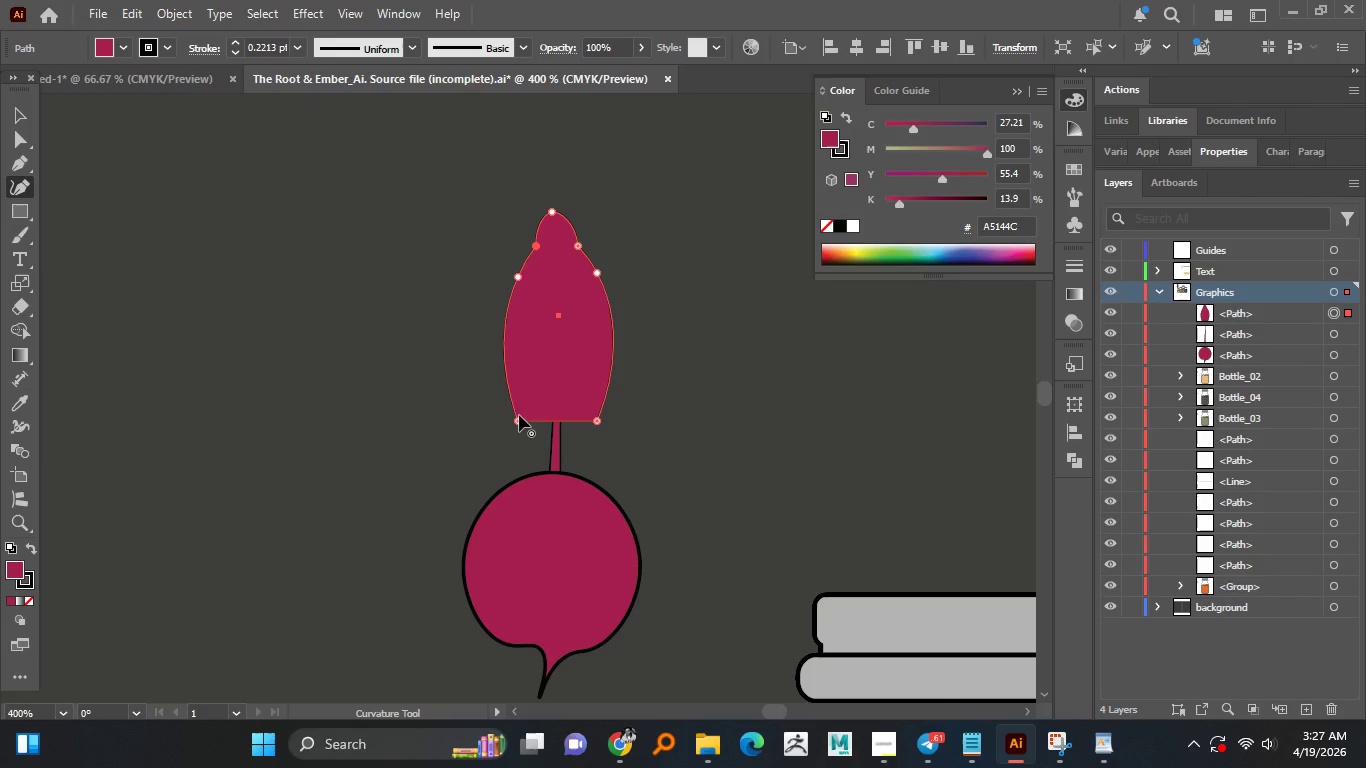 
left_click_drag(start_coordinate=[506, 389], to_coordinate=[489, 402])
 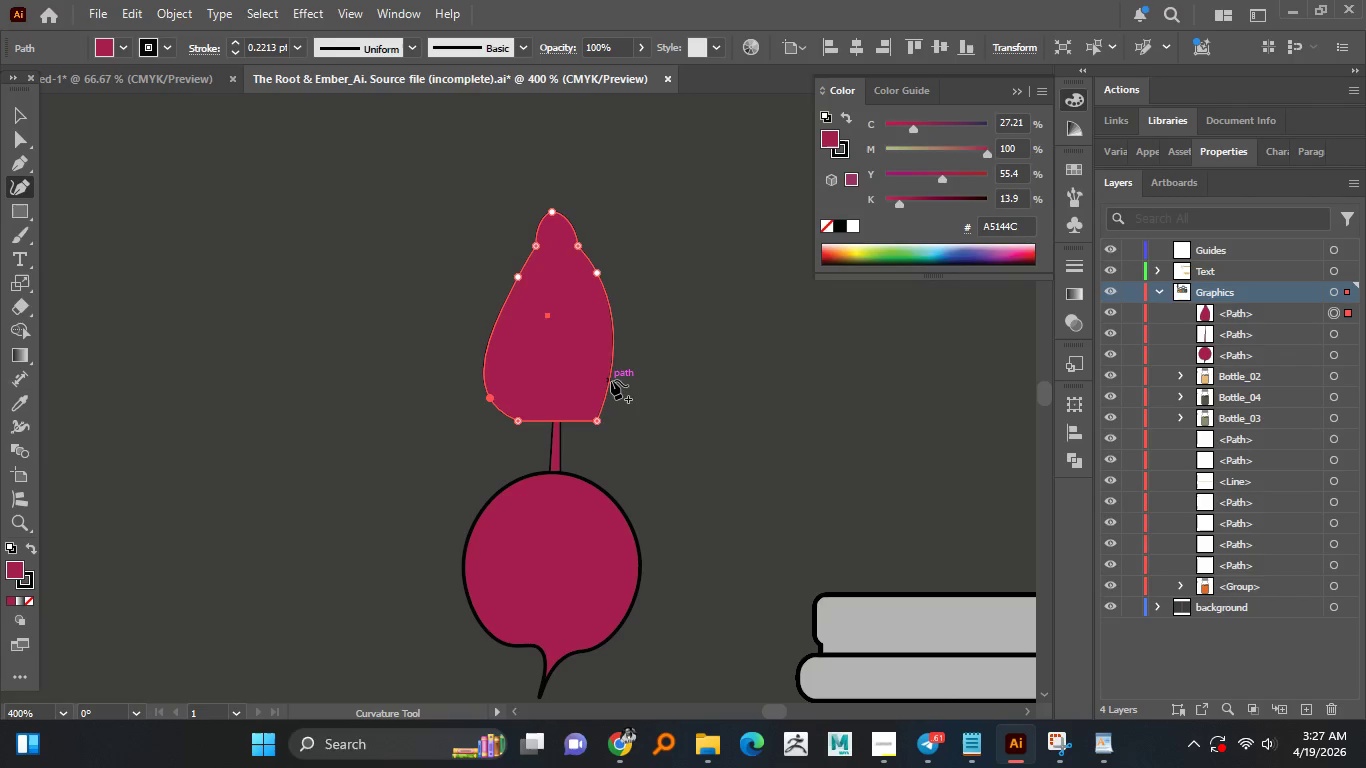 
left_click_drag(start_coordinate=[610, 382], to_coordinate=[620, 385])
 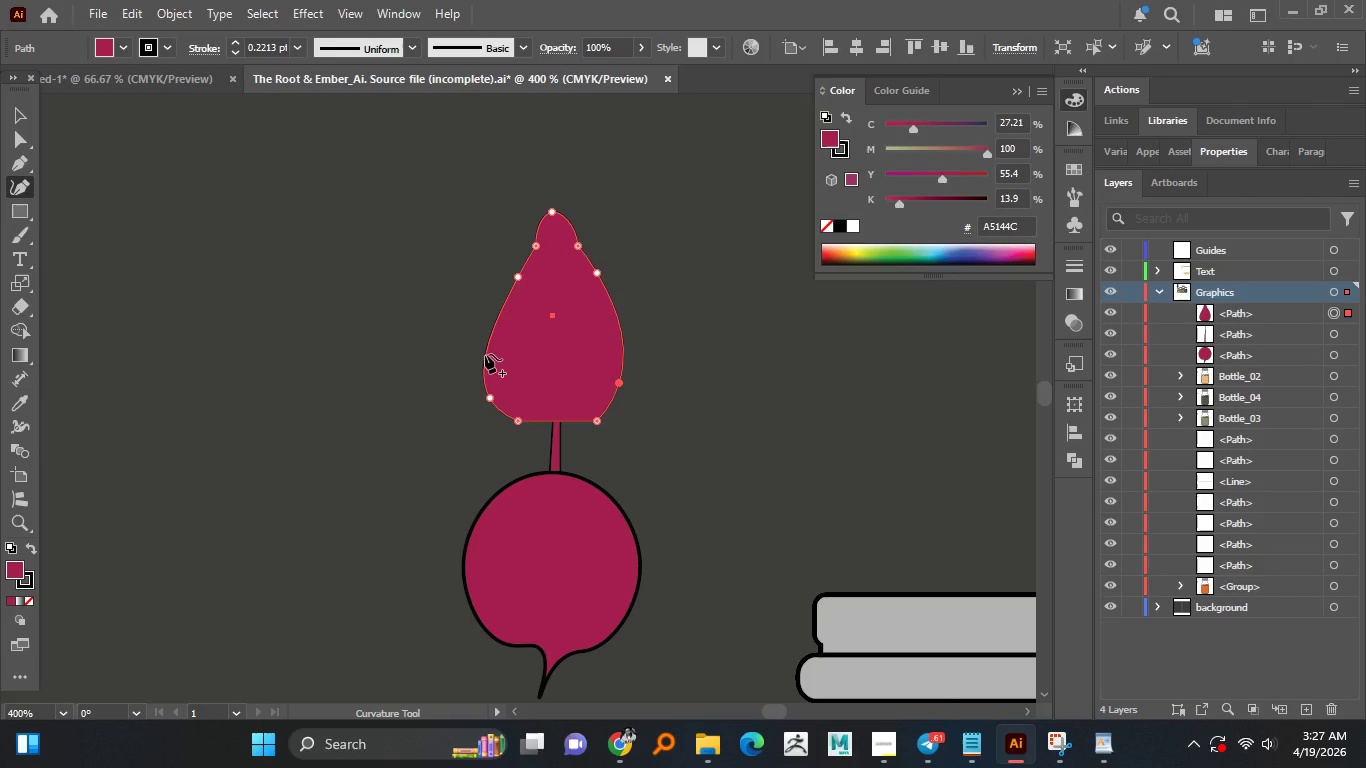 
left_click_drag(start_coordinate=[485, 354], to_coordinate=[511, 360])
 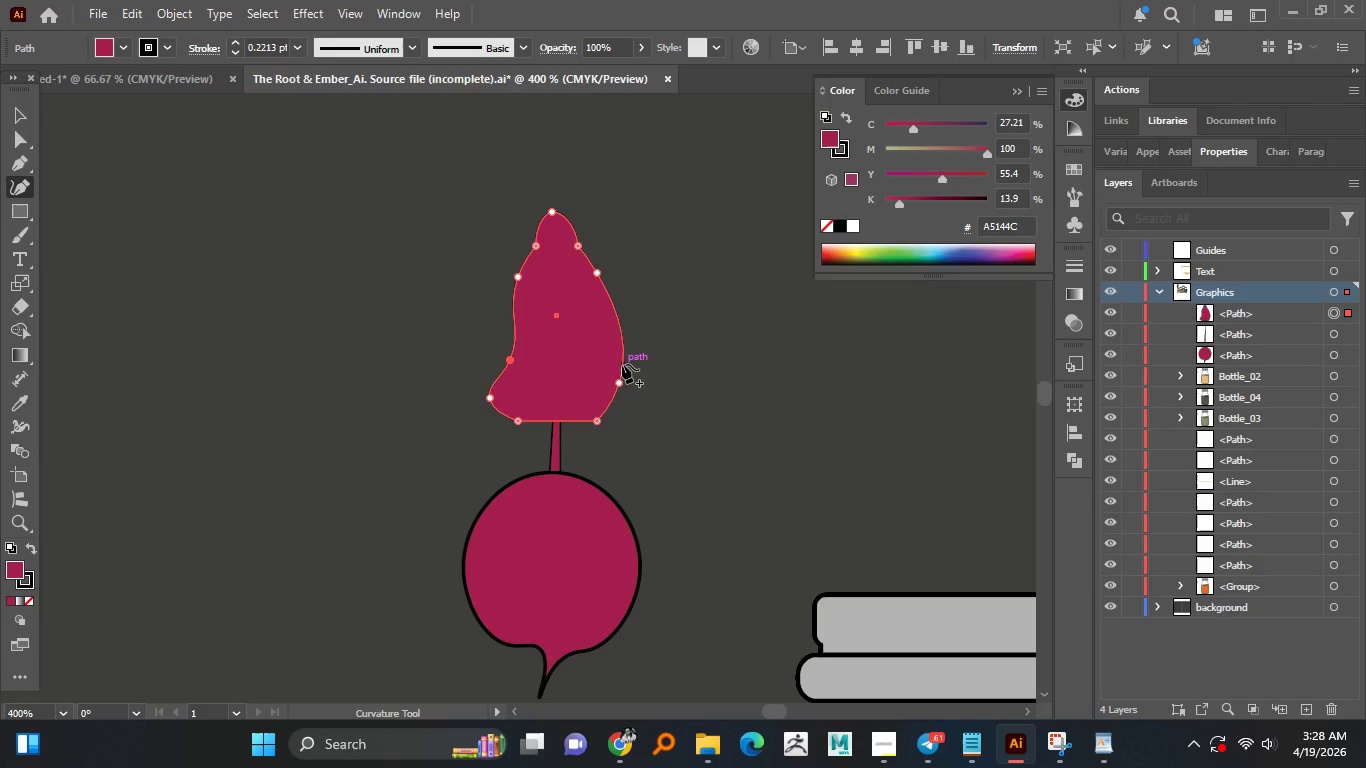 
left_click_drag(start_coordinate=[622, 360], to_coordinate=[603, 363])
 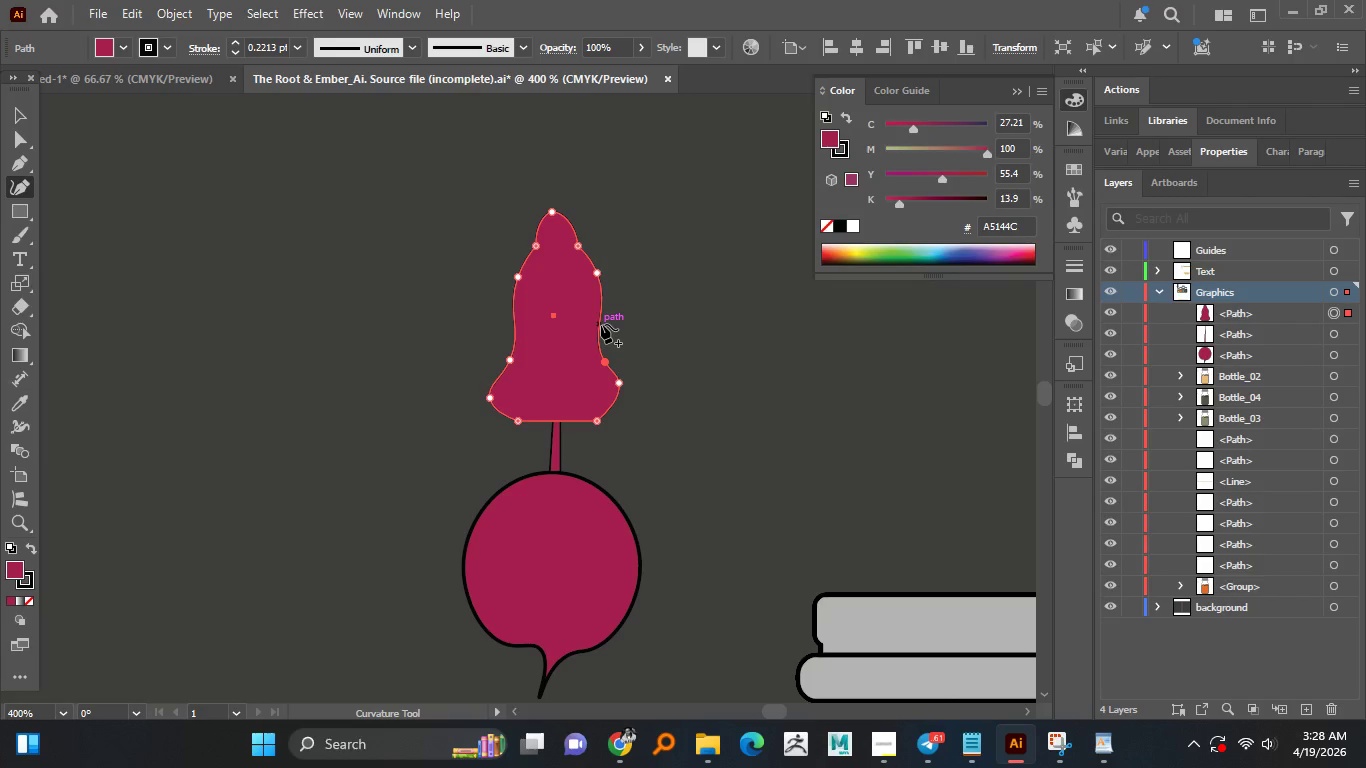 
left_click_drag(start_coordinate=[601, 324], to_coordinate=[590, 329])
 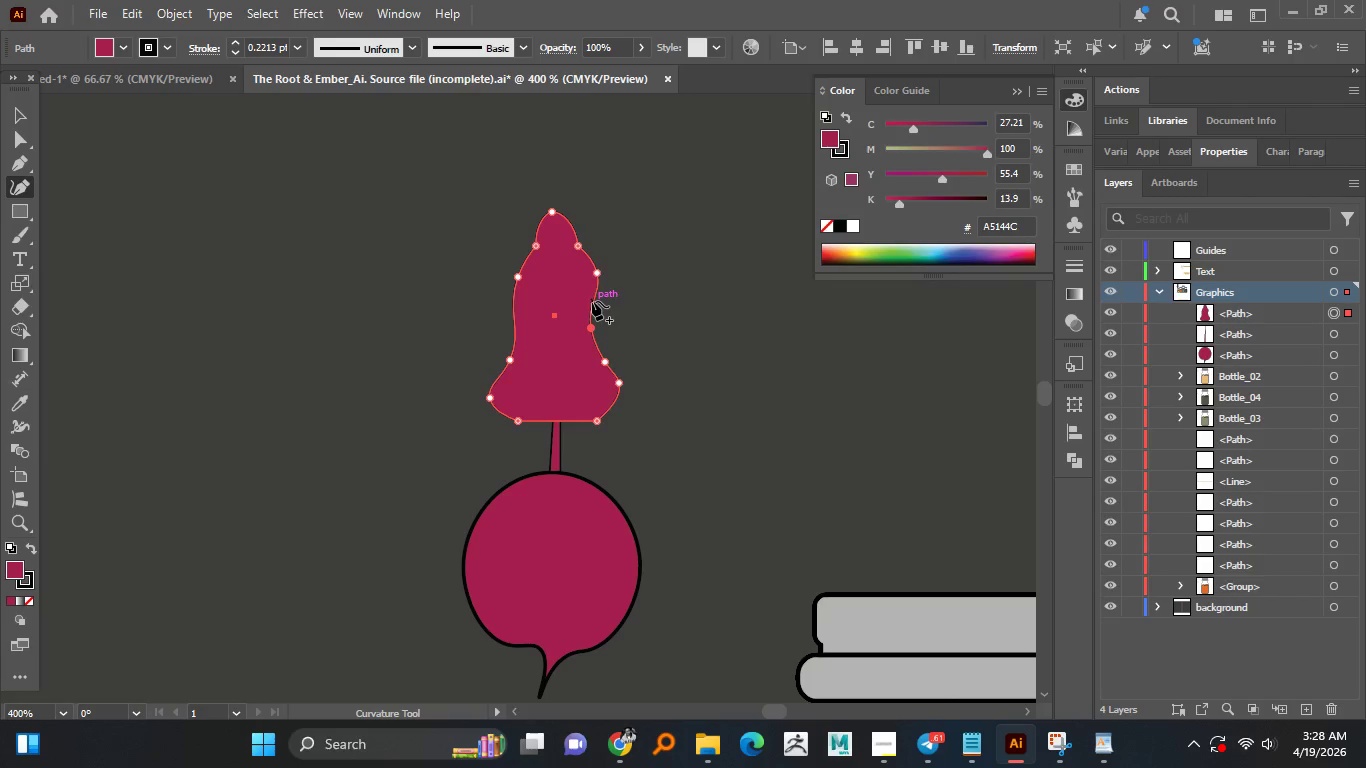 
left_click_drag(start_coordinate=[592, 301], to_coordinate=[599, 306])
 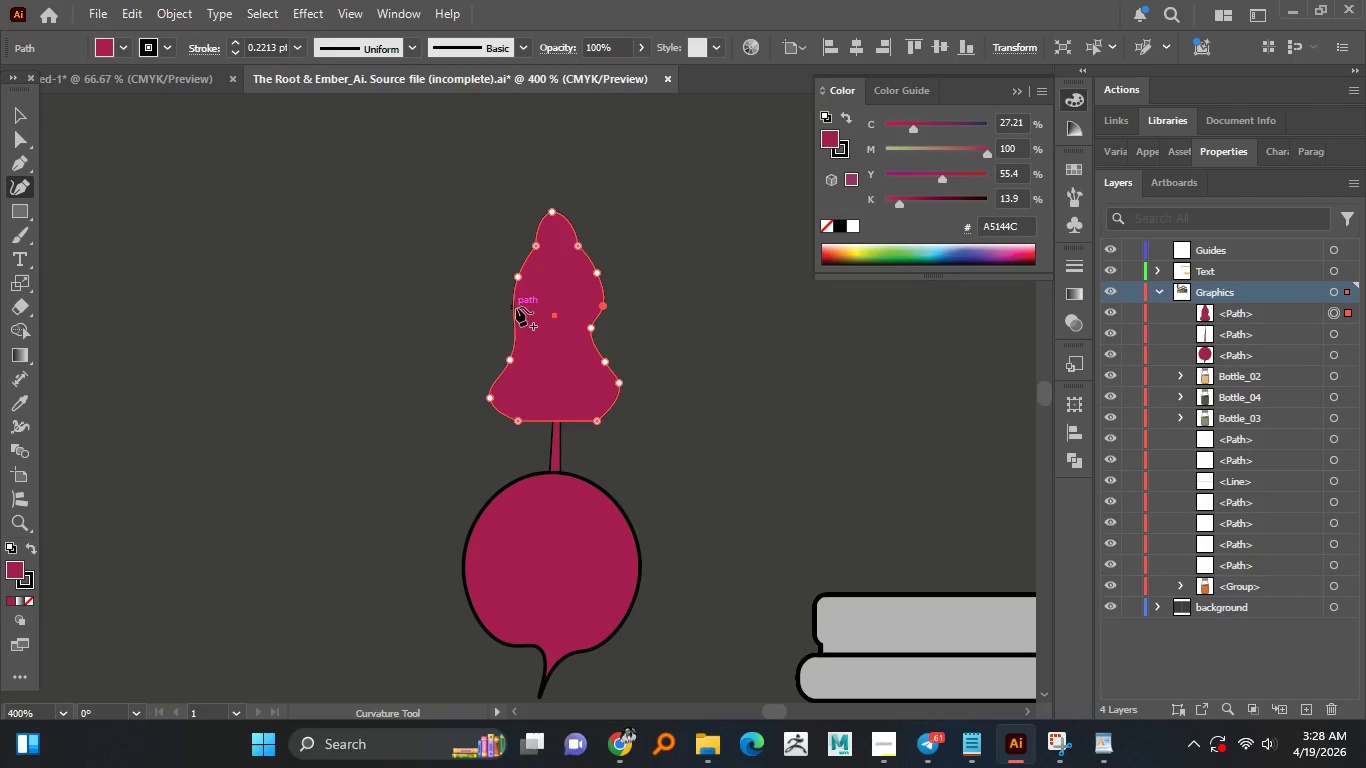 
left_click_drag(start_coordinate=[516, 307], to_coordinate=[504, 300])
 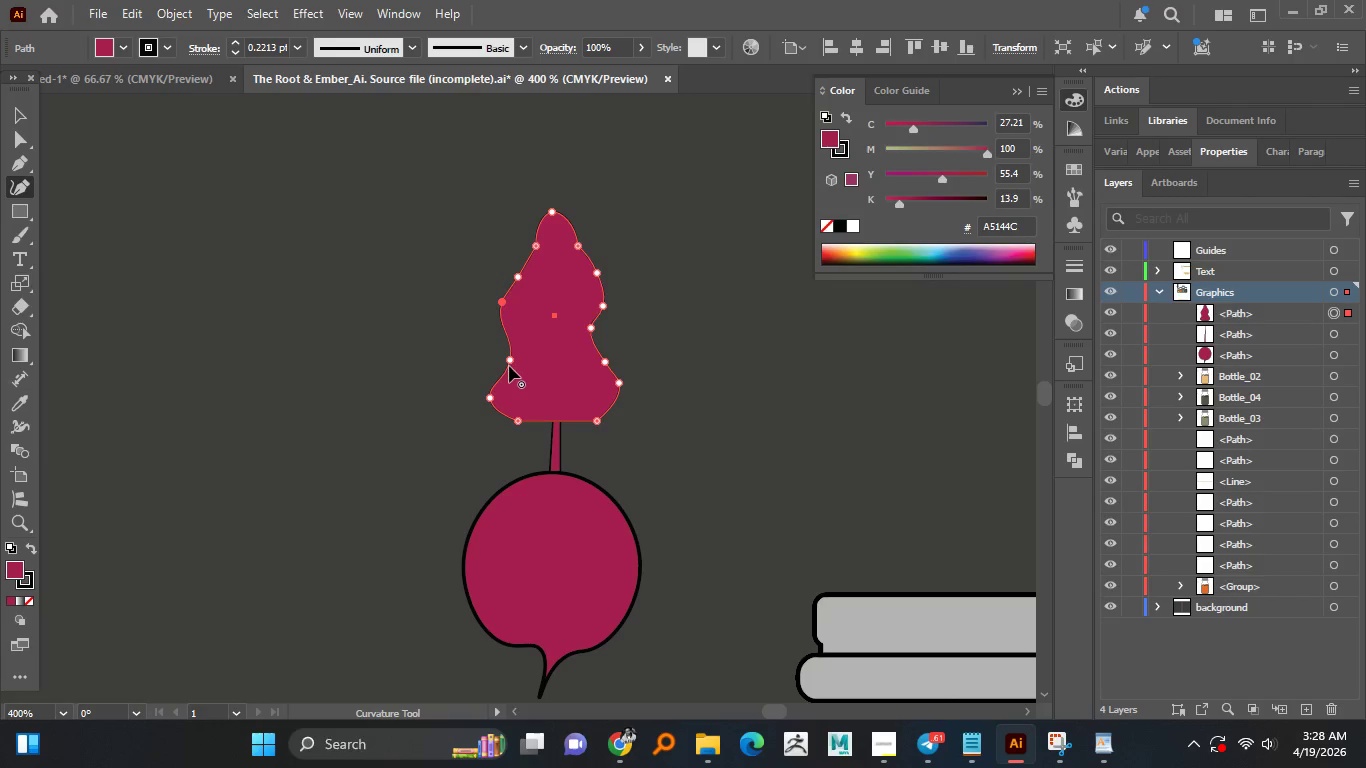 
left_click_drag(start_coordinate=[509, 365], to_coordinate=[511, 374])
 